 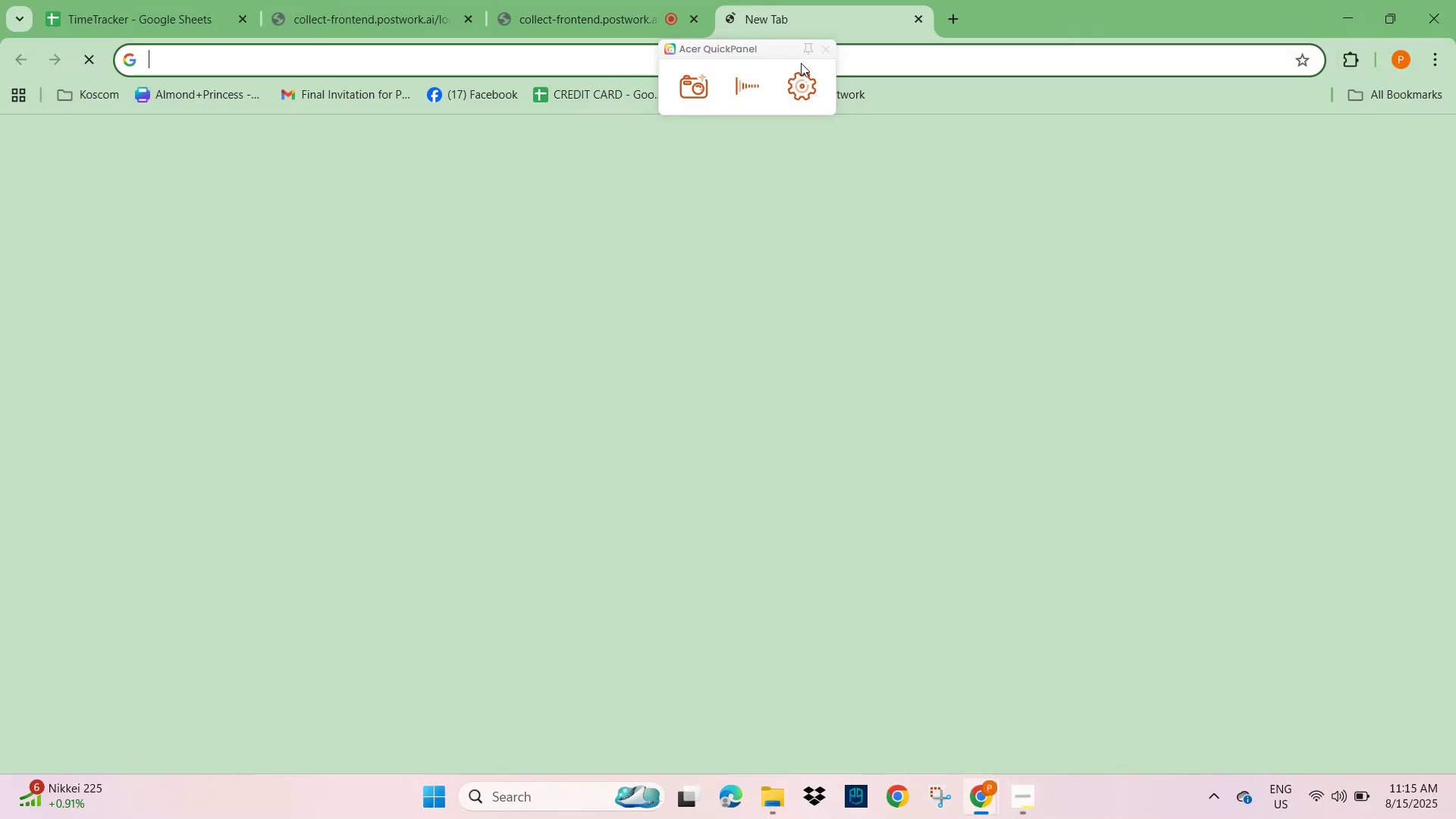 
left_click([855, 89])
 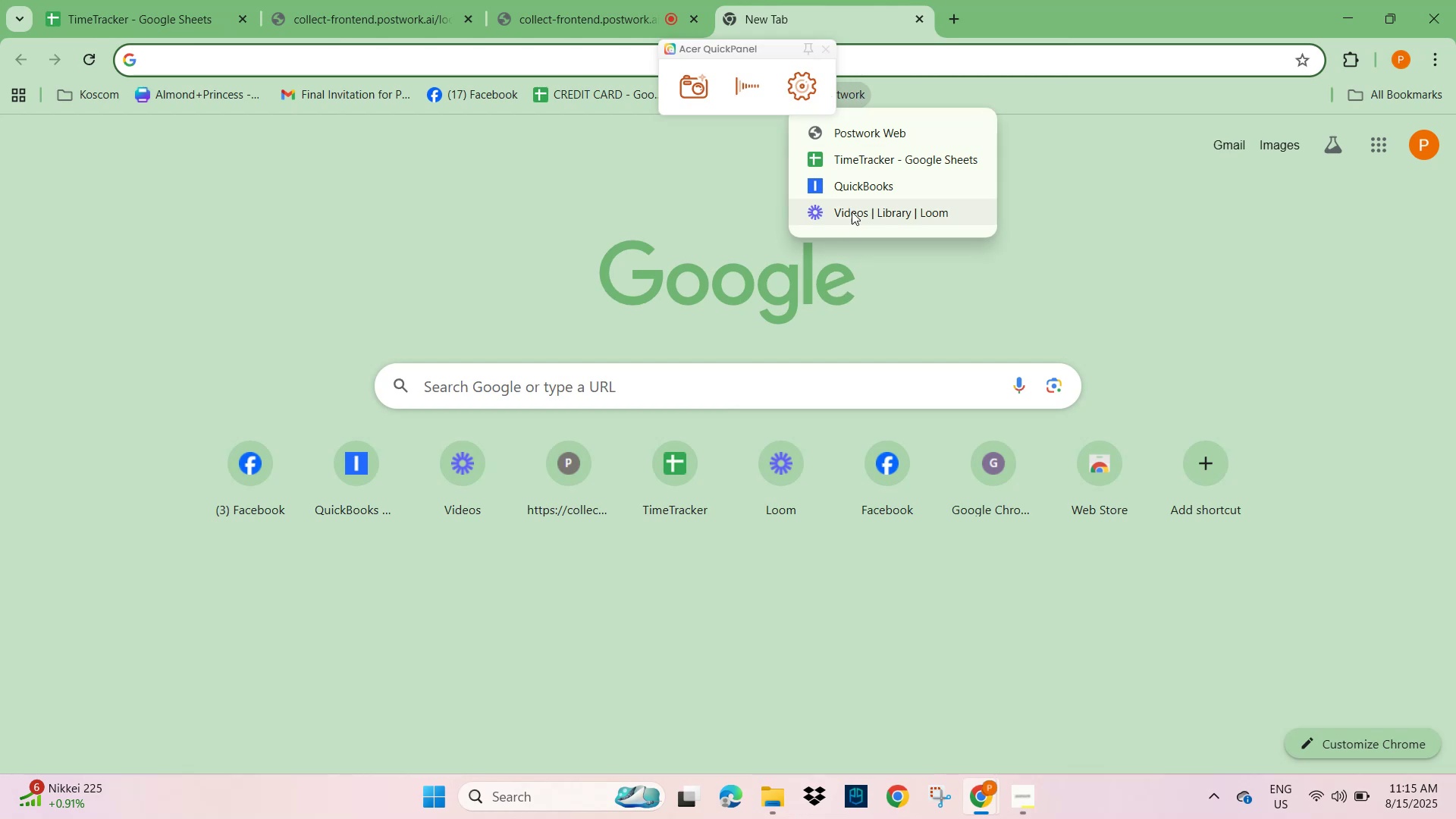 
left_click([852, 184])
 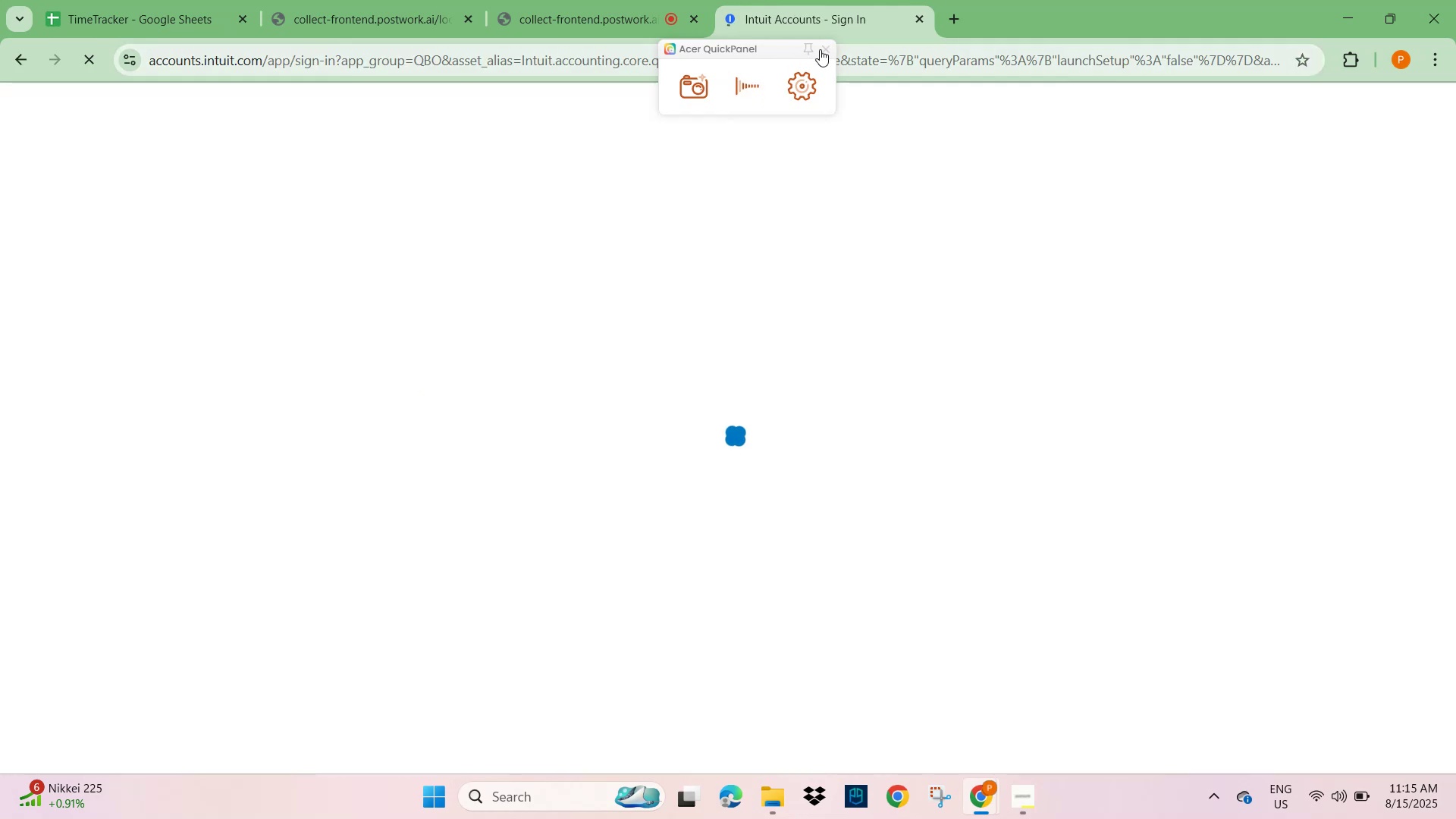 
mouse_move([1406, 696])
 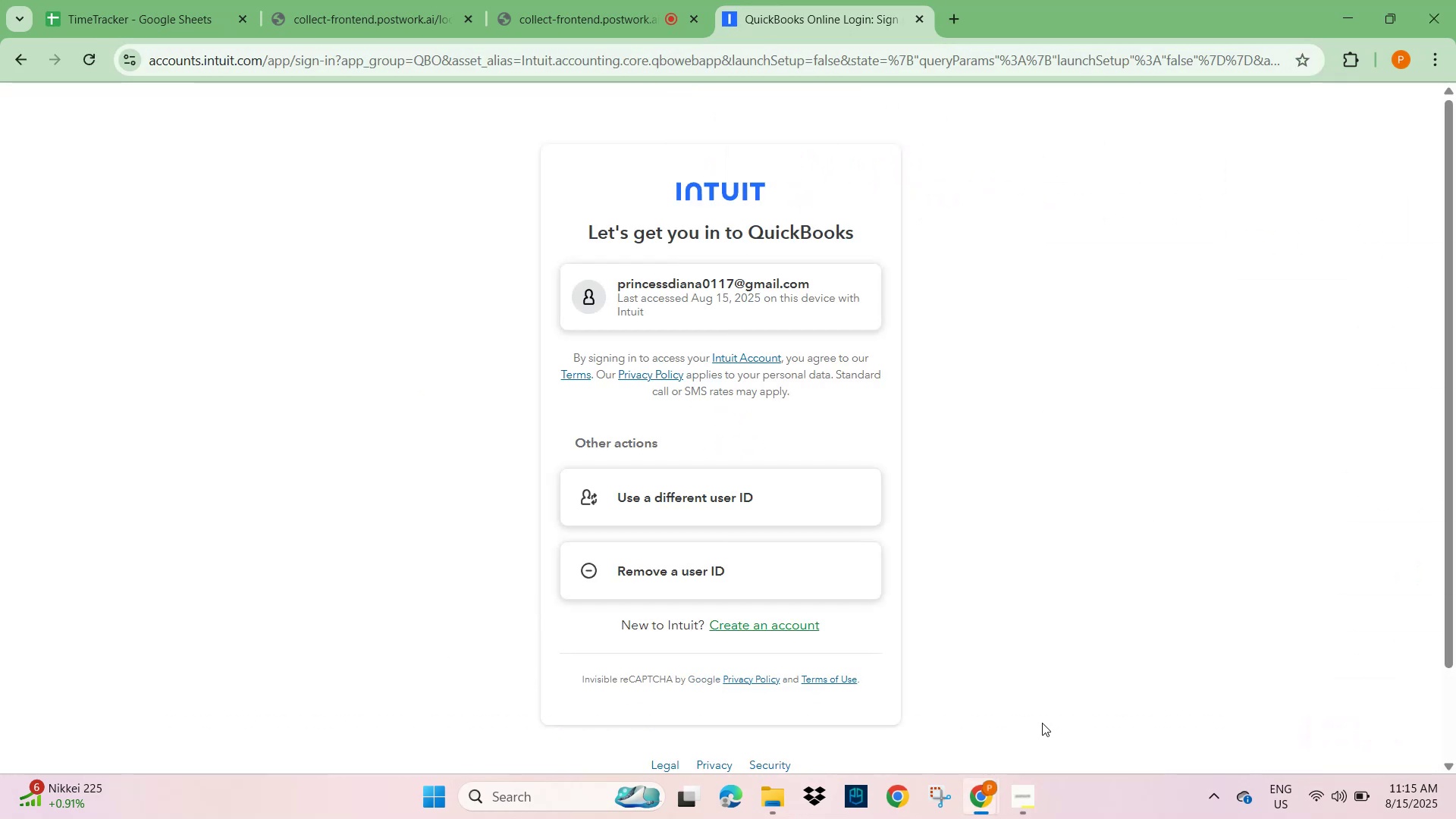 
left_click([979, 808])
 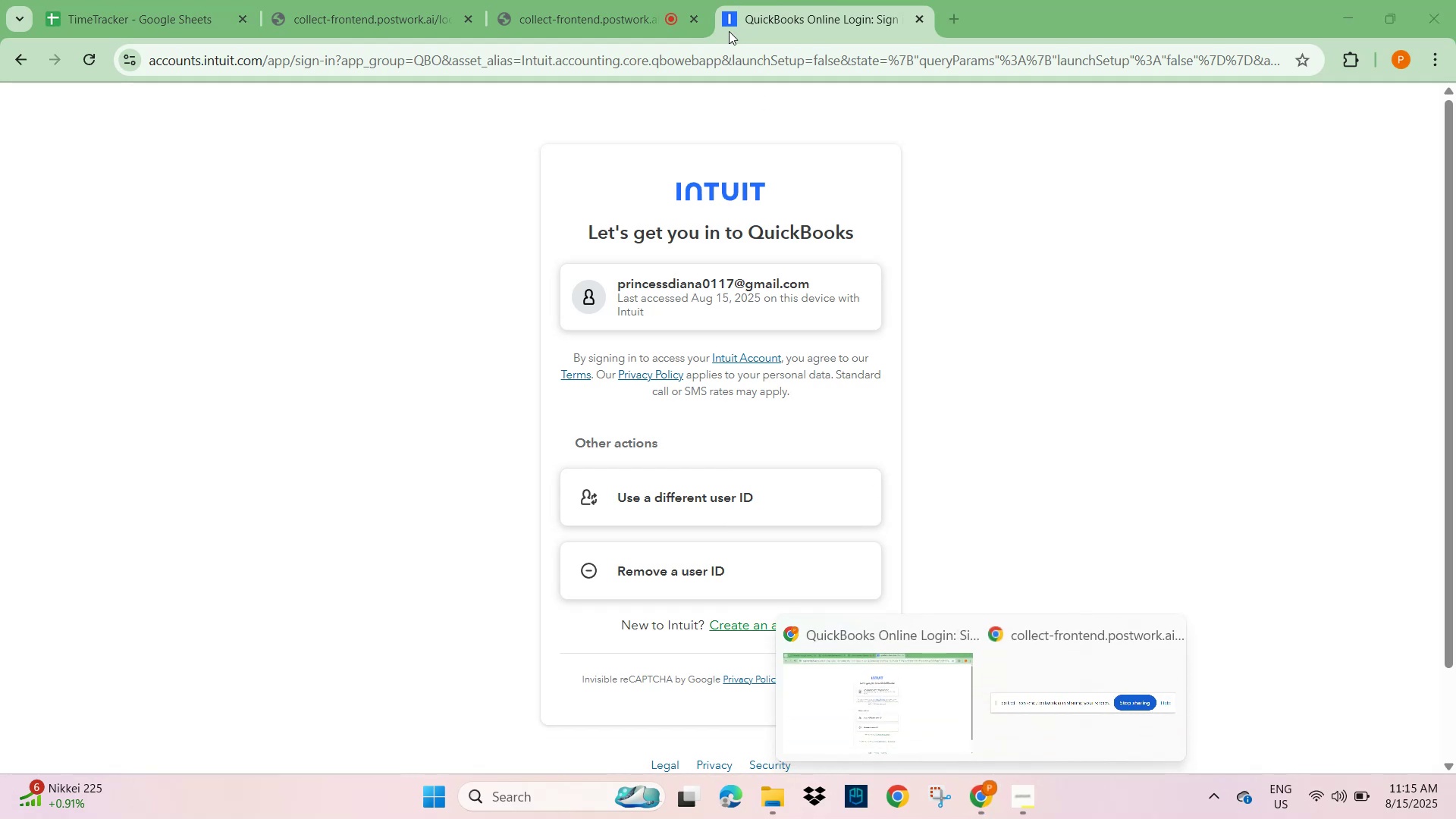 
left_click([592, 2])
 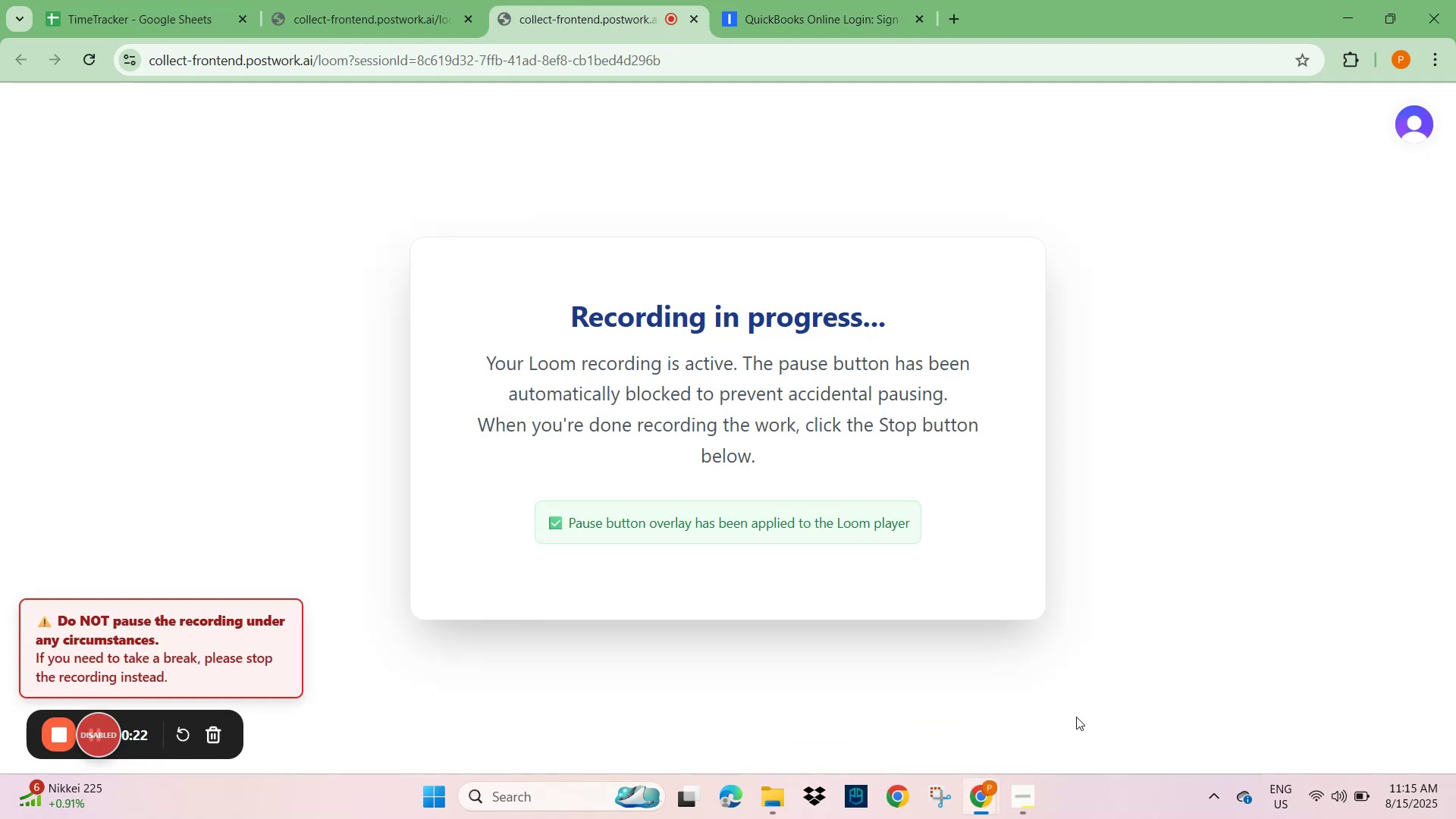 
left_click([1024, 795])
 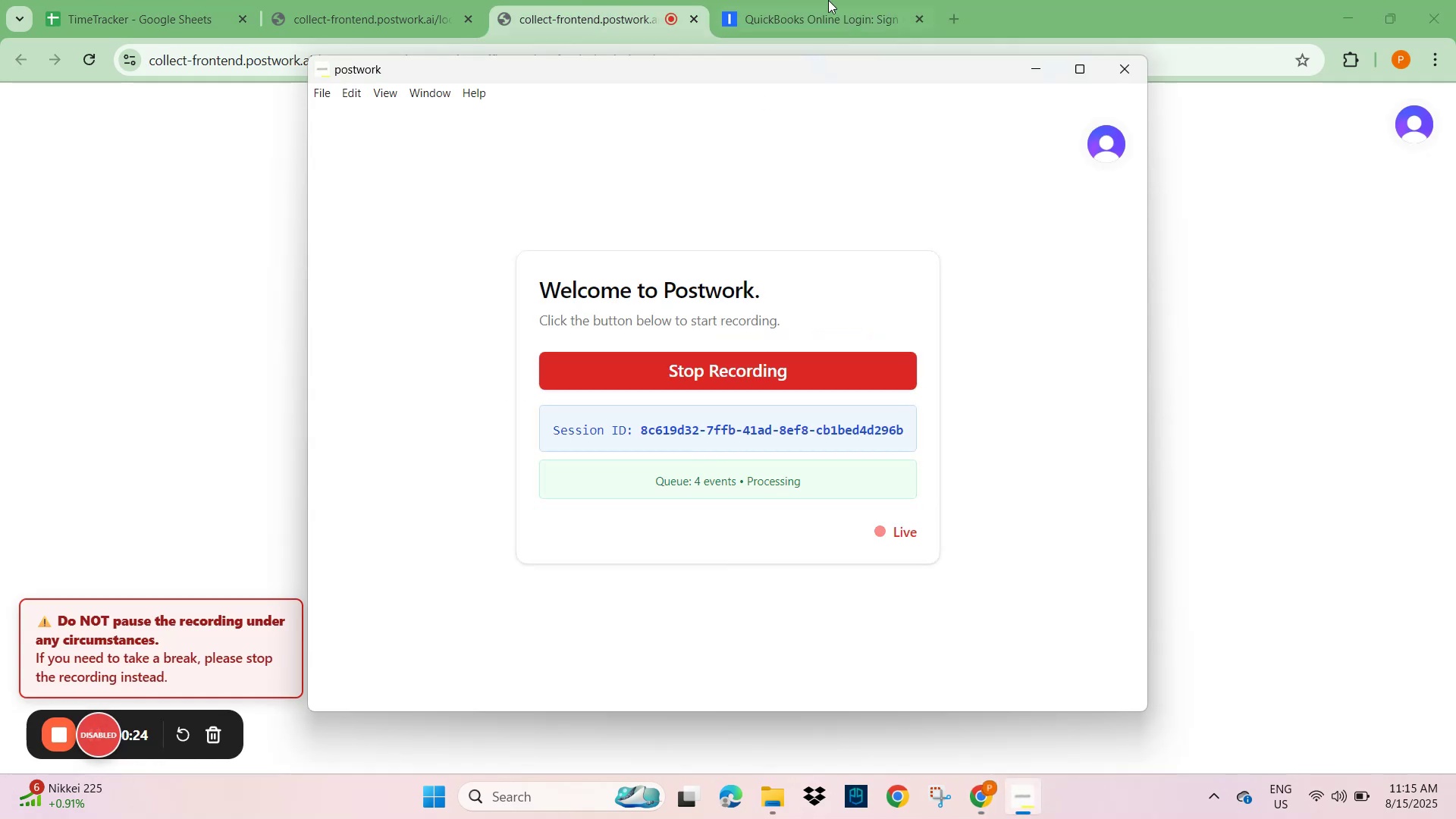 
left_click([815, 8])
 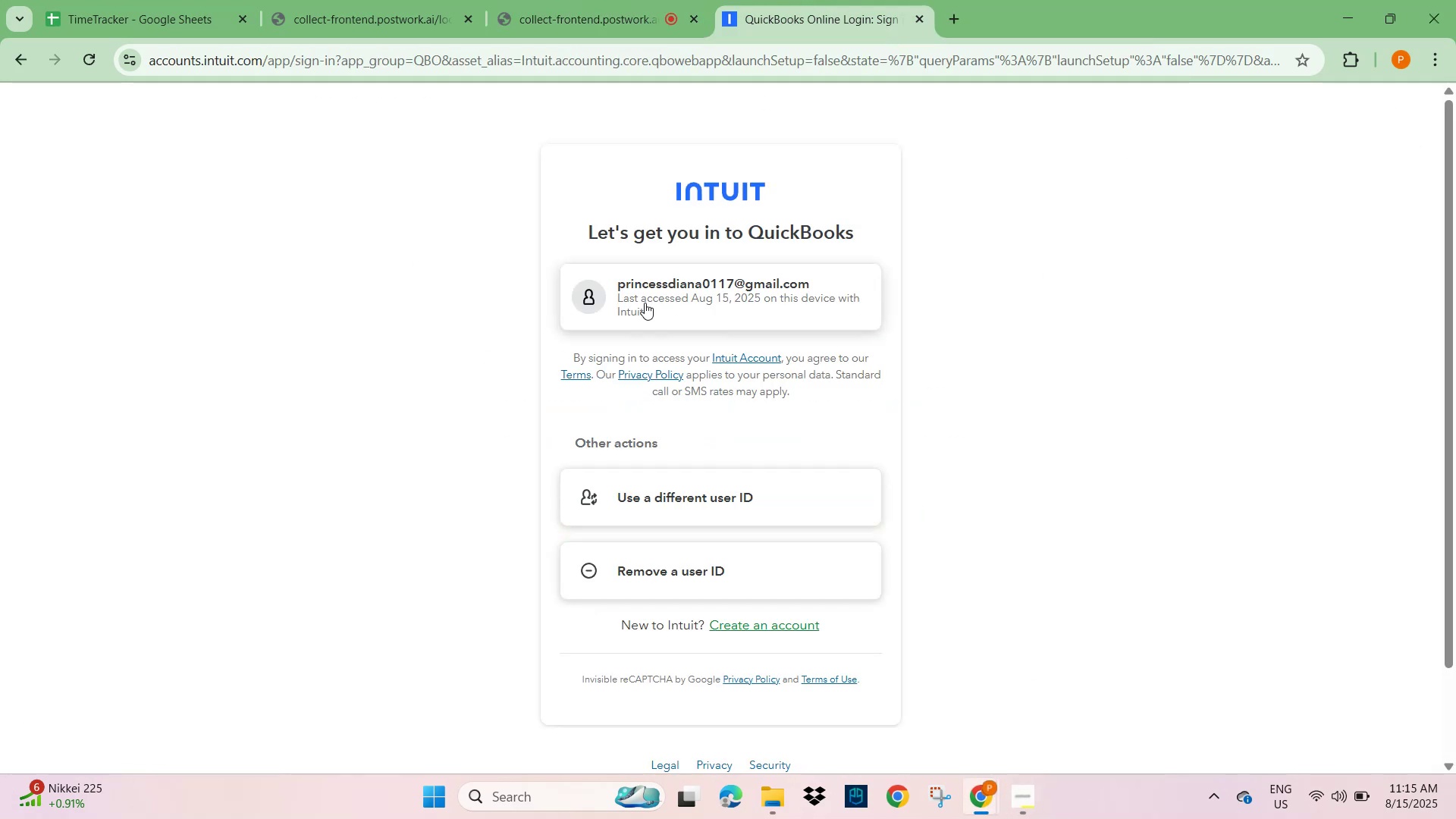 
left_click([646, 298])
 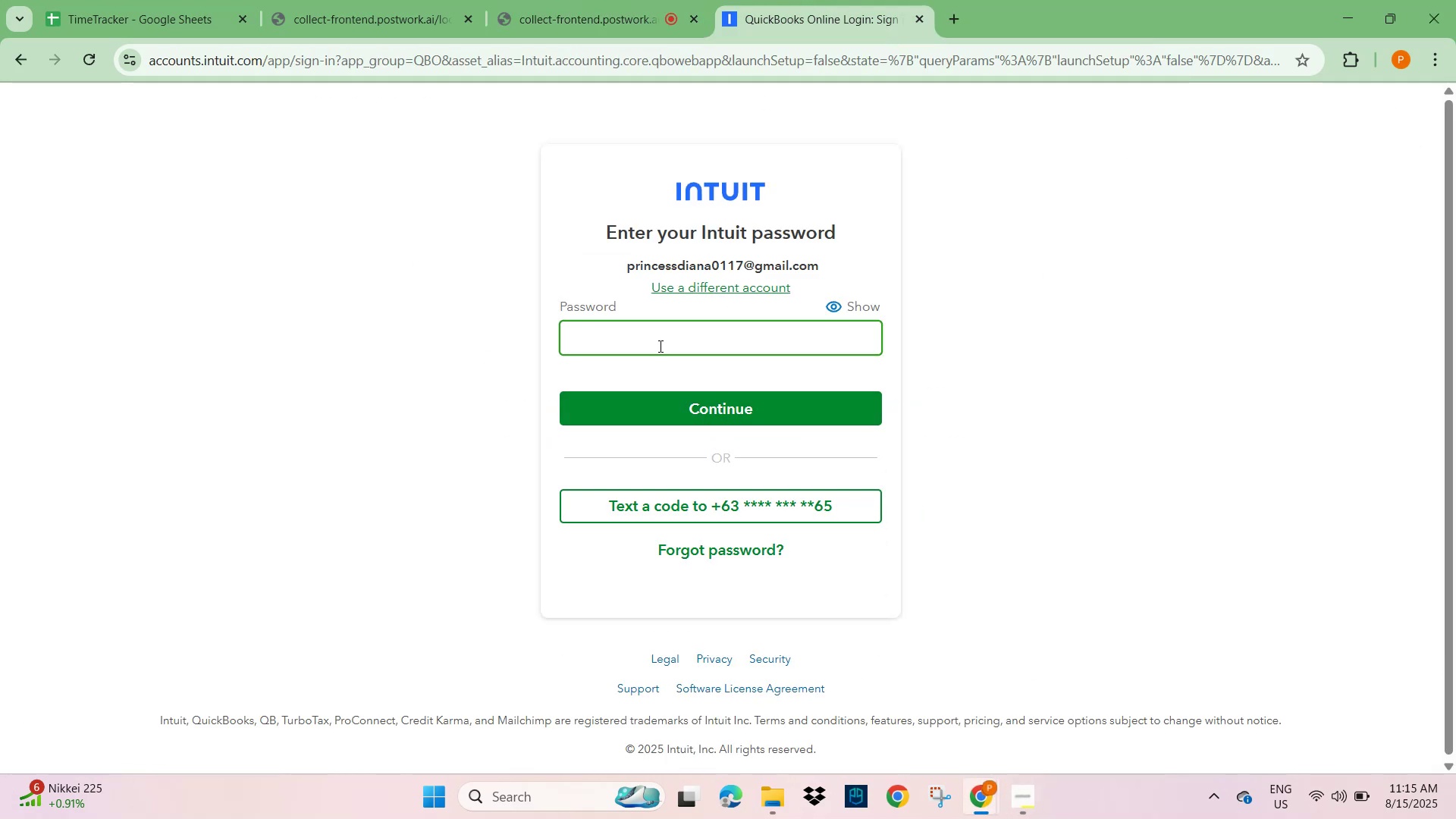 
type(EyyPee#221714)
key(NumpadEnter)
 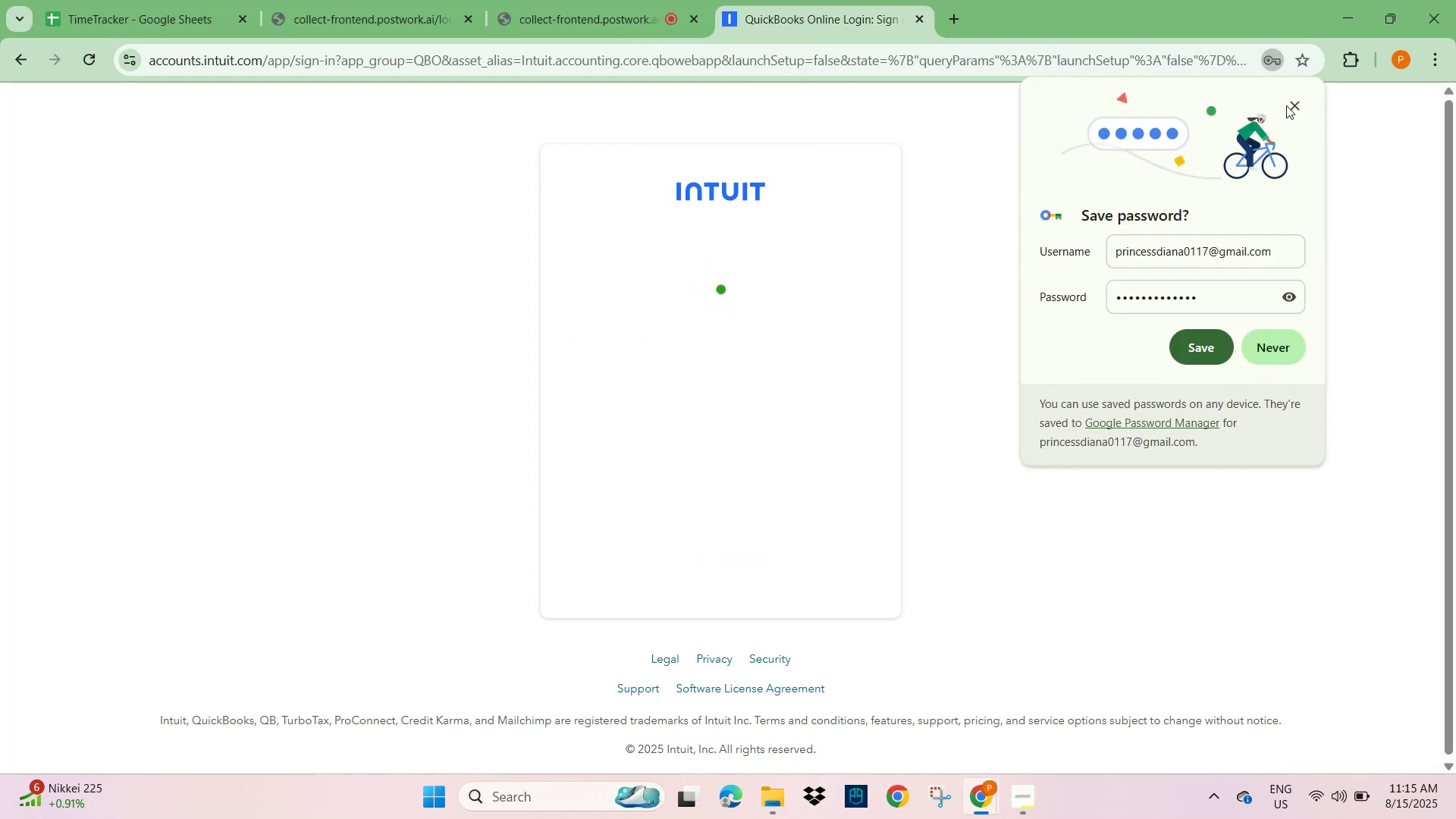 
left_click([1292, 106])
 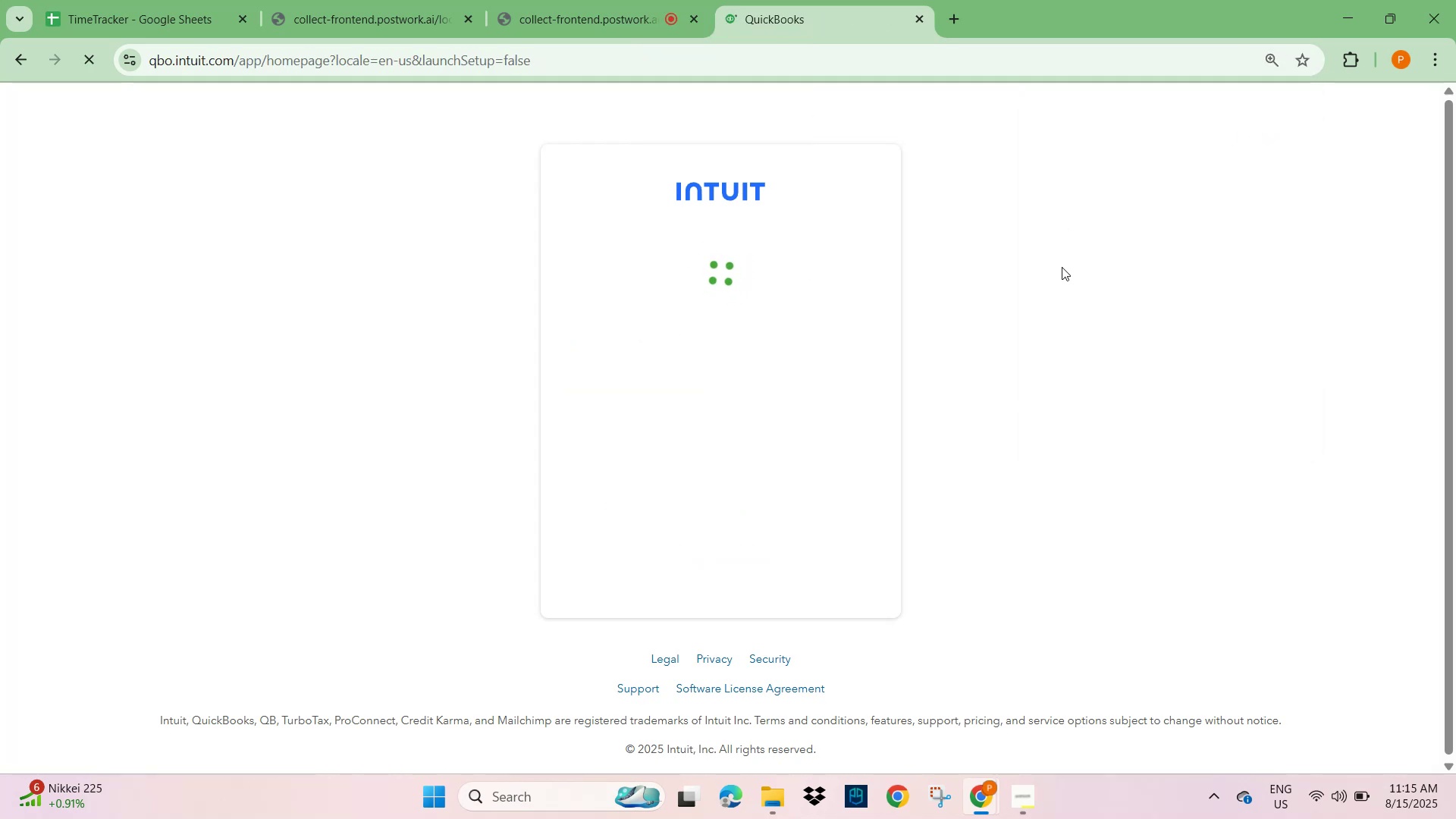 
mouse_move([1374, 772])
 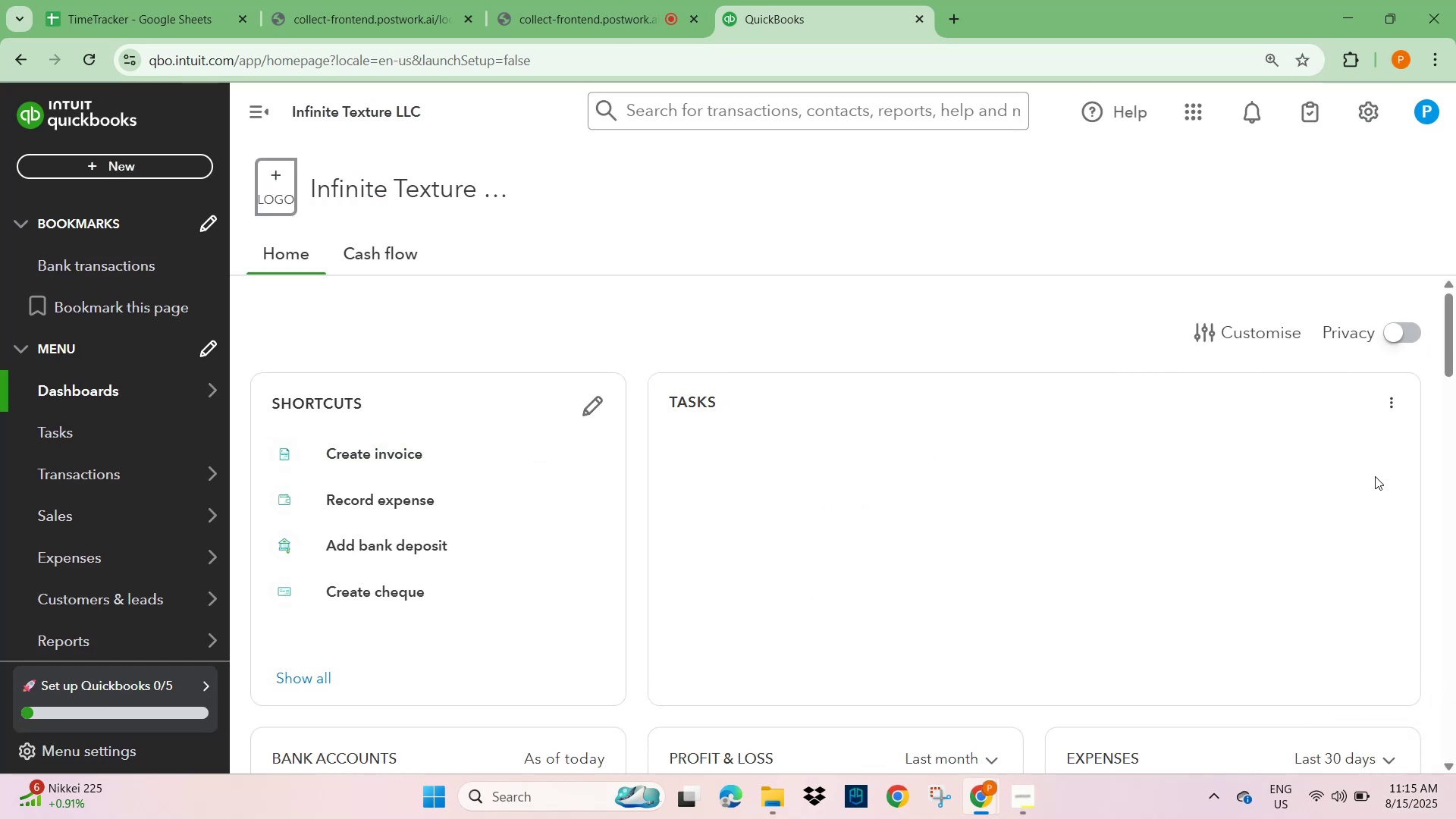 
wait(5.92)
 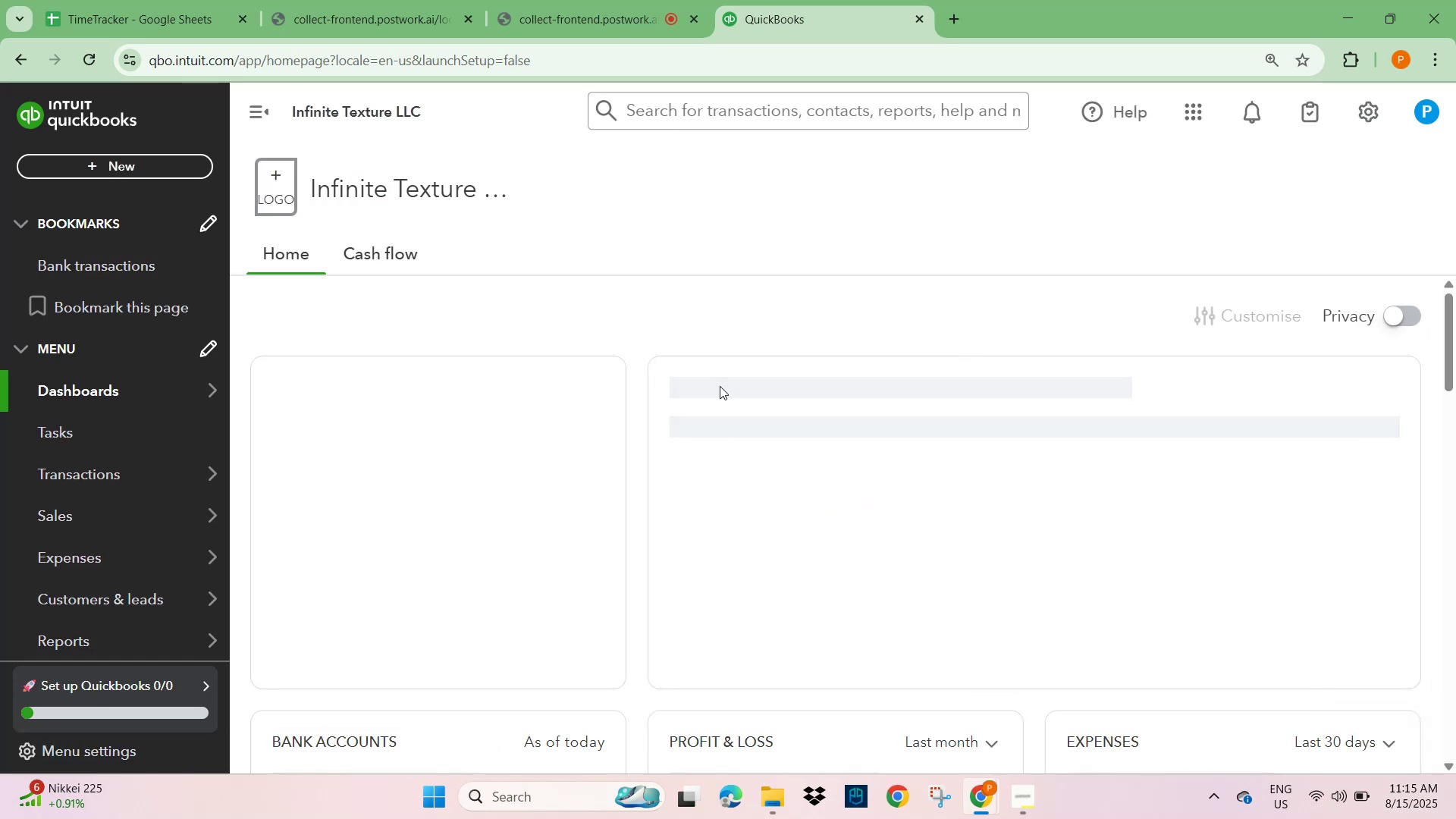 
left_click([1341, 450])
 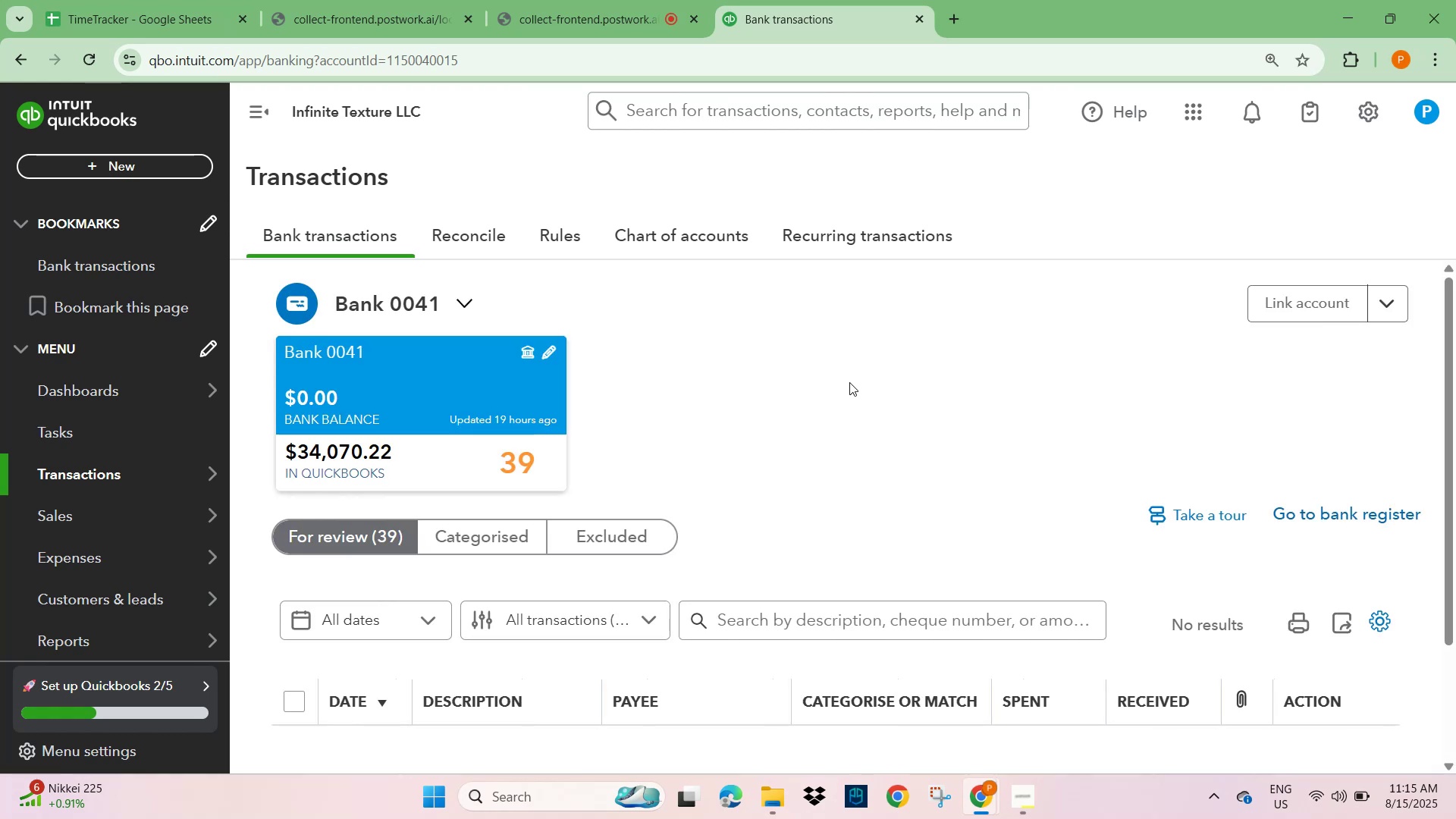 
scroll: coordinate [378, 657], scroll_direction: down, amount: 6.0
 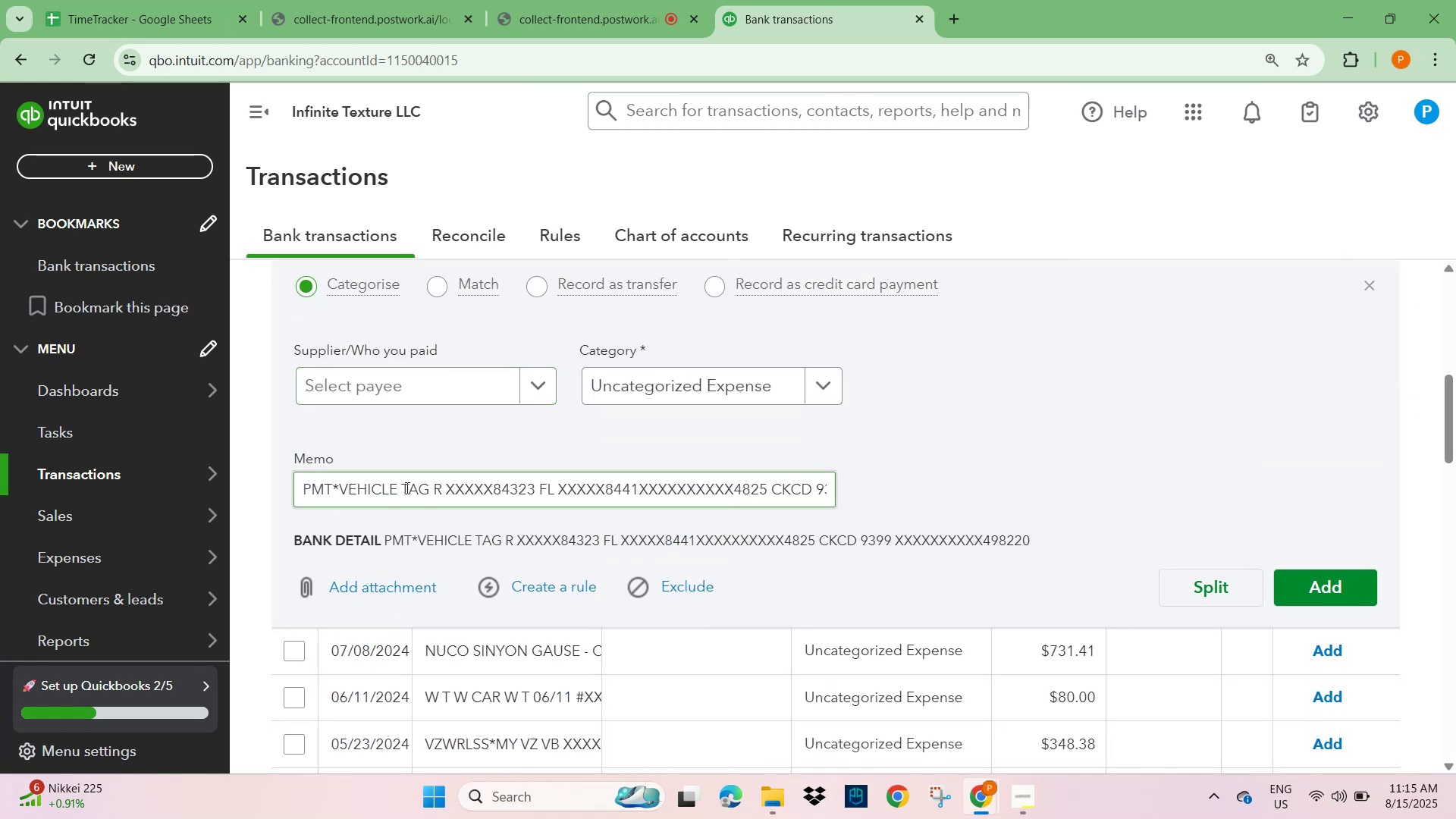 
left_click_drag(start_coordinate=[427, 493], to_coordinate=[297, 498])
 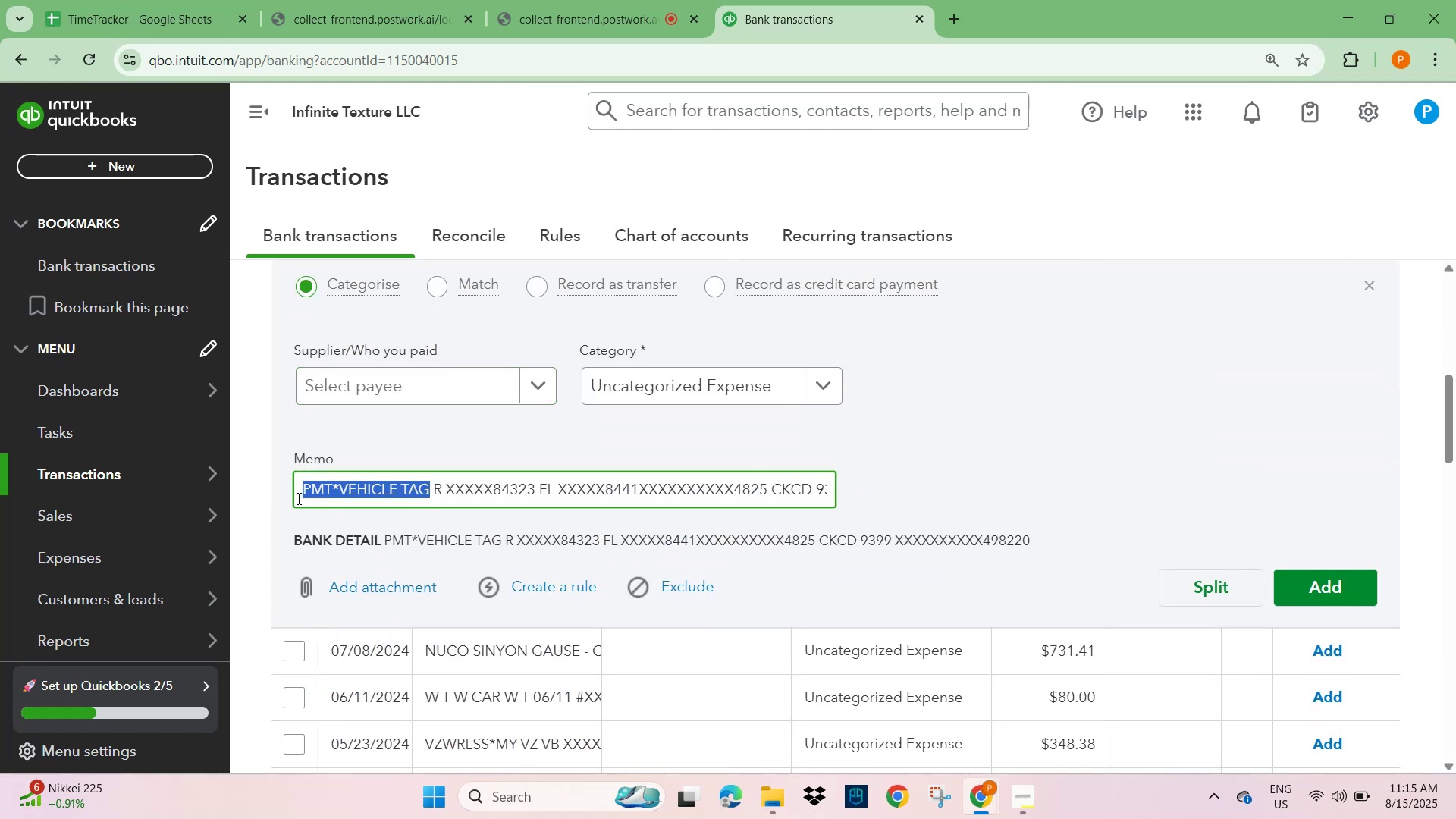 
key(Control+C)
 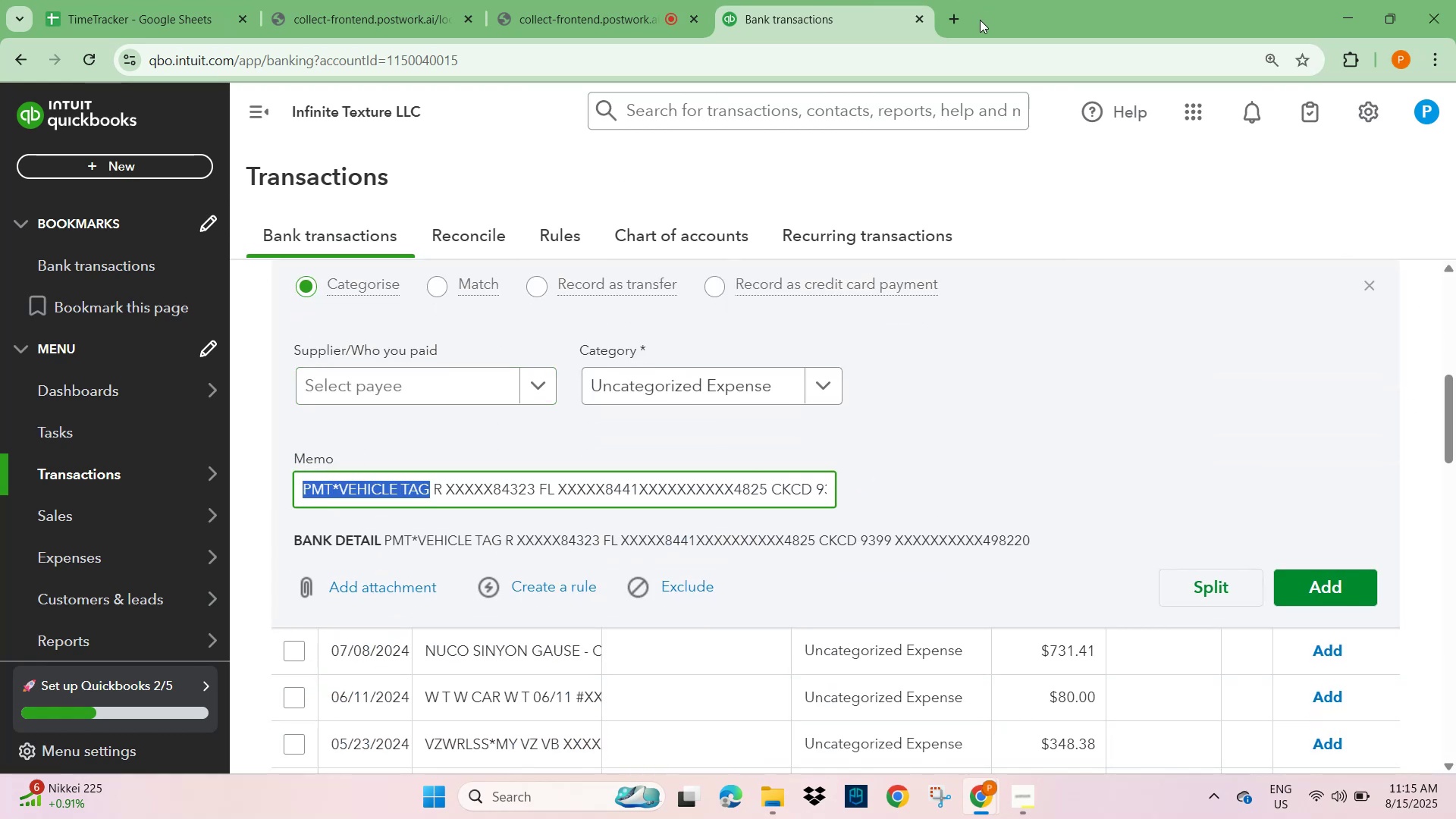 
left_click([948, 20])
 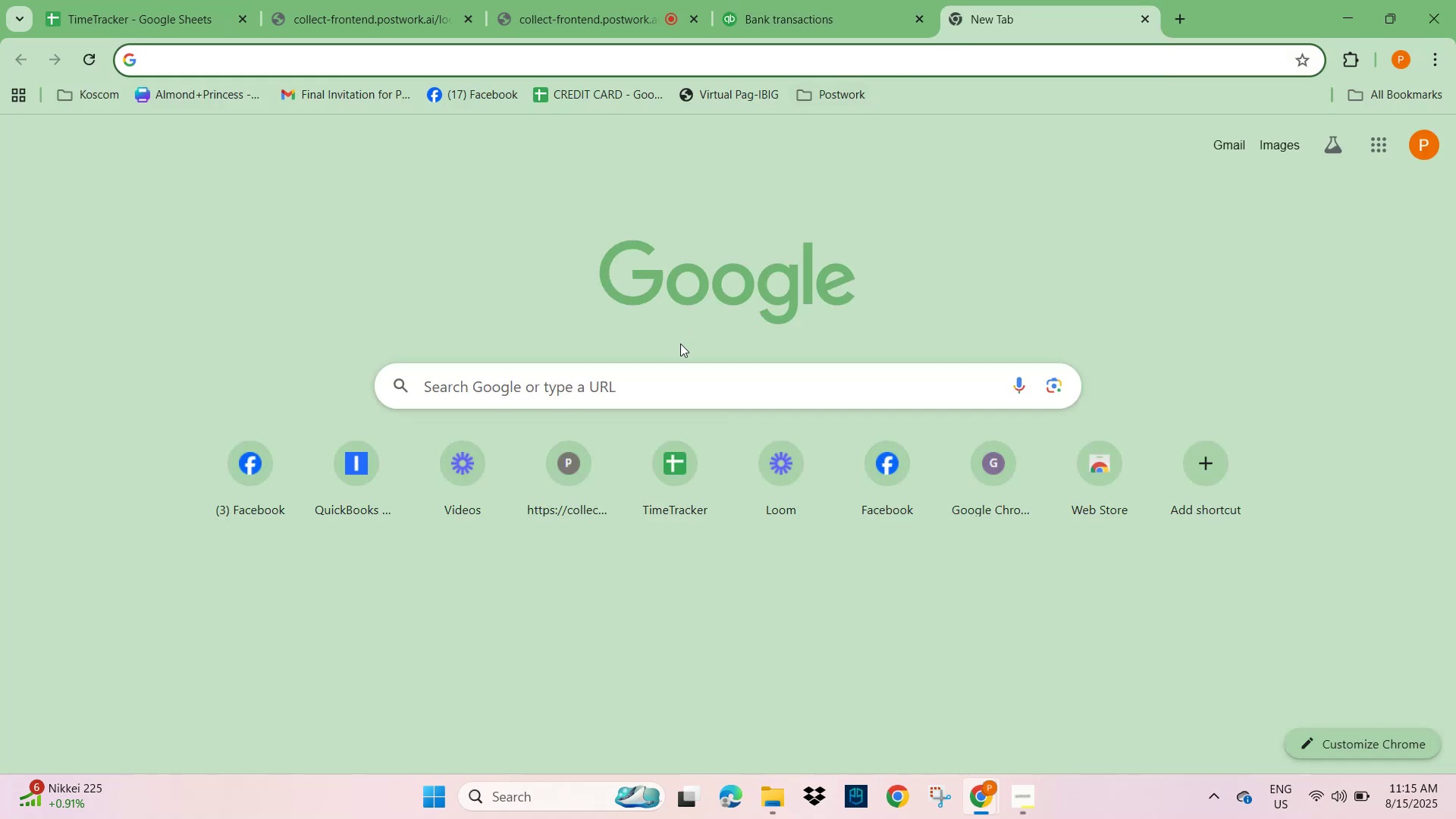 
left_click([671, 385])
 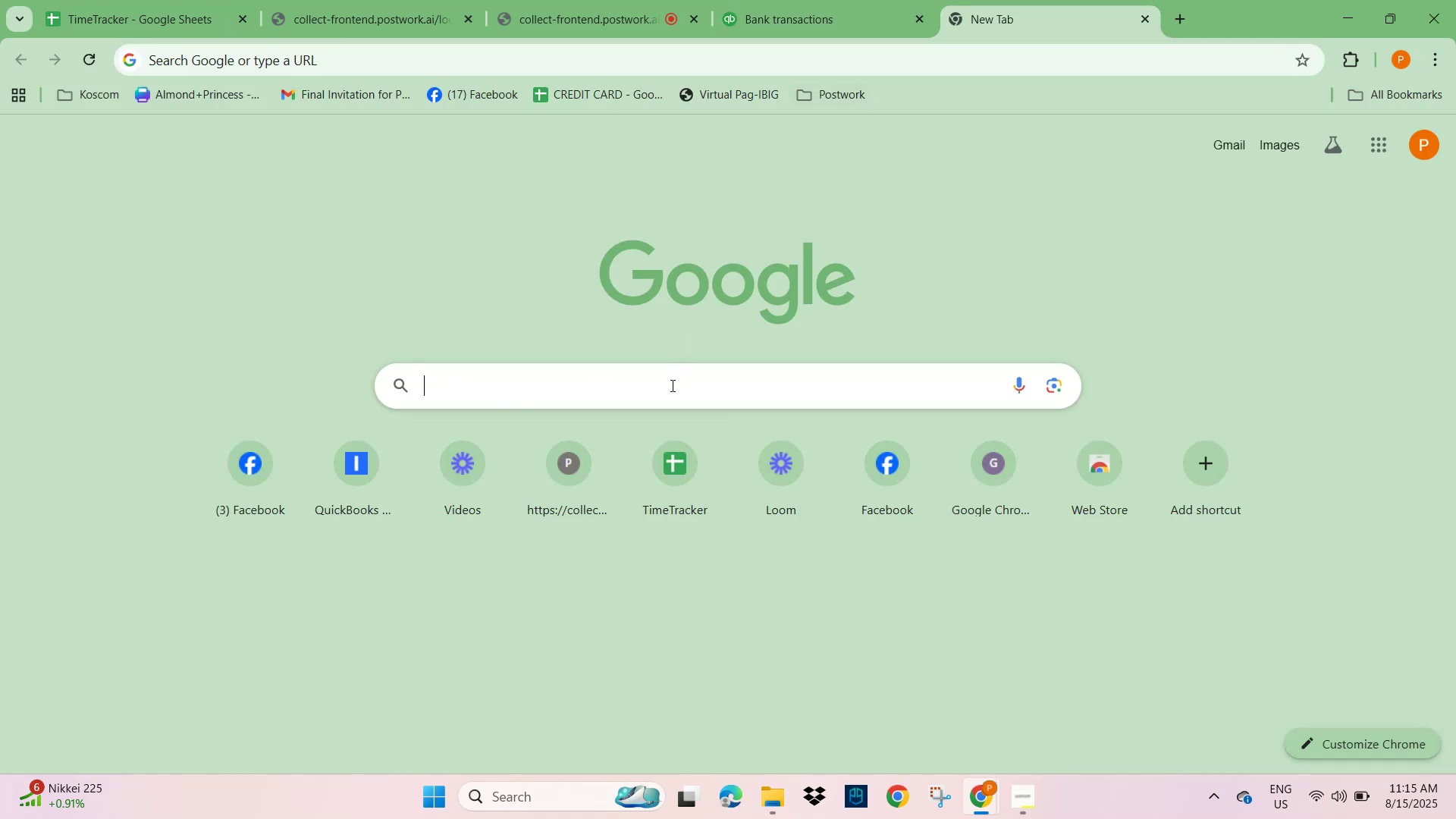 
key(Control+V)
 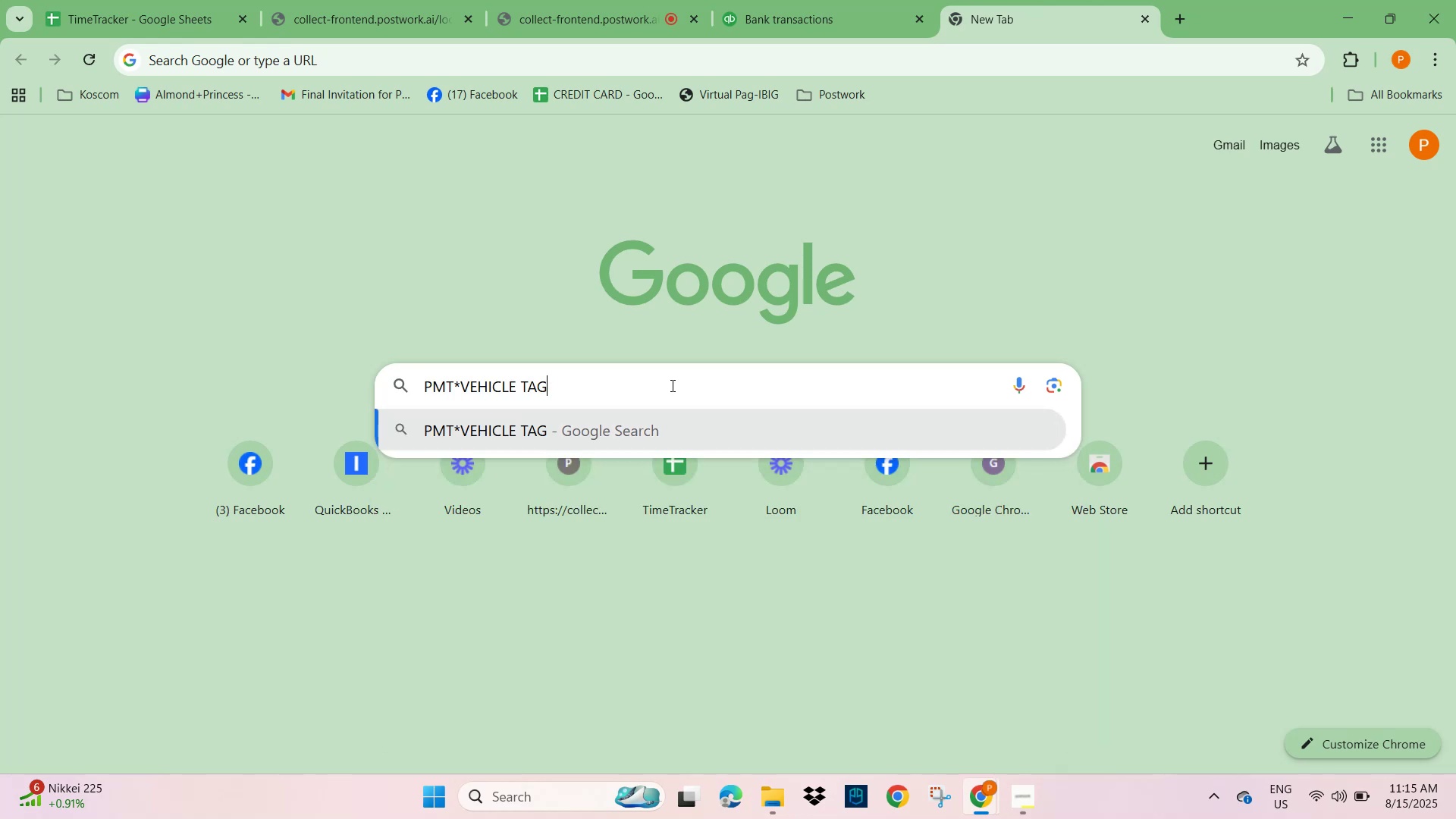 
wait(14.53)
 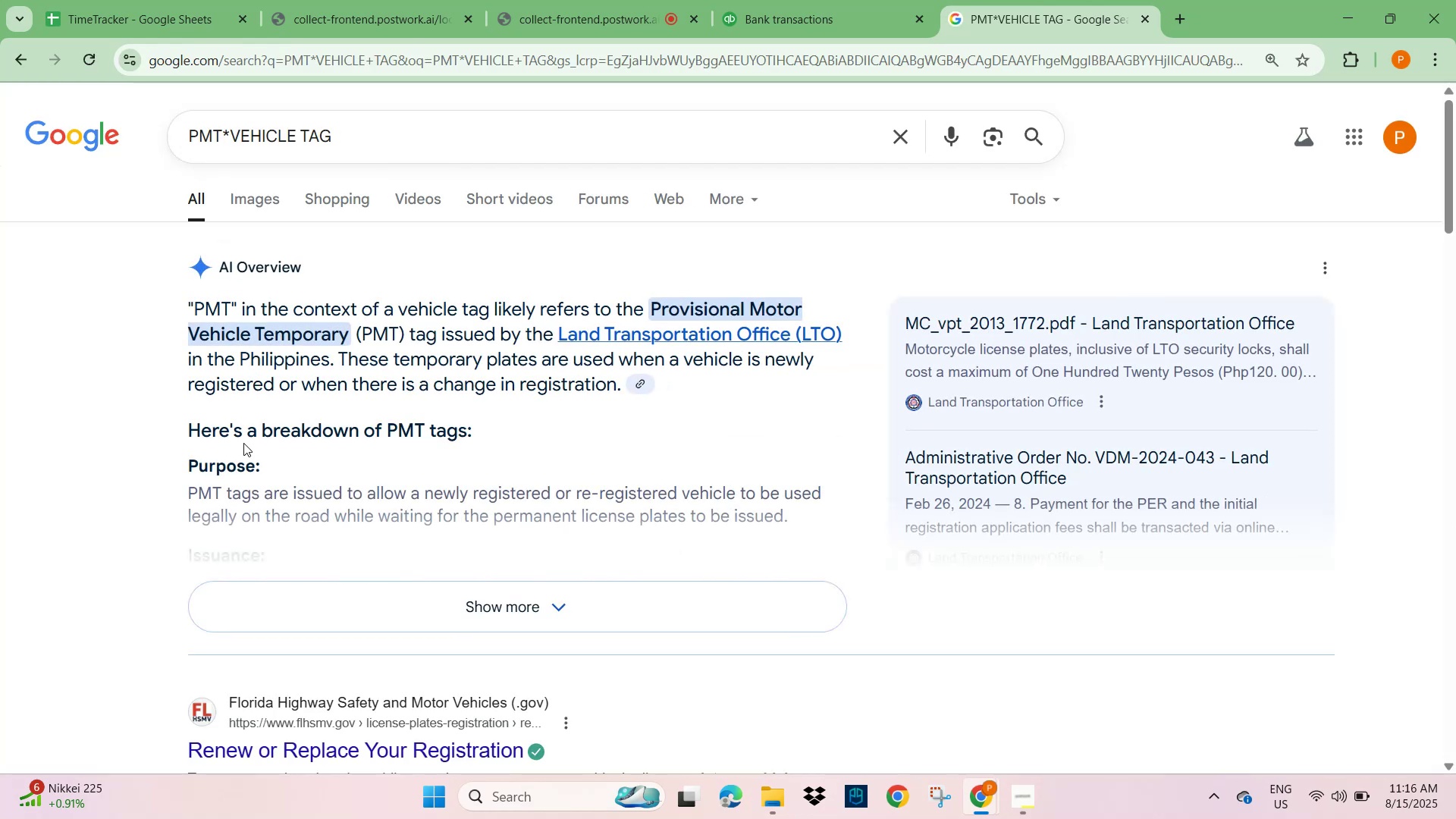 
left_click([801, 9])
 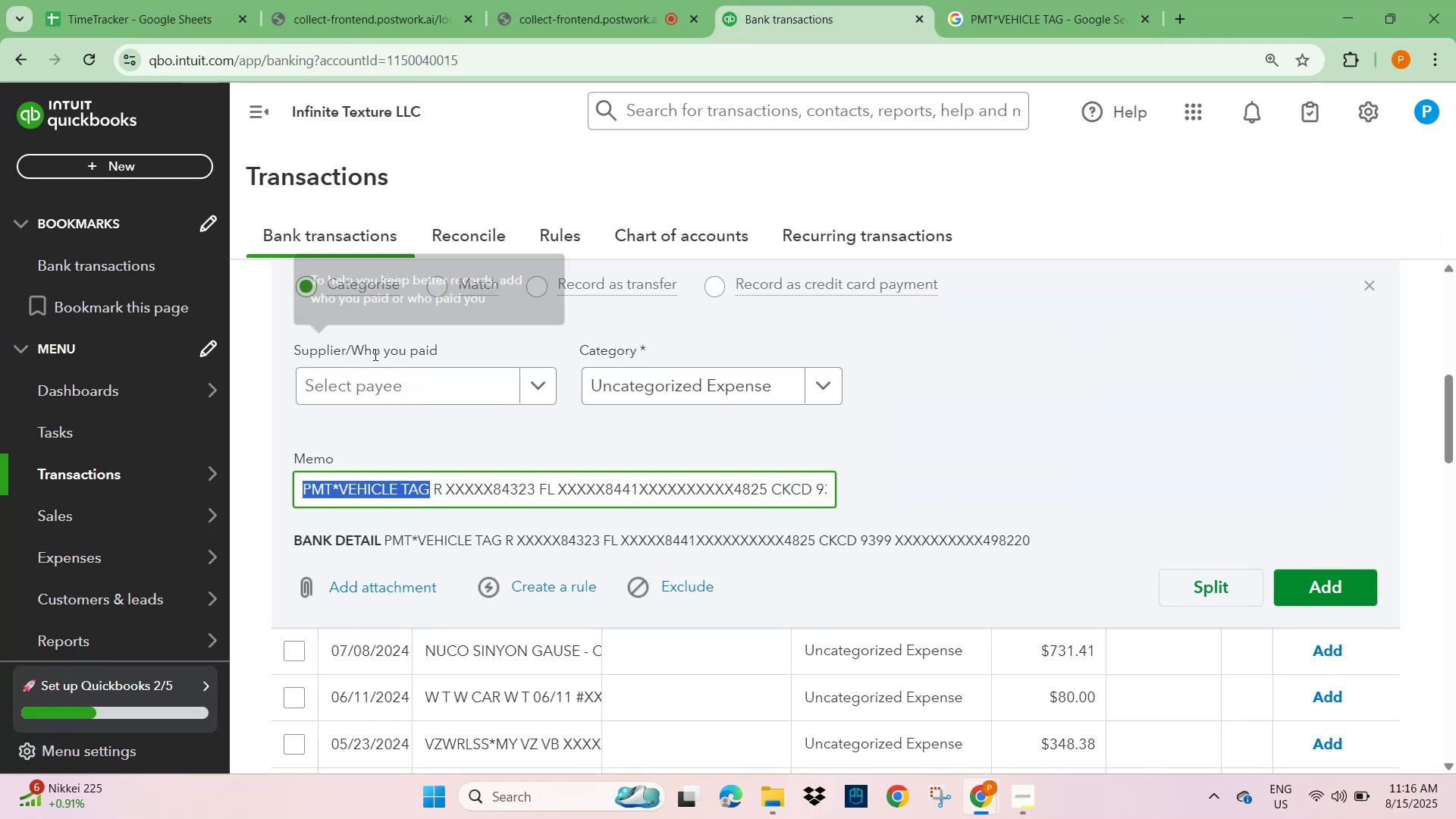 
left_click([361, 394])
 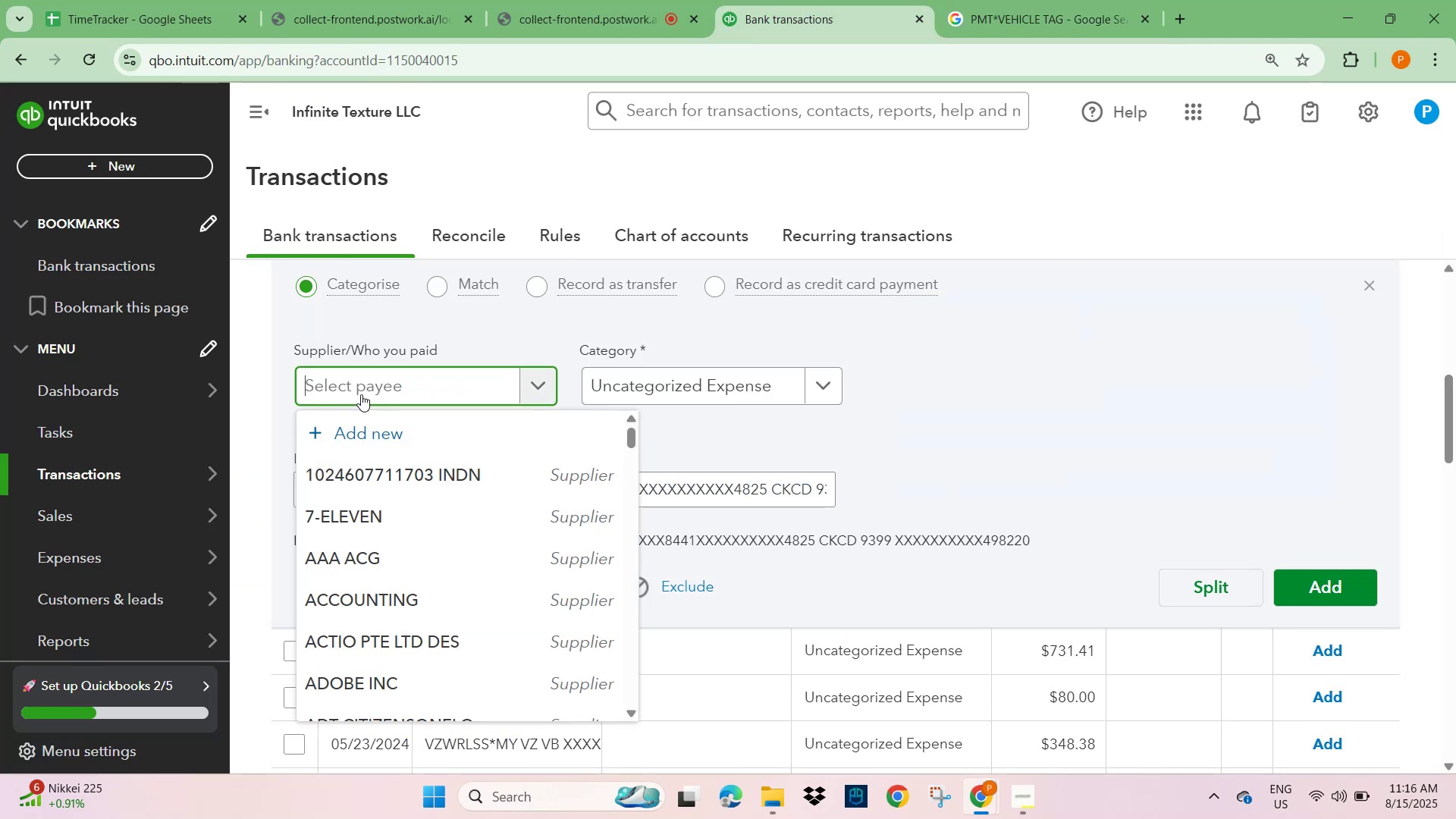 
key(Control+V)
 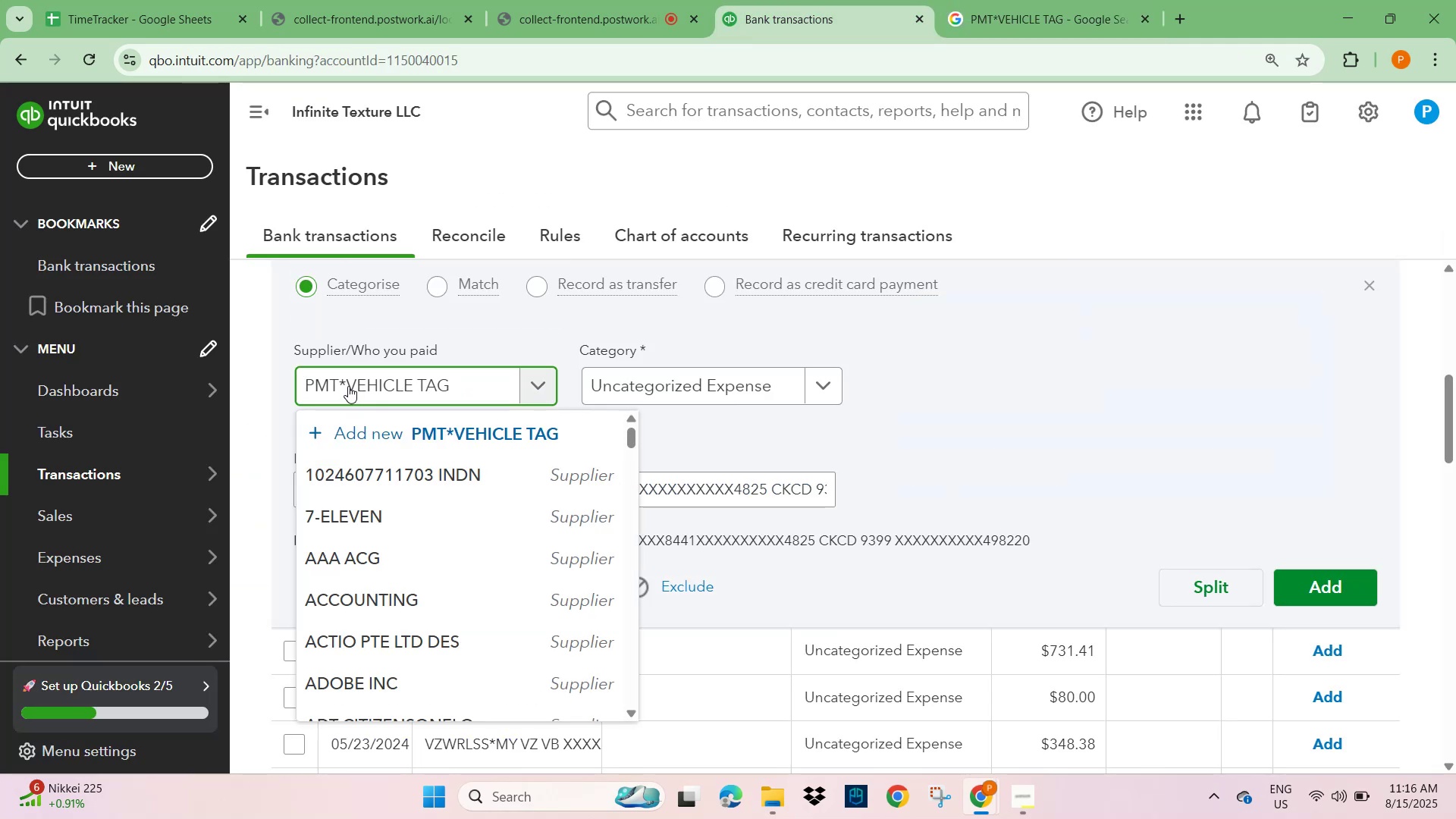 
left_click([352, 381])
 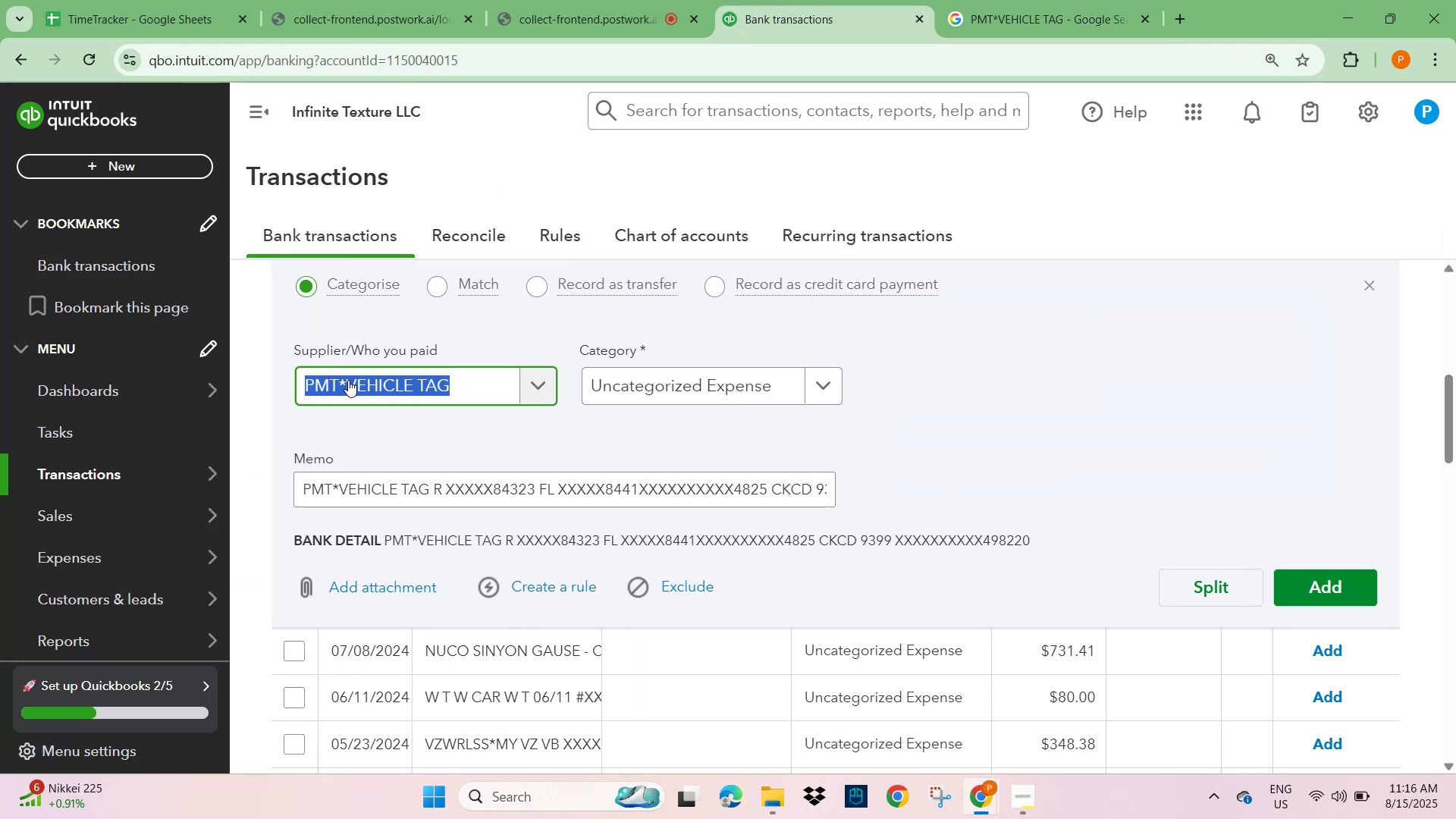 
double_click([348, 380])
 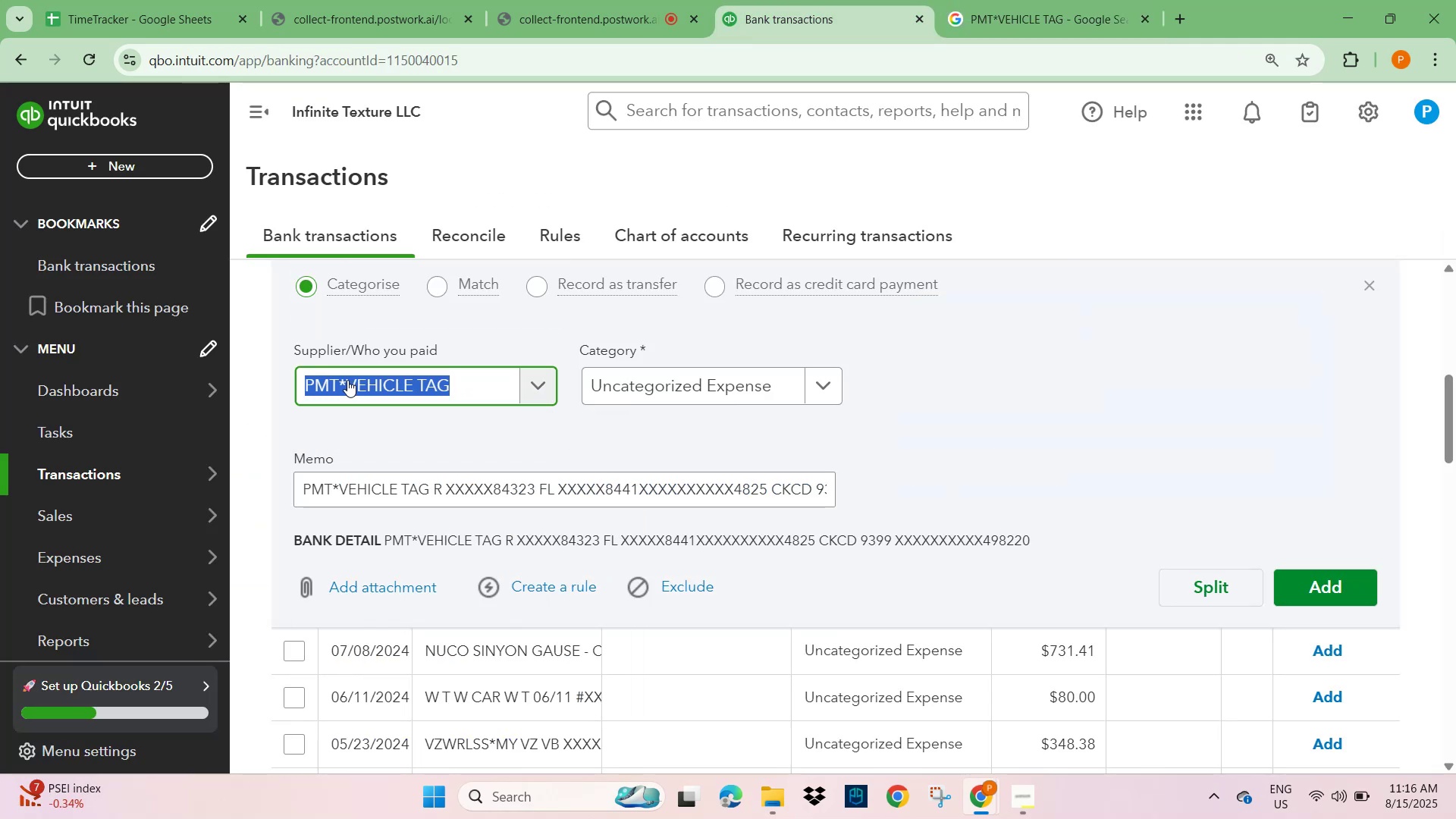 
left_click([347, 380])
 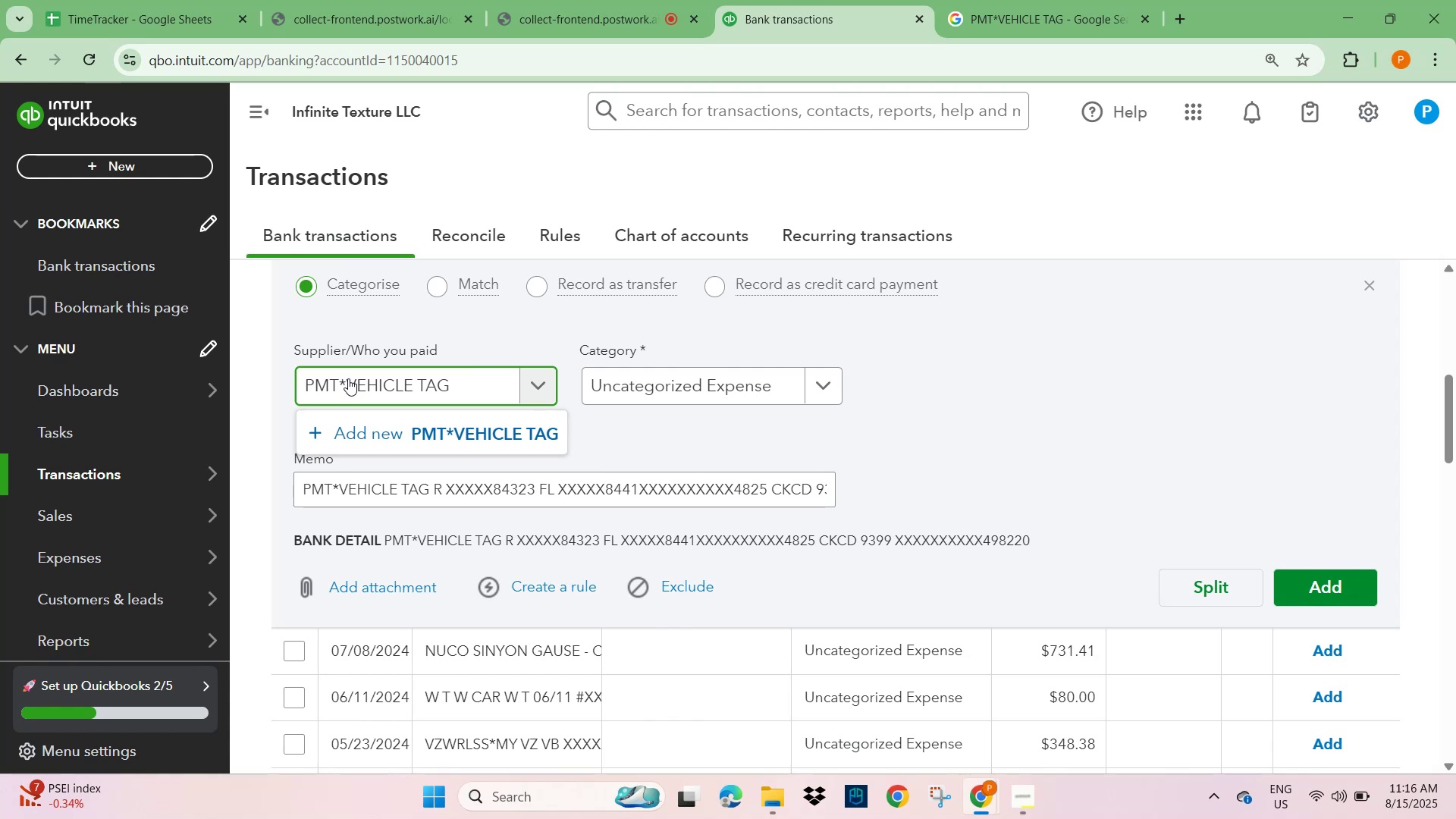 
hold_key(key=Backspace, duration=0.86)
 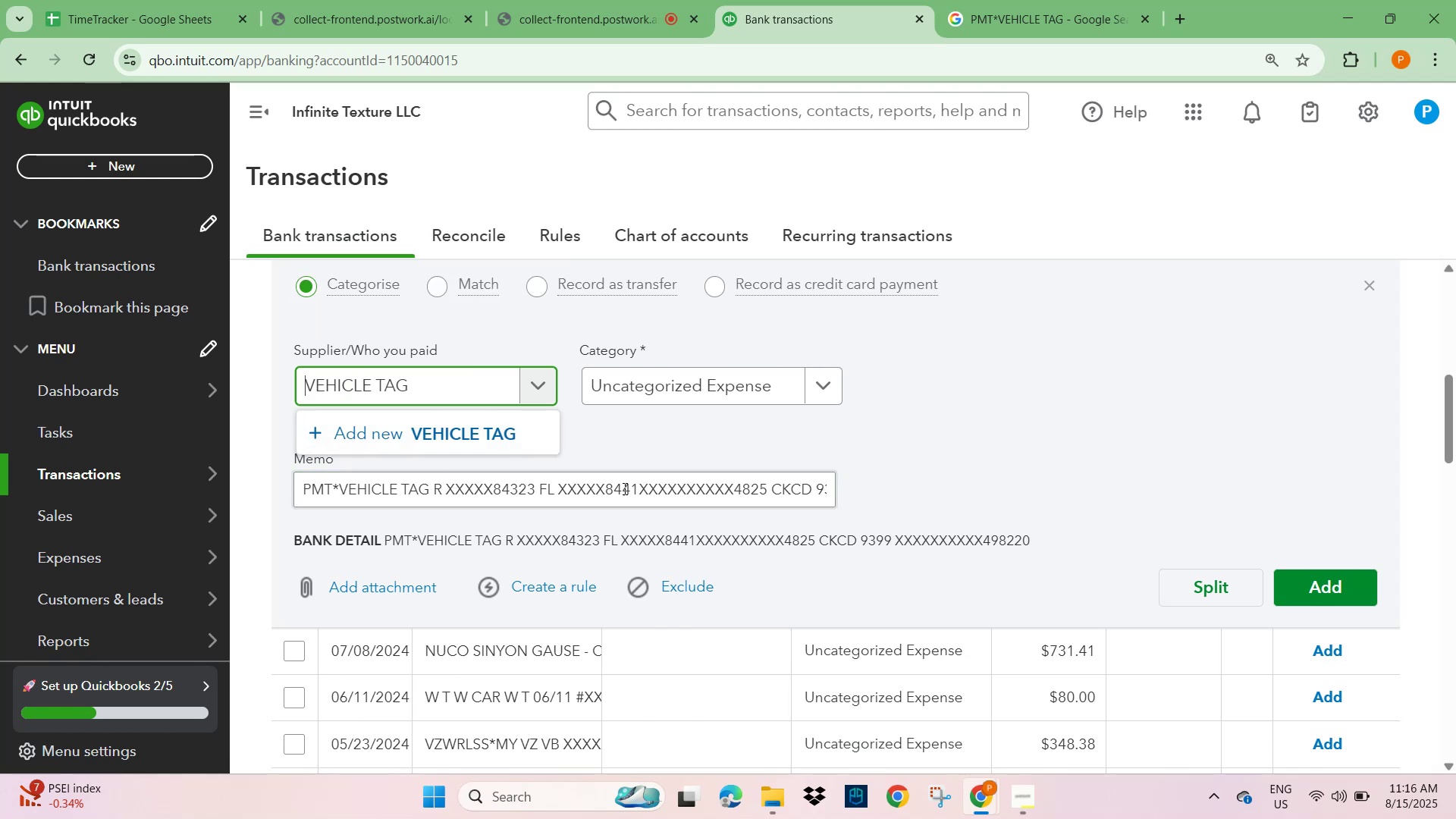 
wait(5.89)
 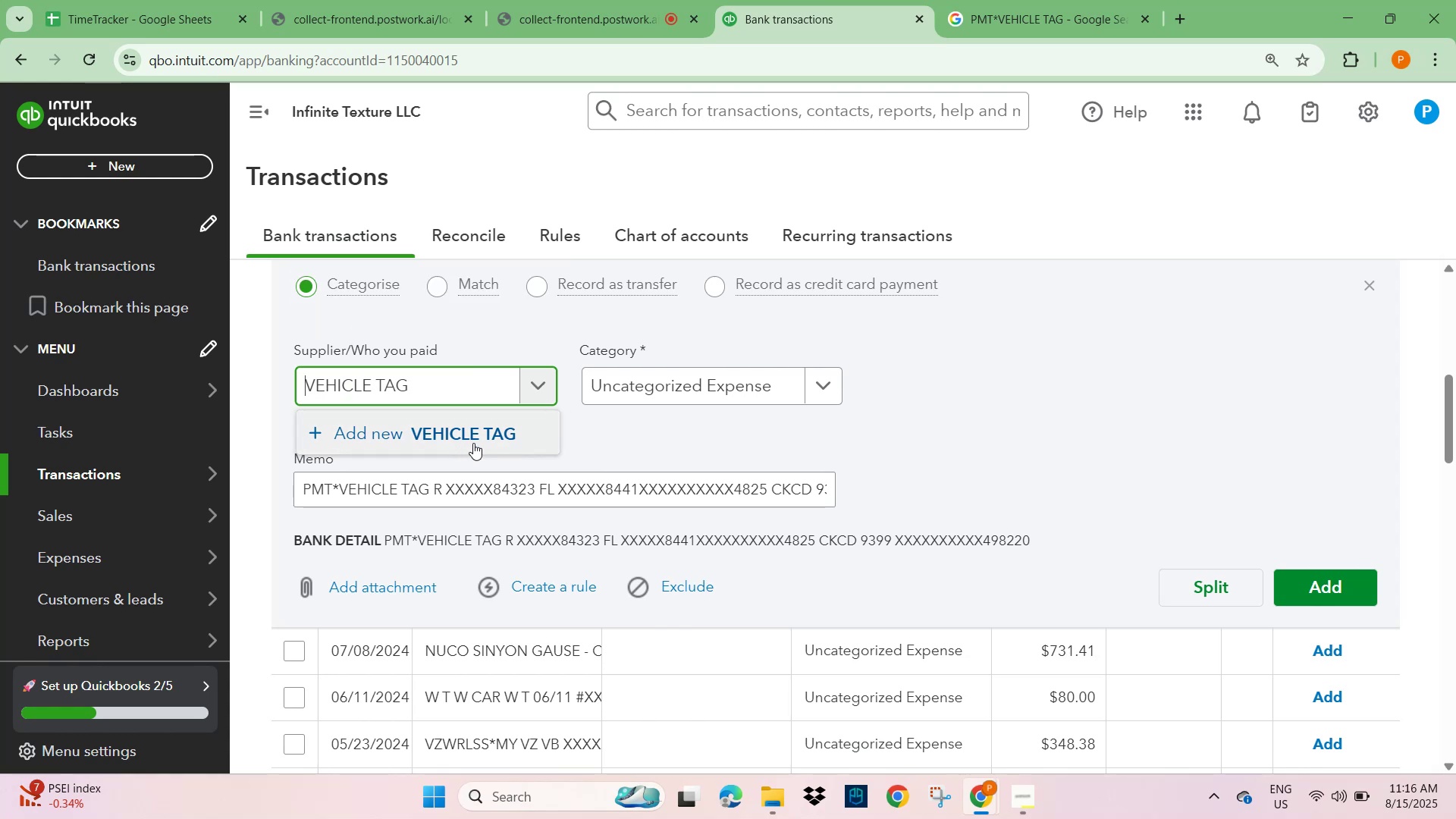 
left_click([1041, 19])
 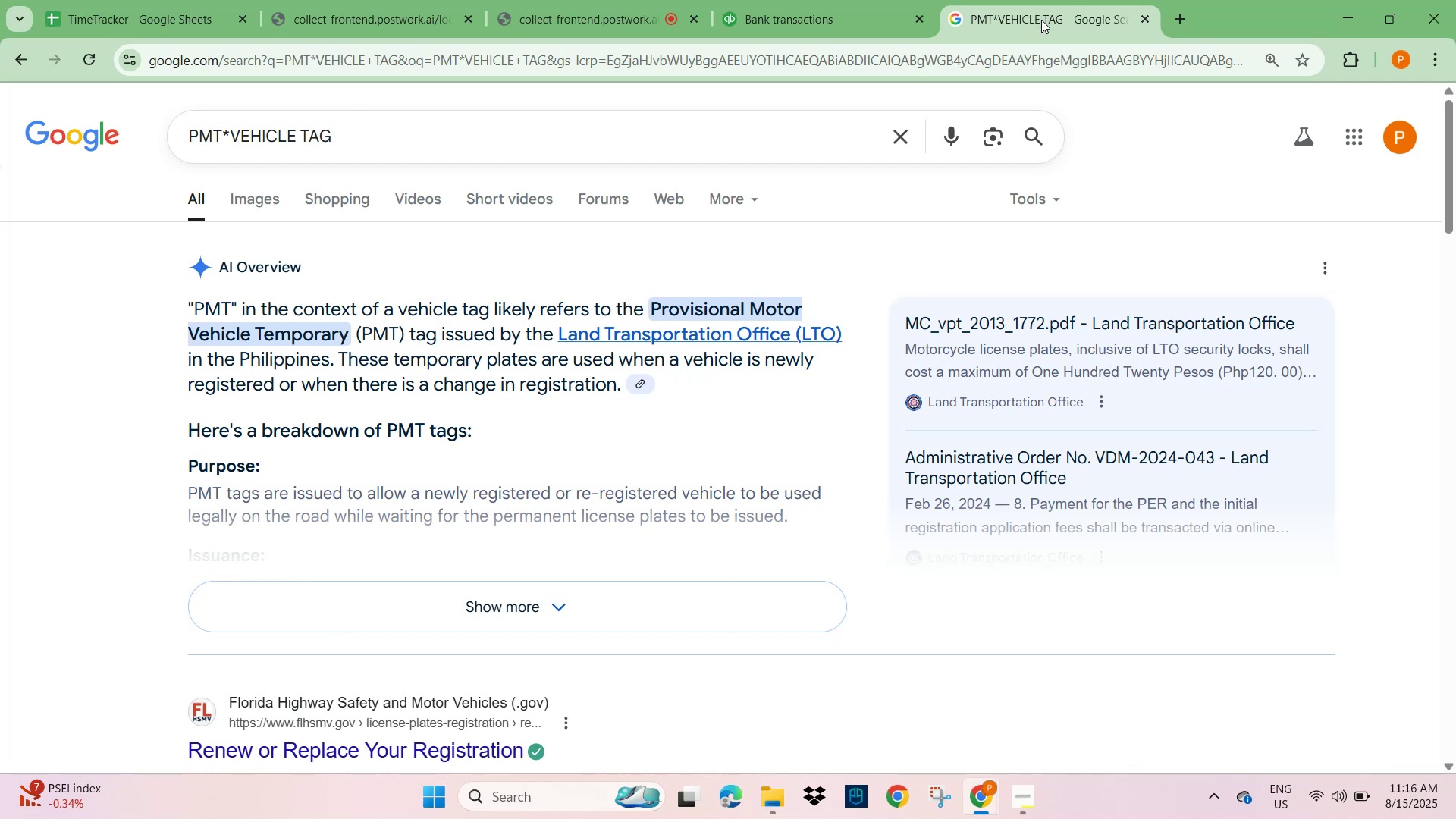 
wait(5.56)
 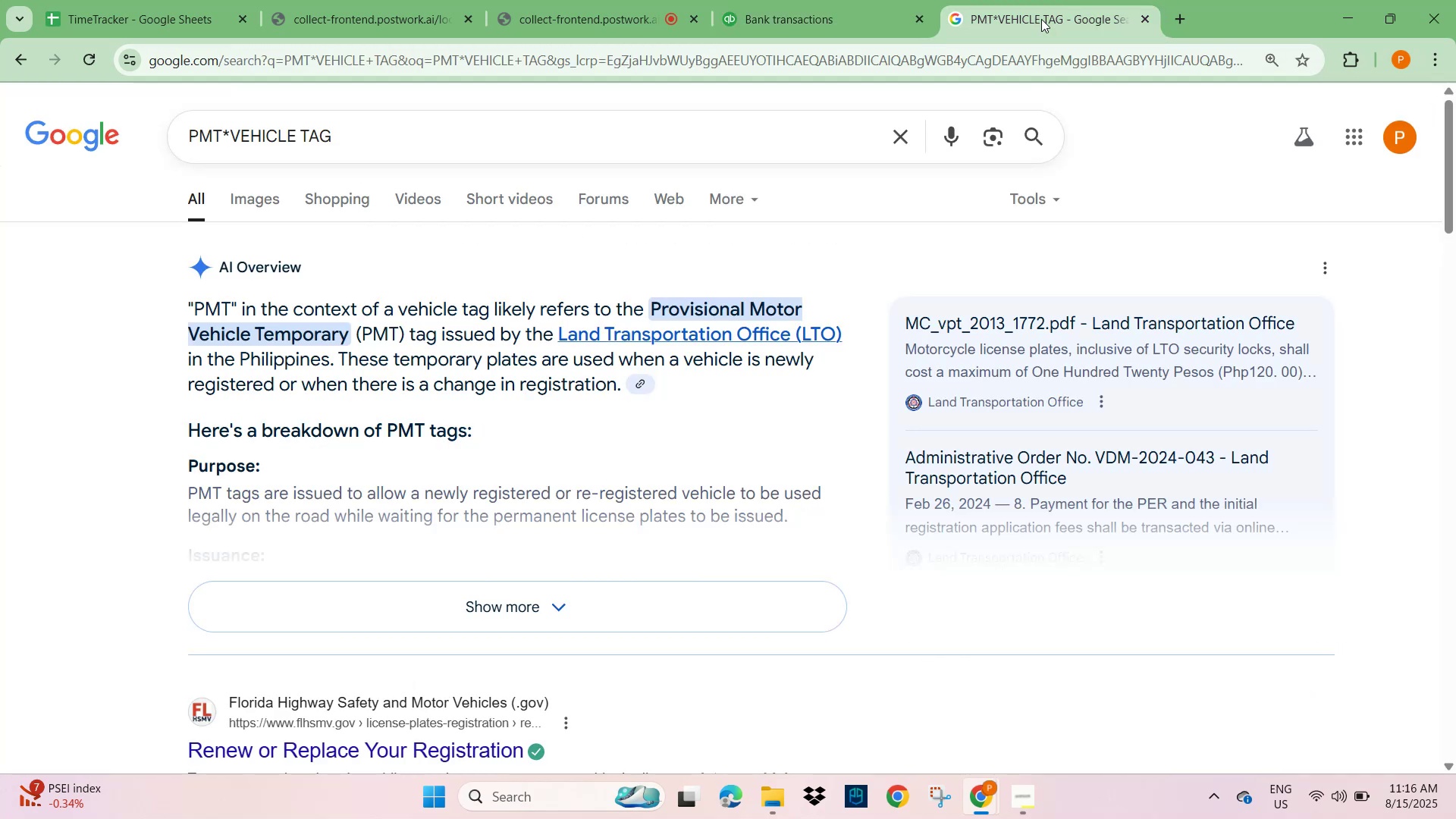 
right_click([1041, 20])
 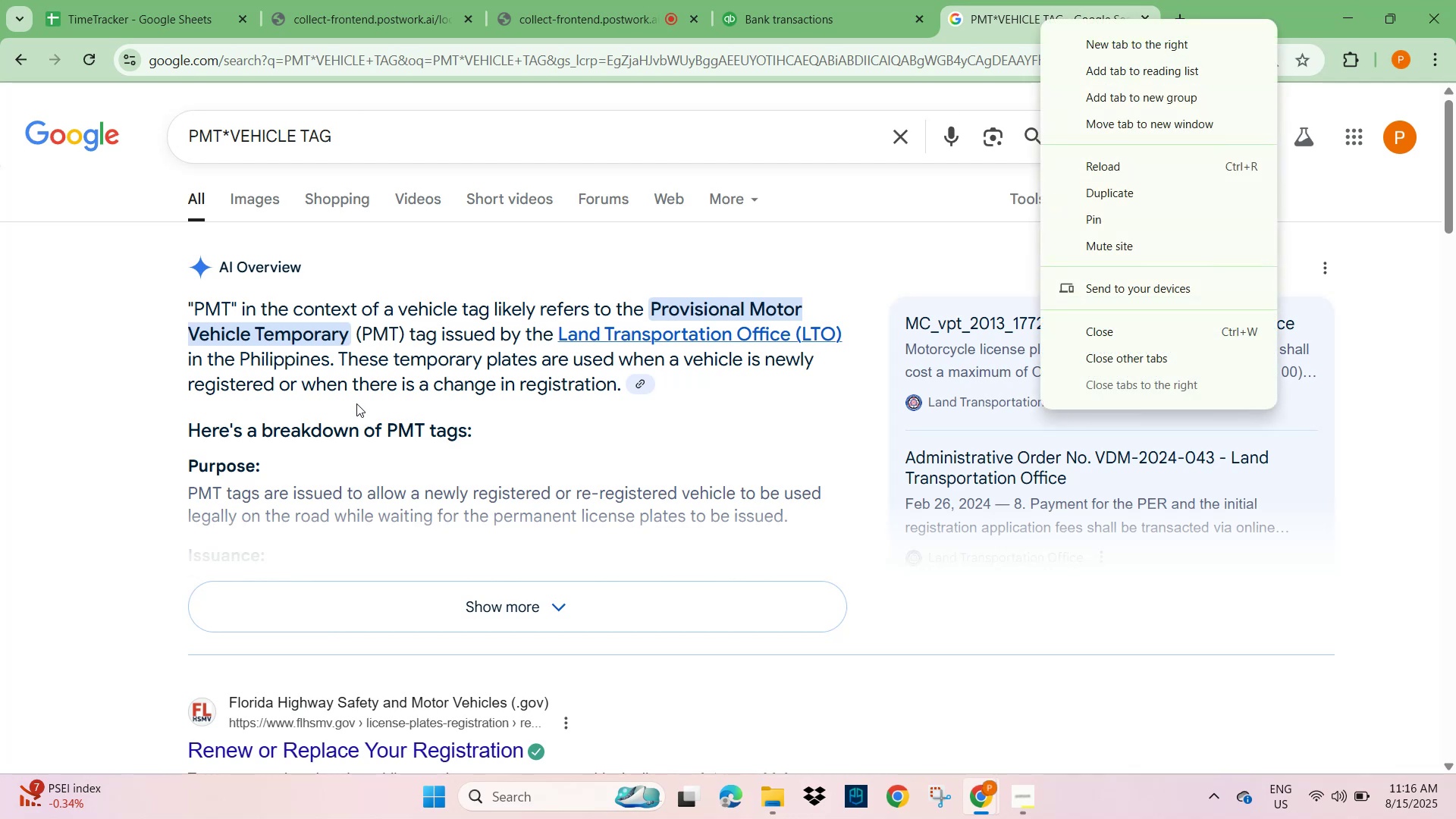 
scroll: coordinate [402, 362], scroll_direction: down, amount: 2.0
 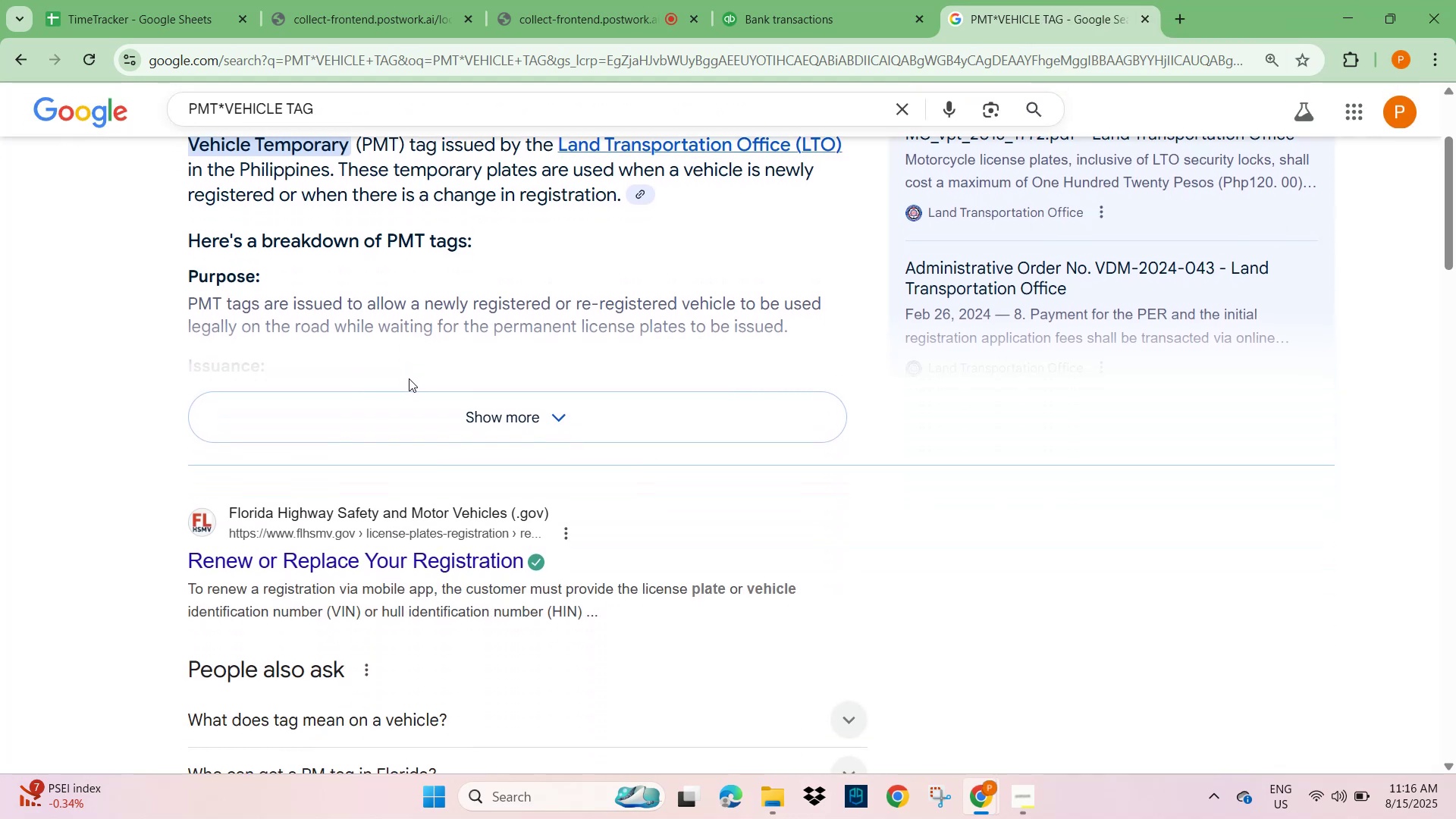 
mouse_move([892, 5])
 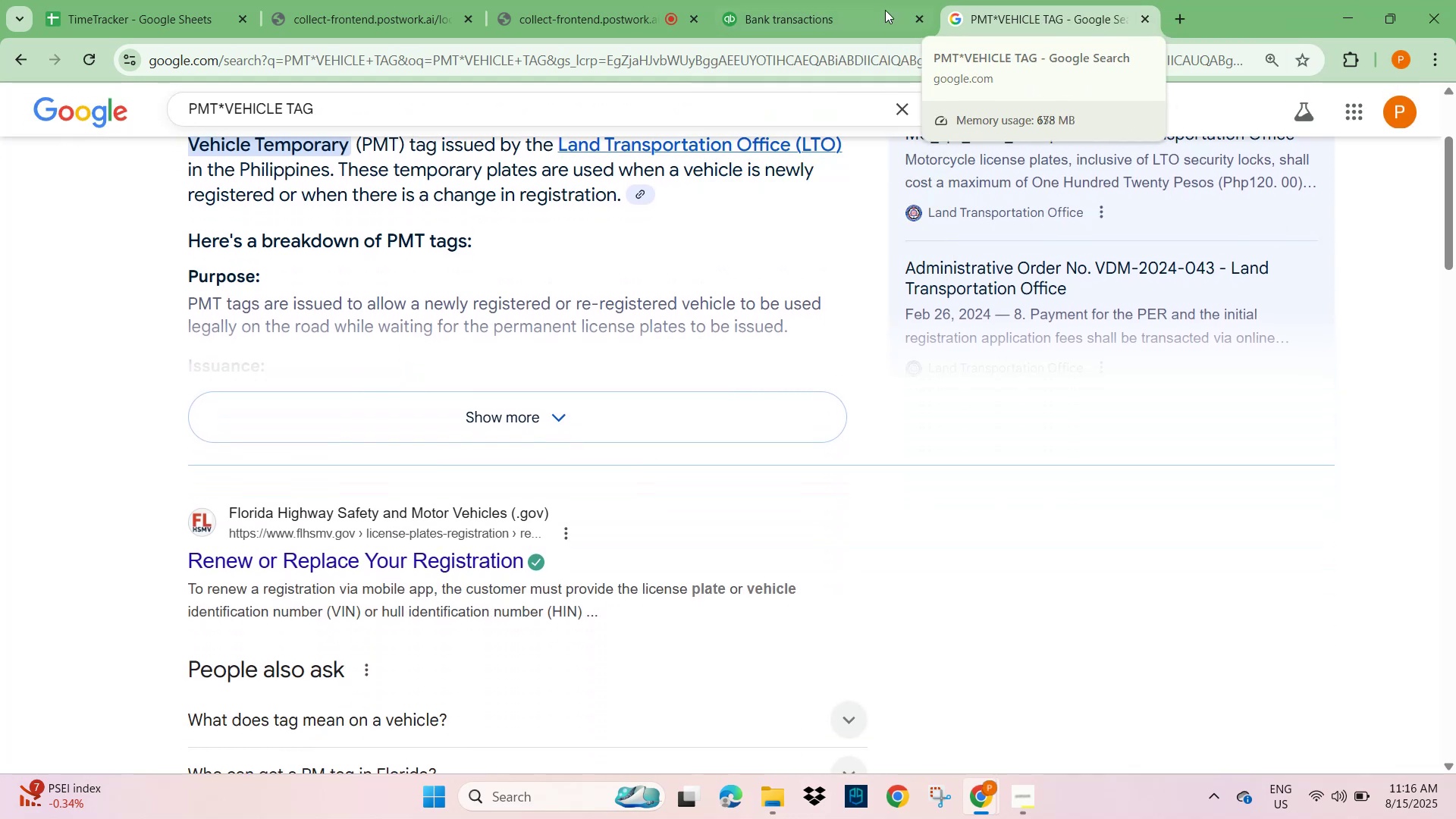 
left_click([814, 24])
 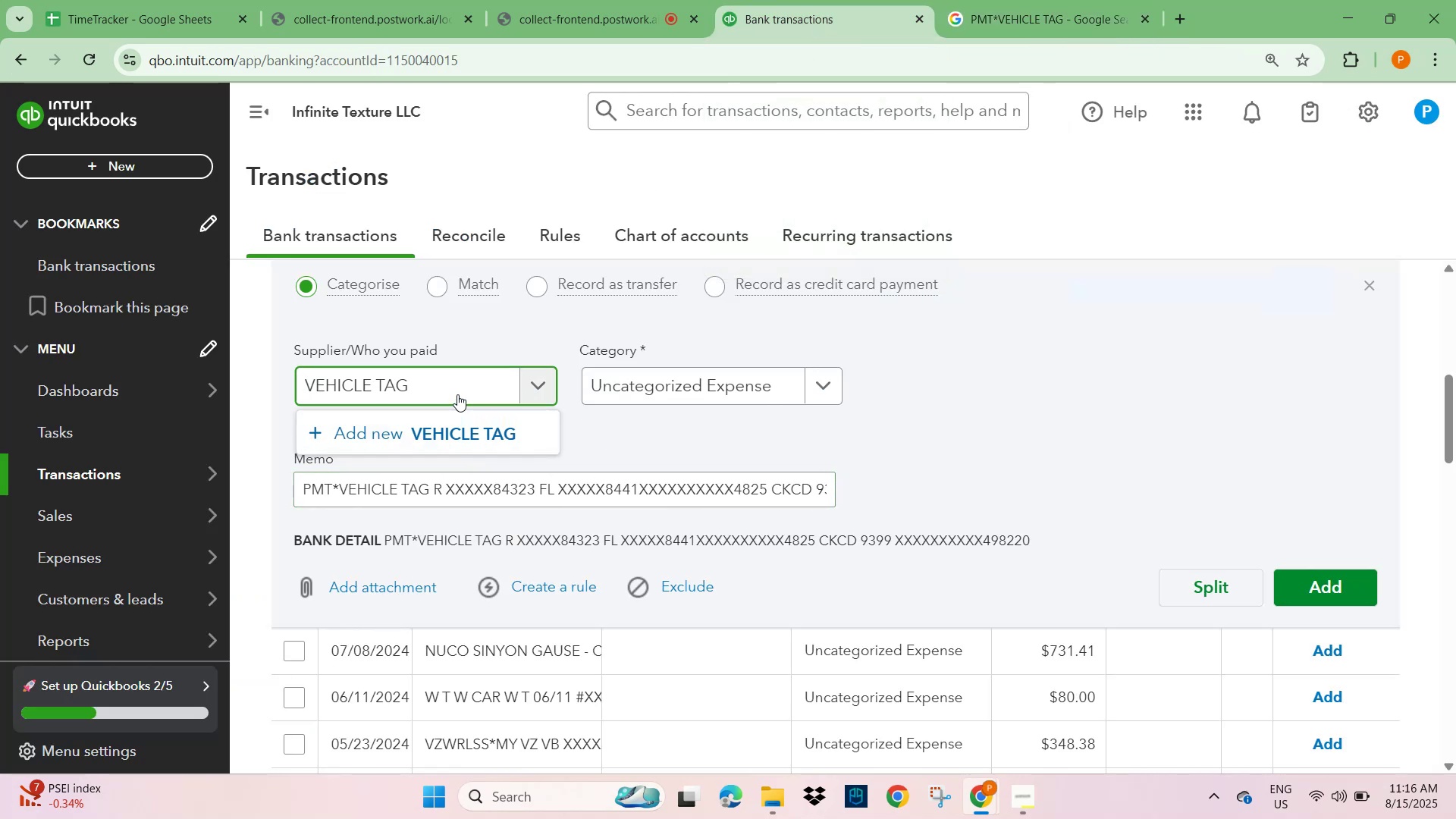 
wait(6.86)
 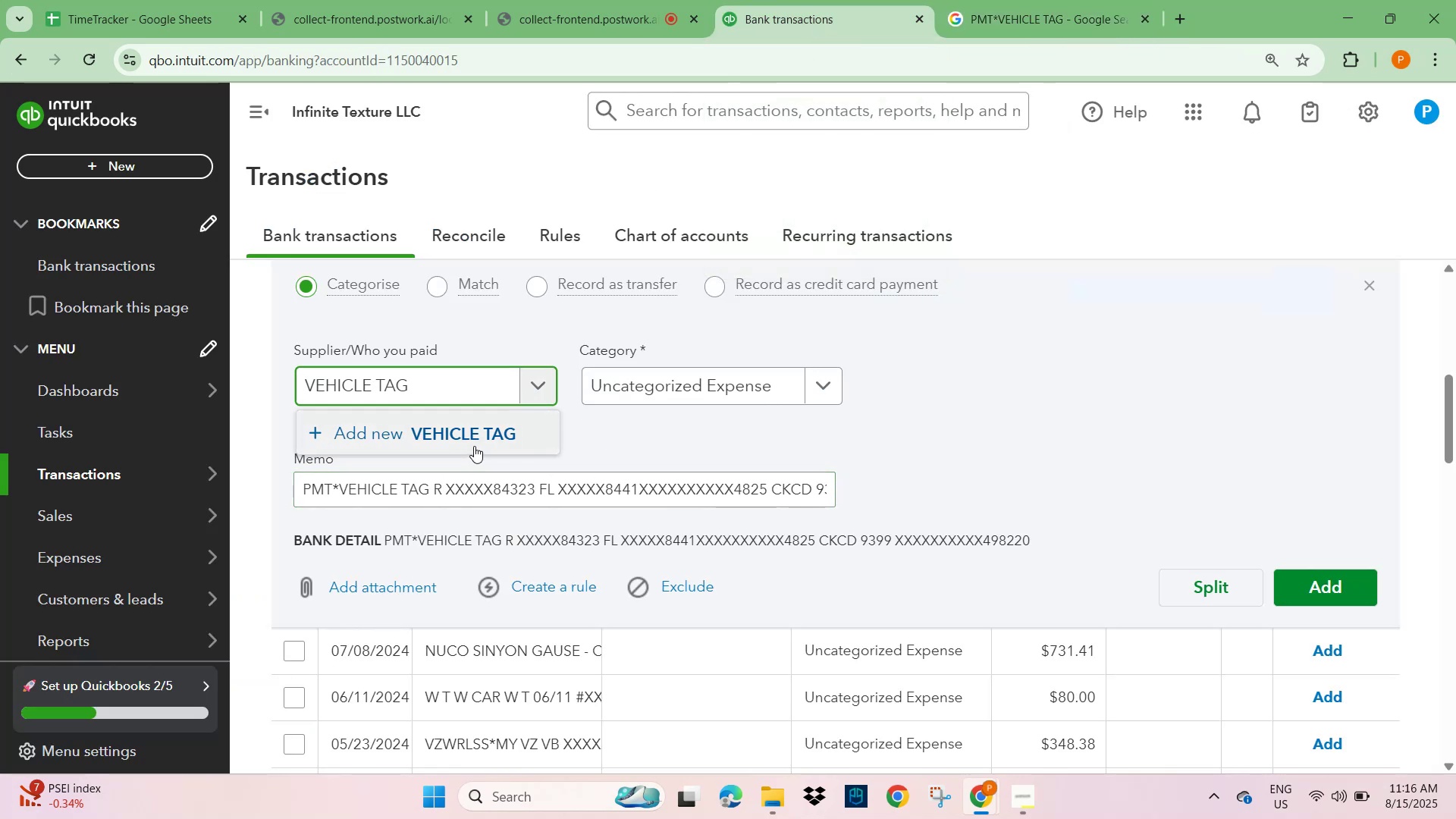 
left_click([1070, 24])
 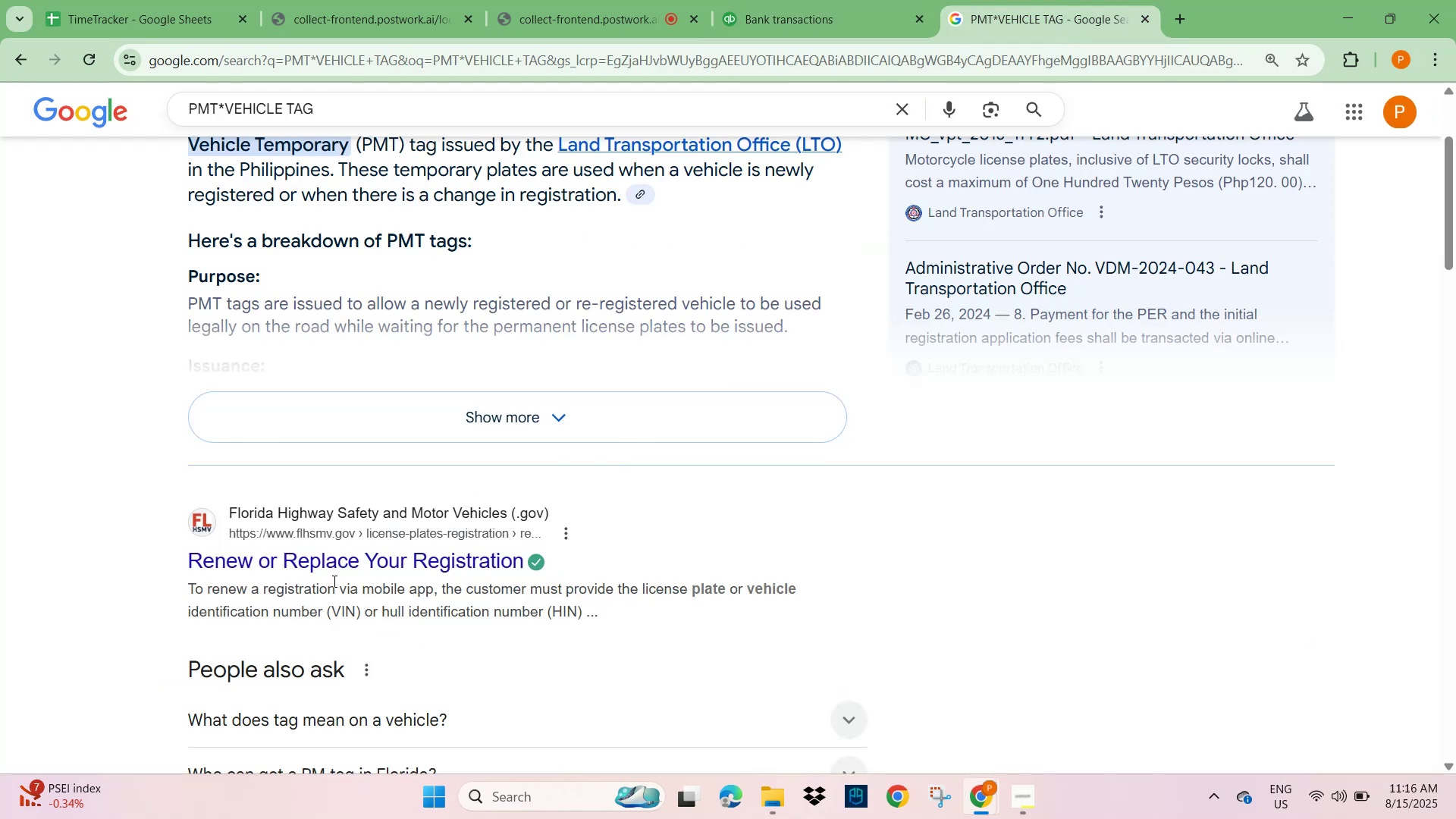 
scroll: coordinate [335, 579], scroll_direction: down, amount: 5.0
 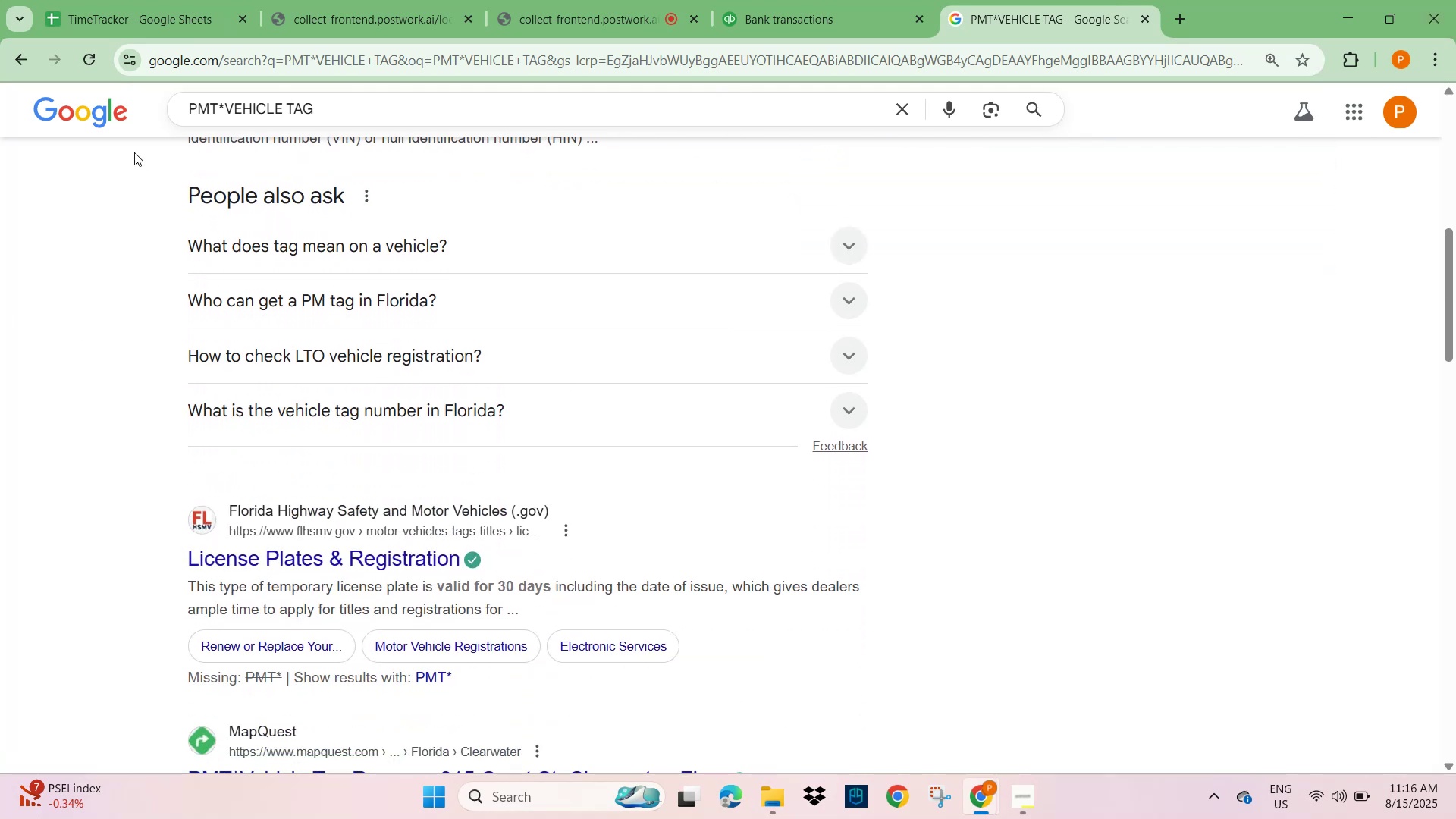 
left_click([745, 26])
 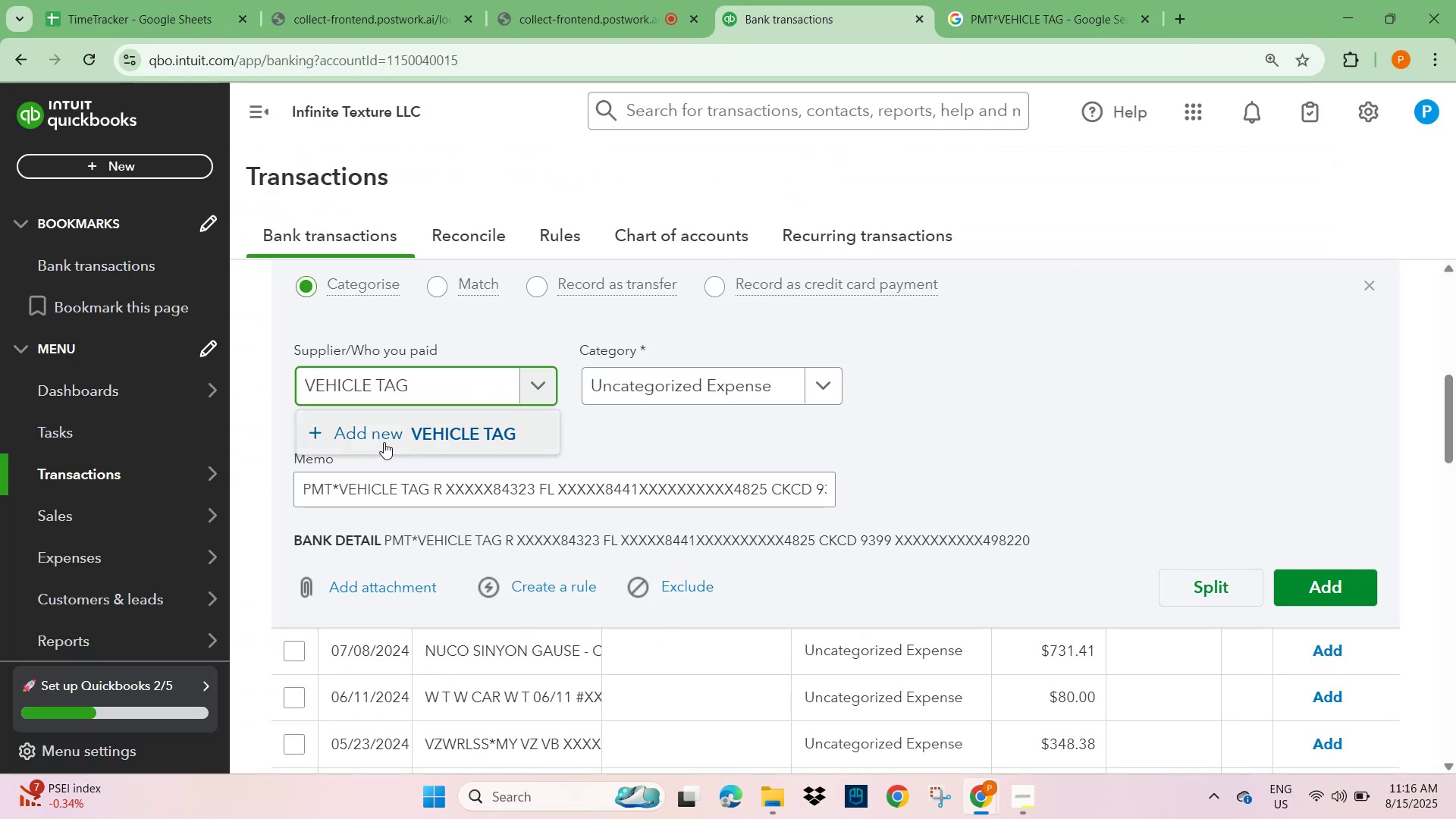 
left_click([448, 441])
 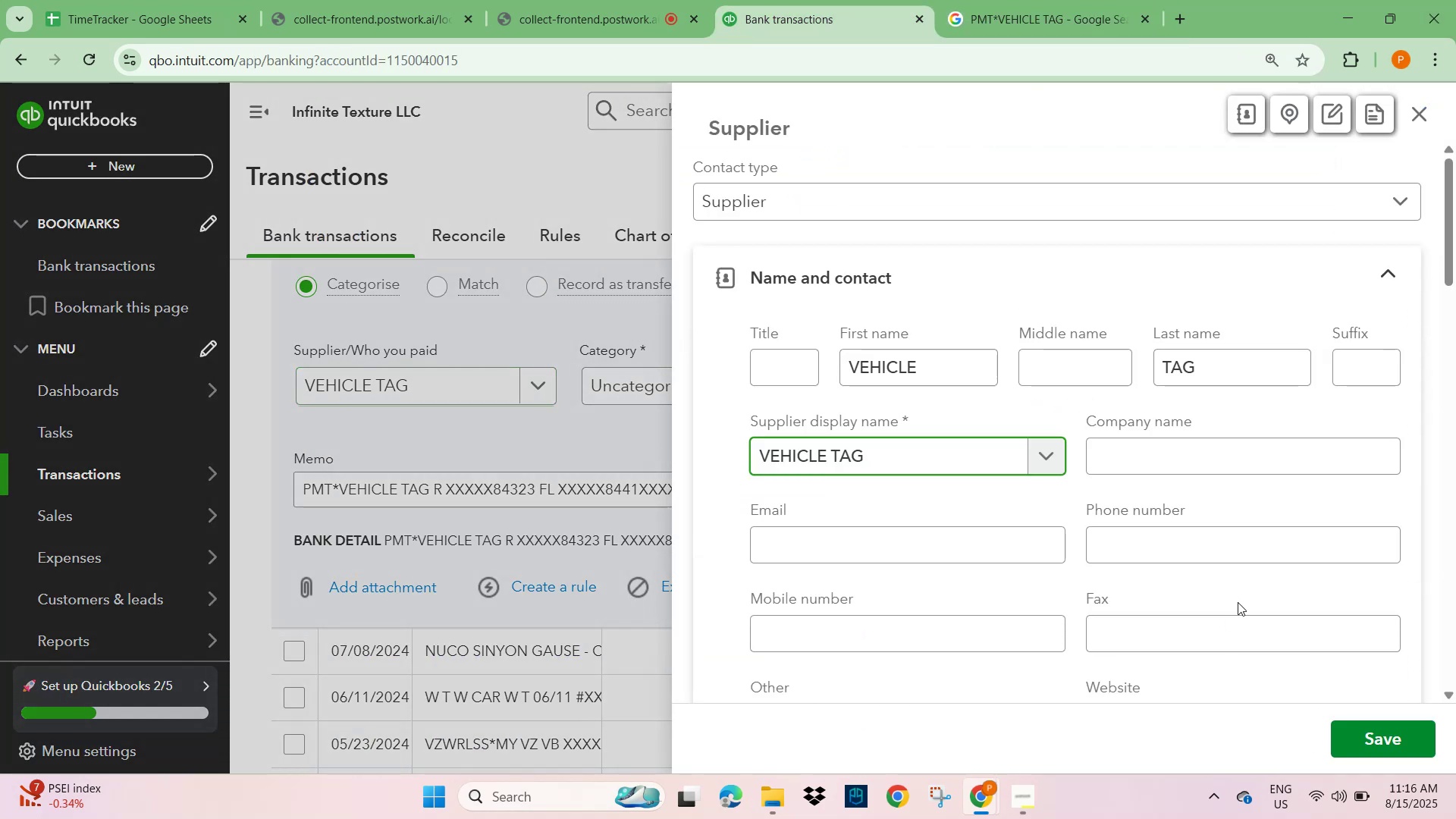 
left_click([1386, 737])
 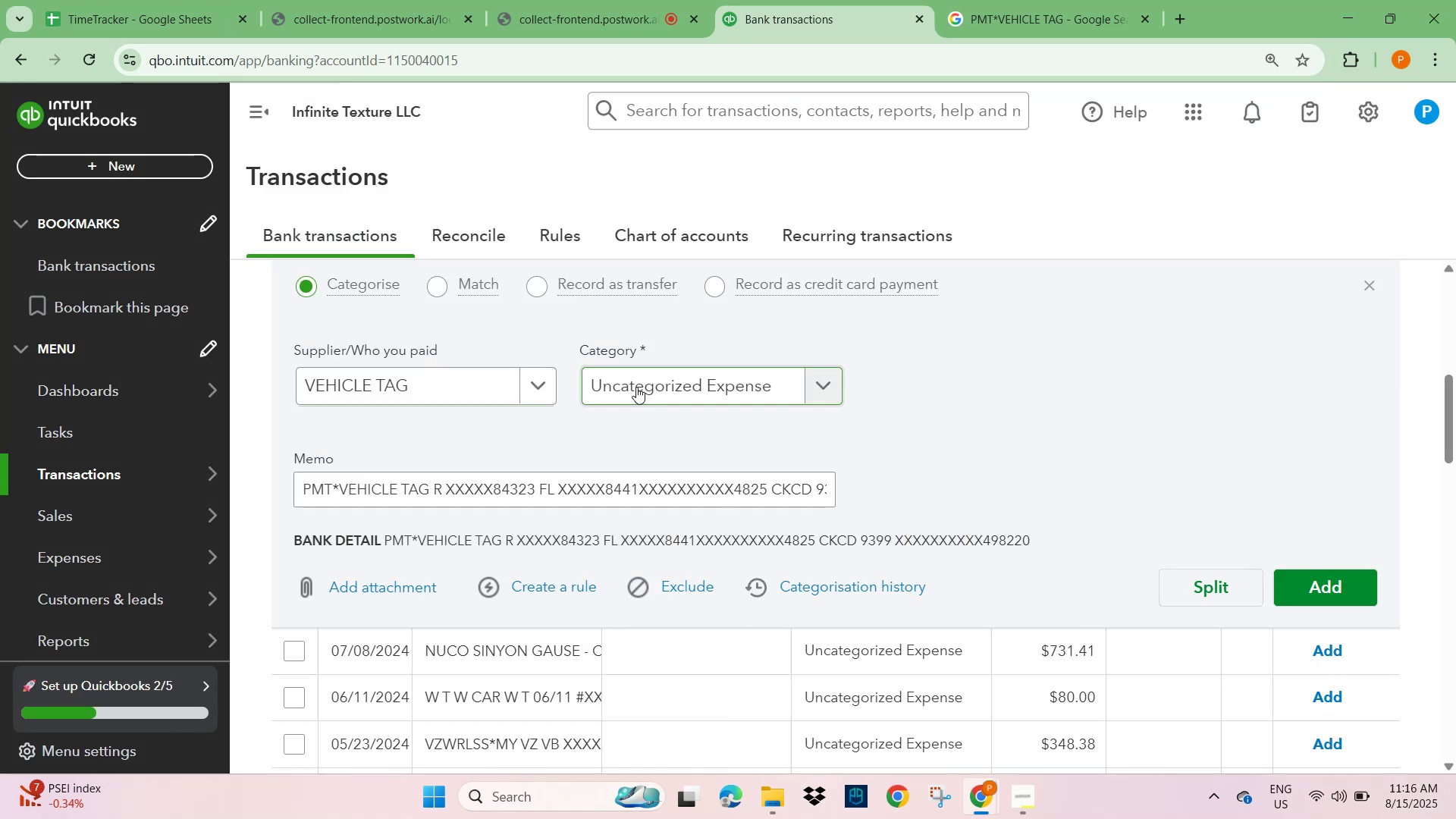 
left_click([635, 384])
 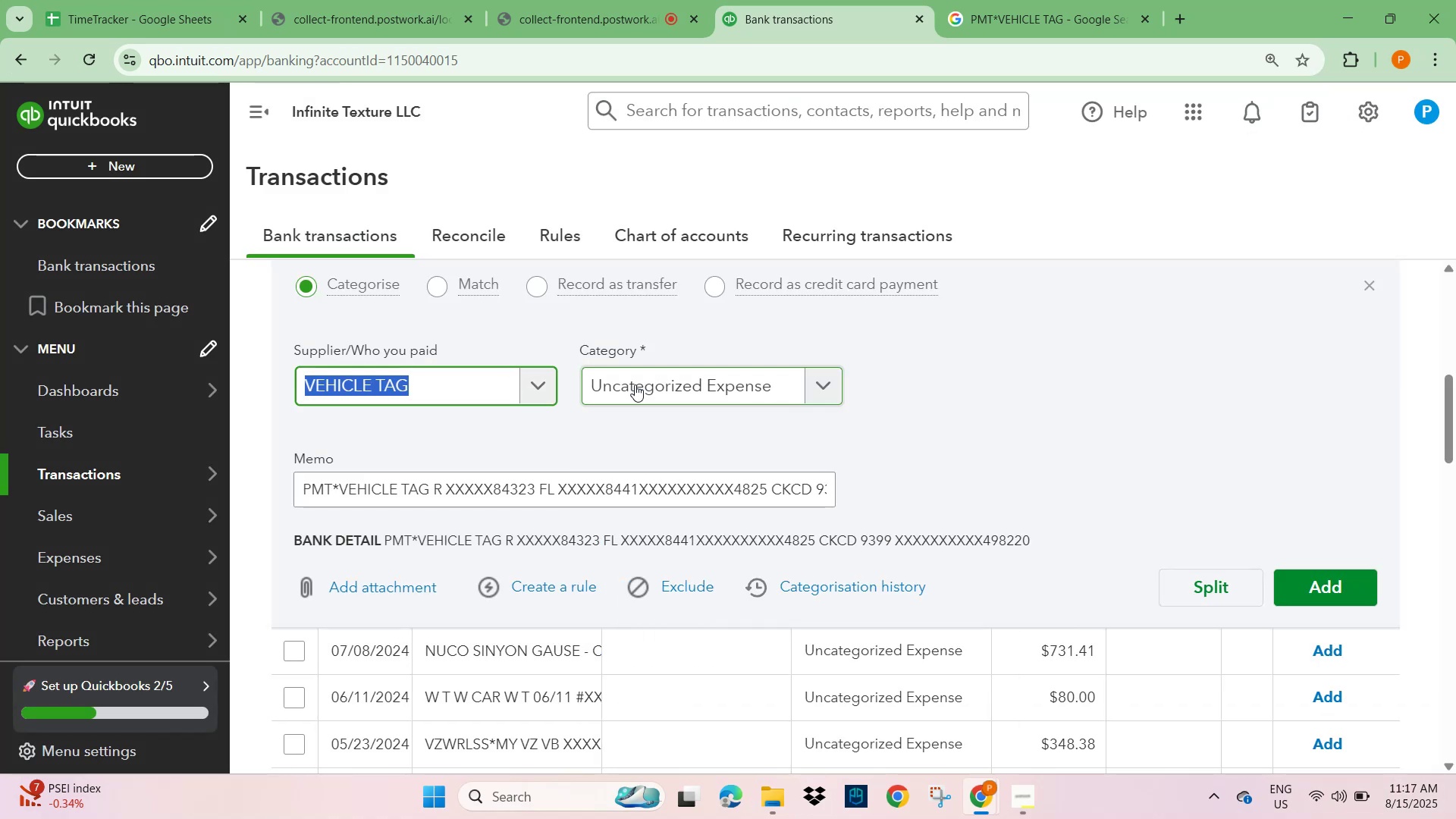 
type(licen)
key(Backspace)
key(Backspace)
key(Backspace)
 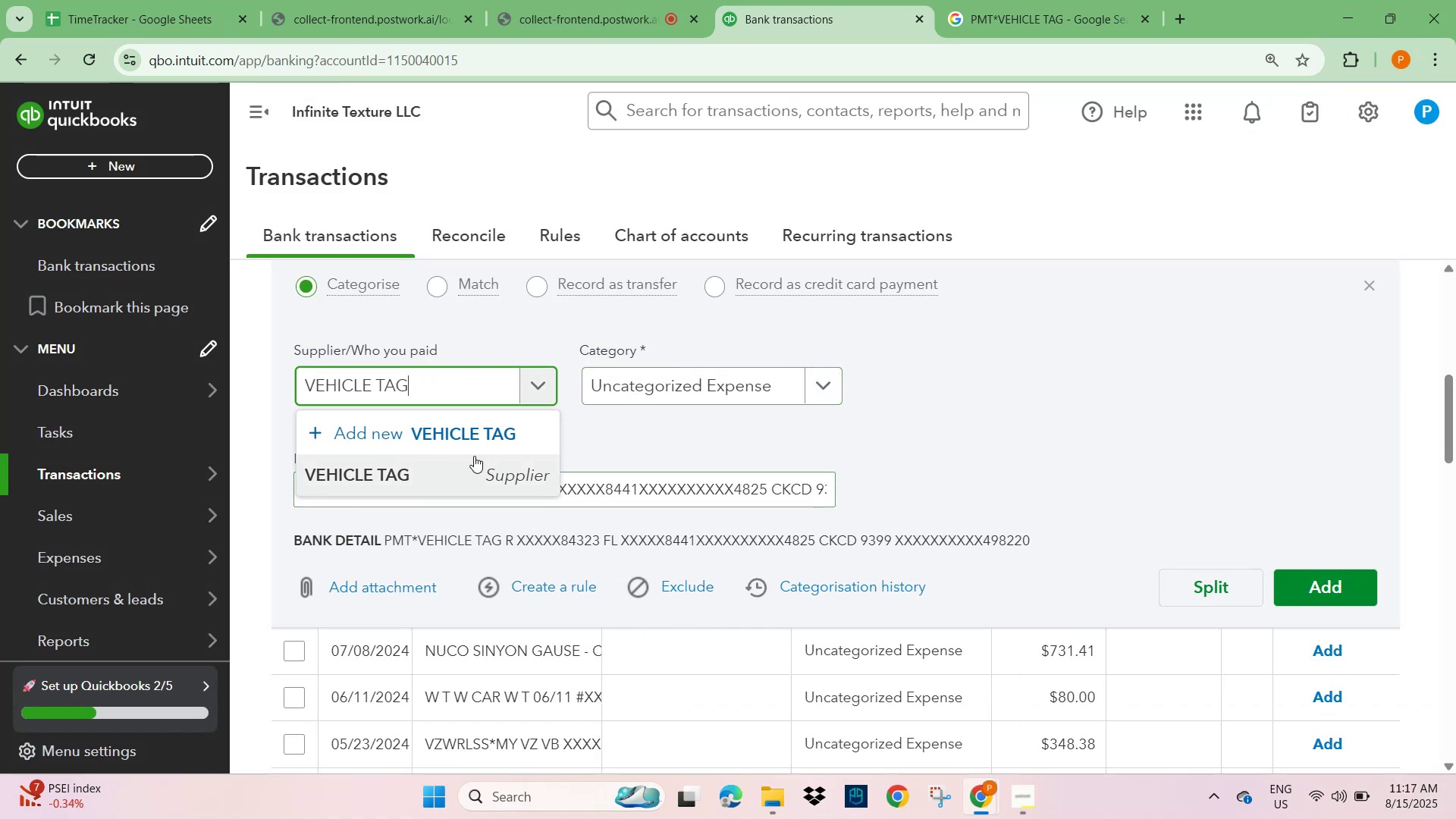 
left_click([406, 479])
 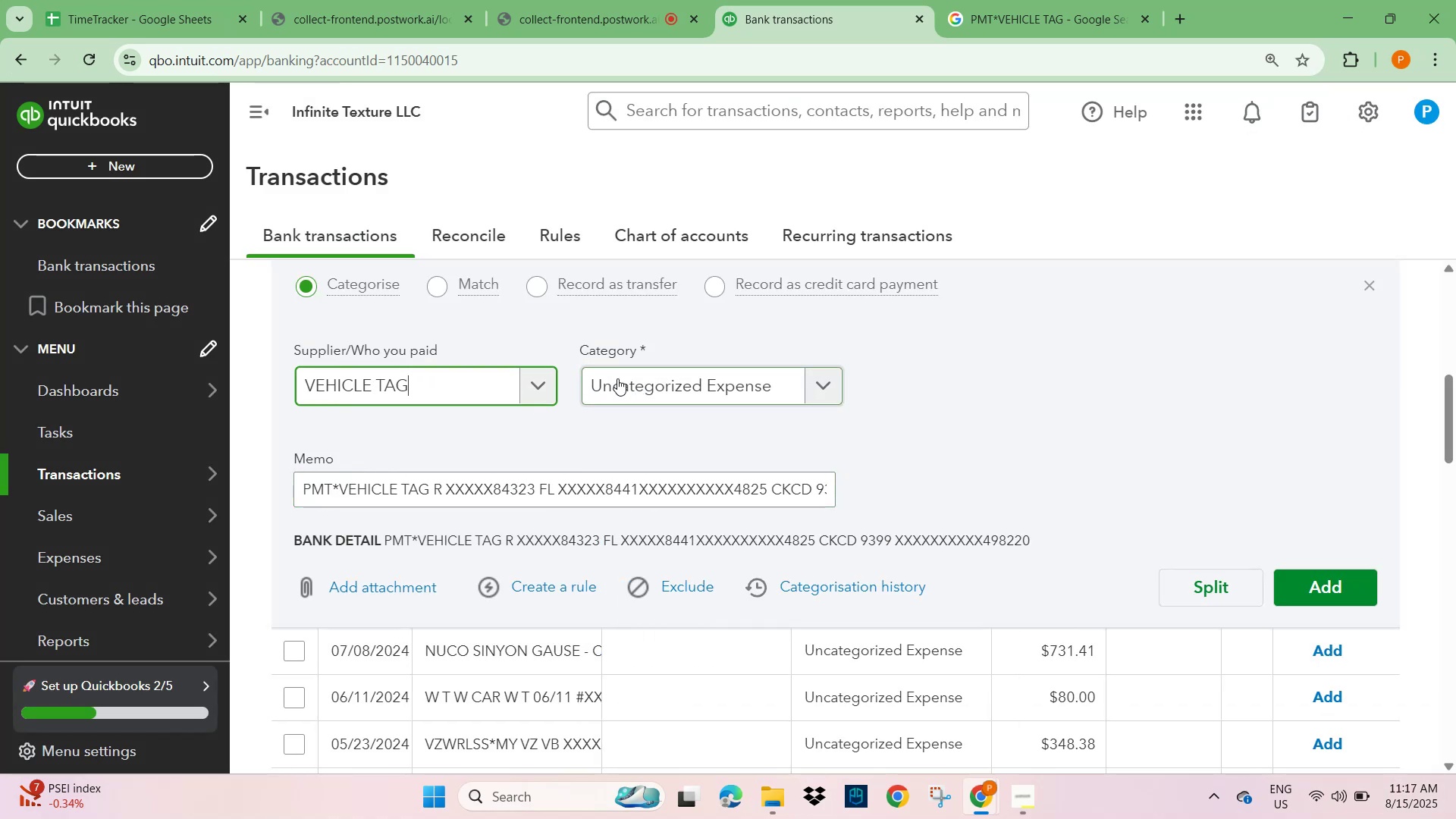 
left_click([632, 381])
 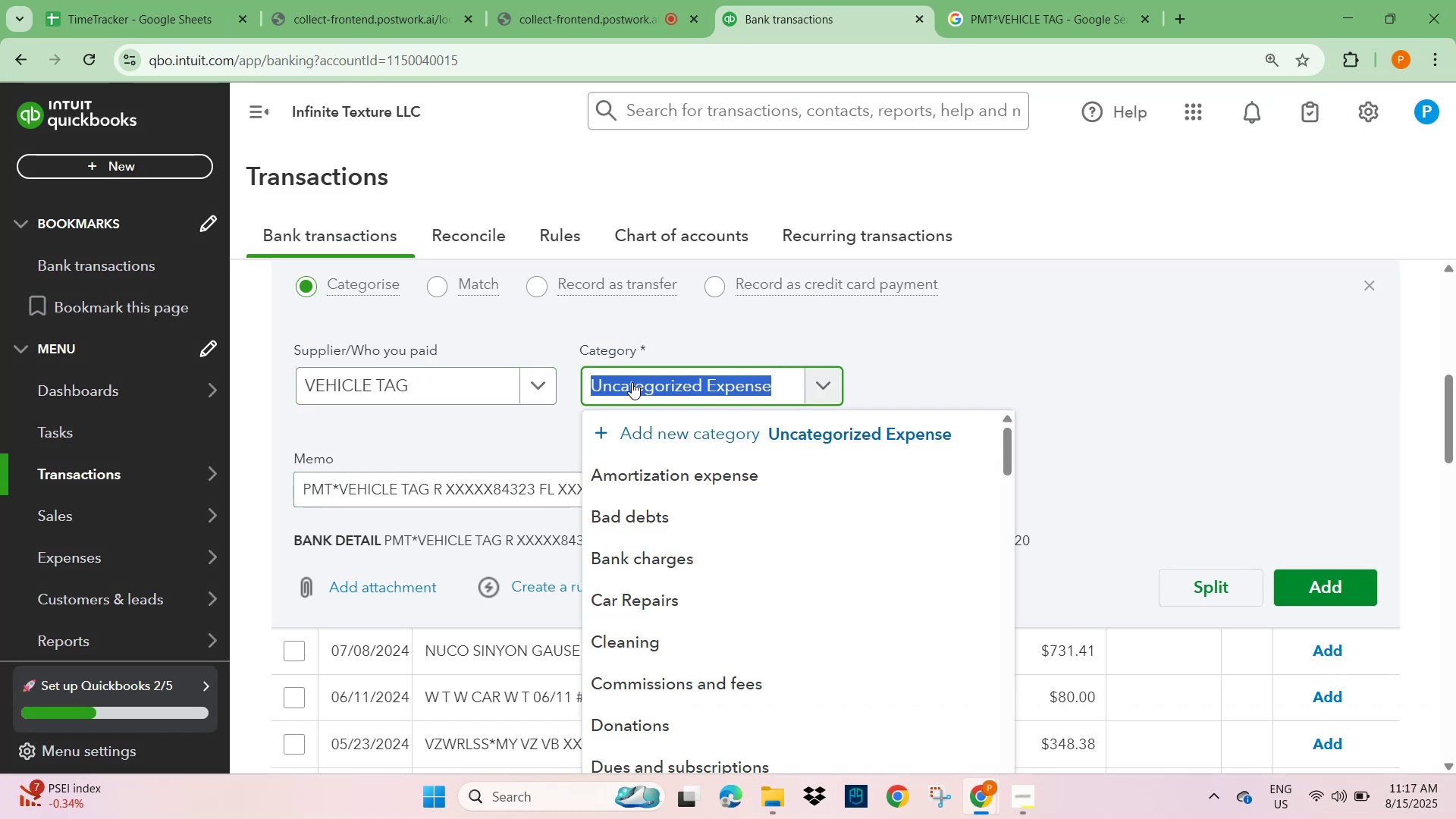 
type(license)
 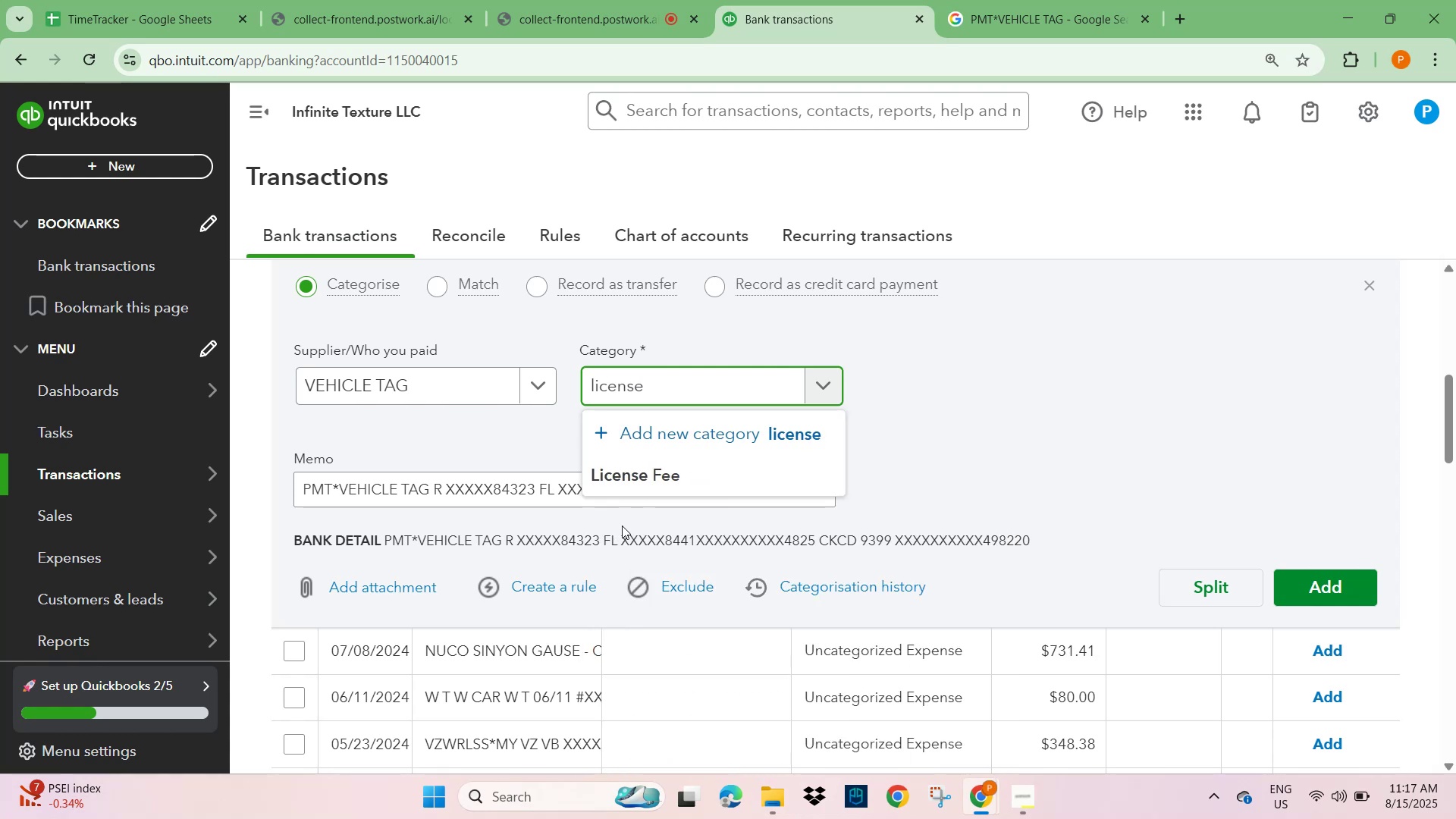 
left_click_drag(start_coordinate=[656, 479], to_coordinate=[660, 477])
 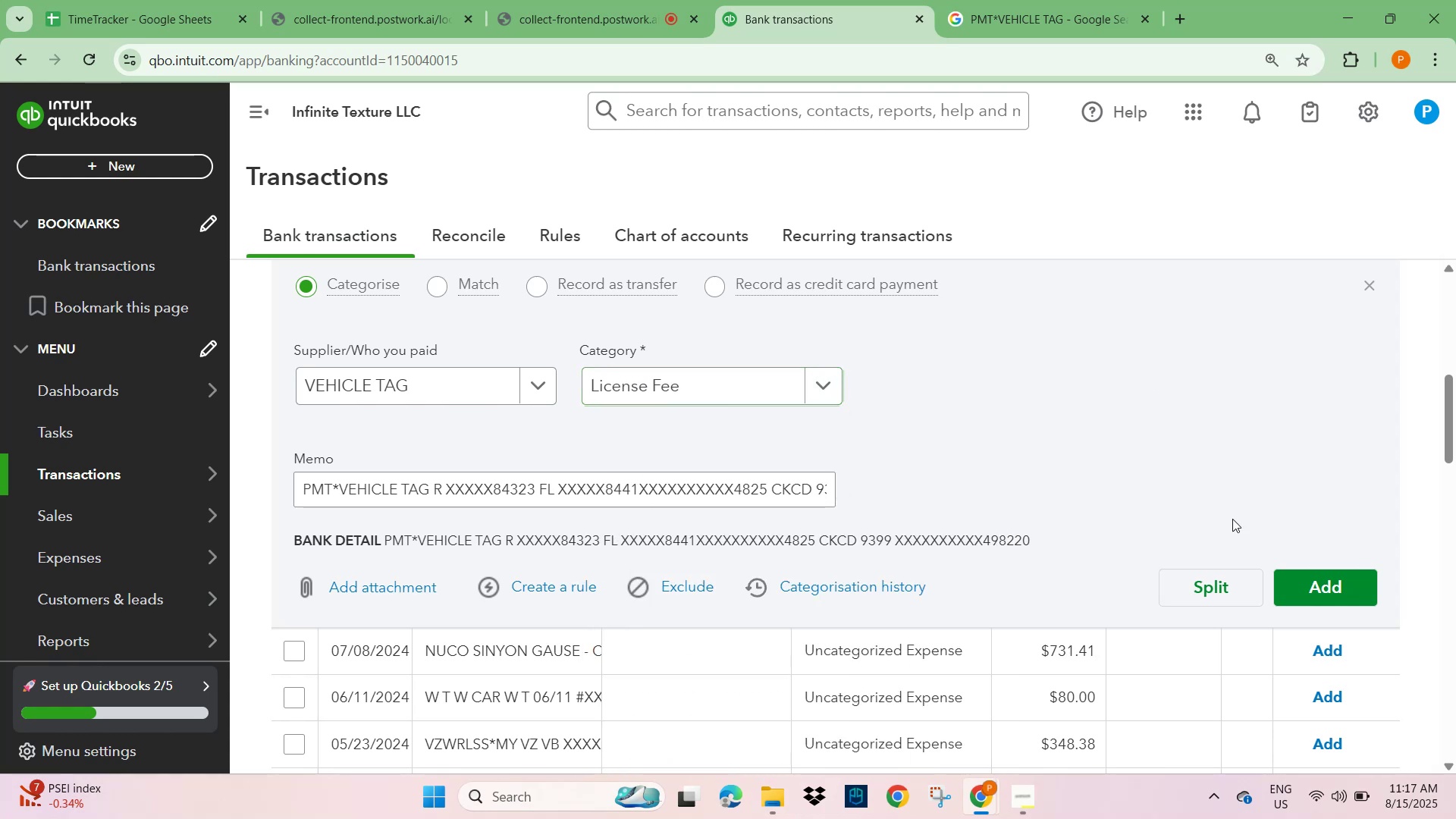 
scroll: coordinate [1366, 590], scroll_direction: down, amount: 1.0
 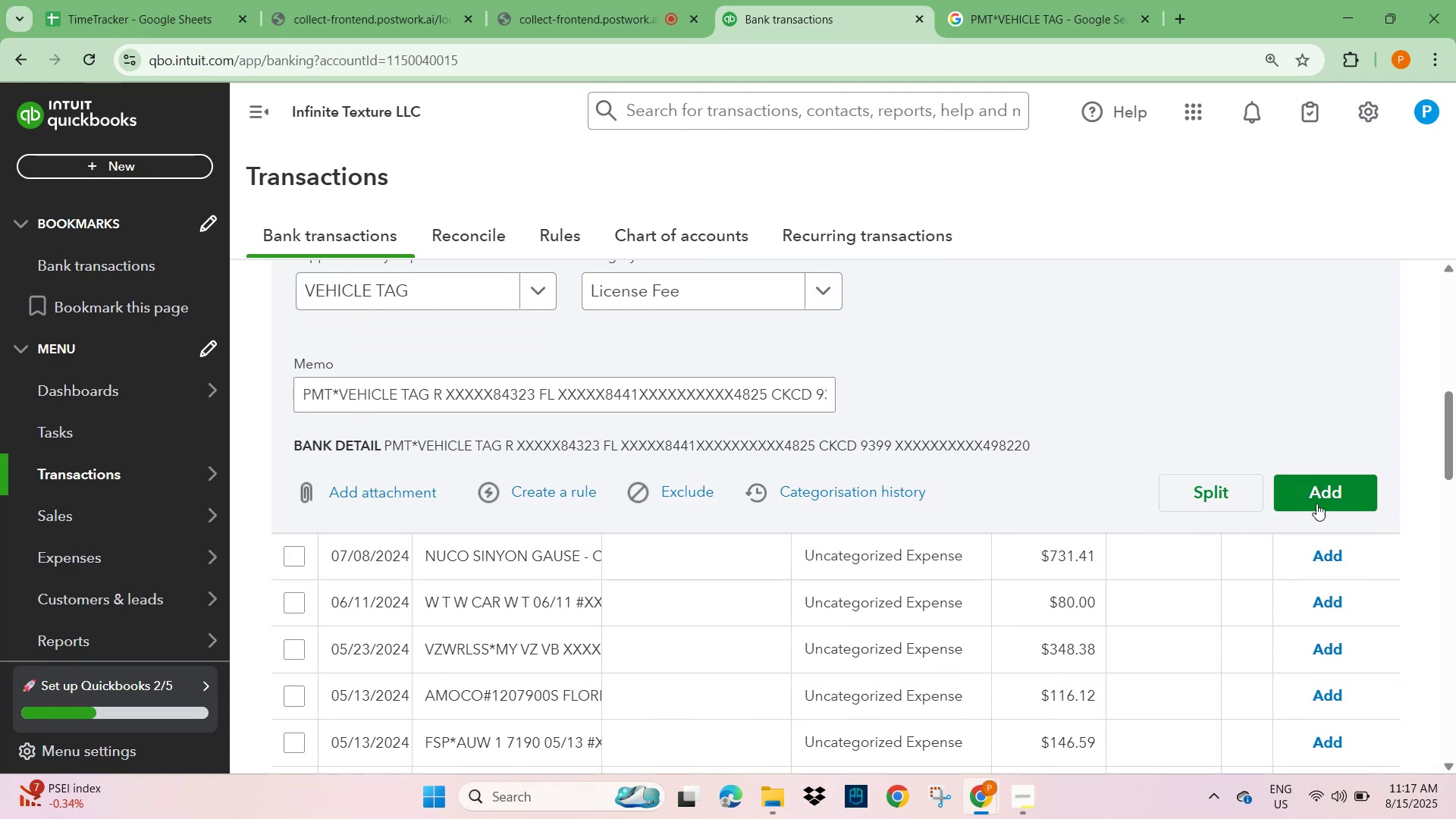 
left_click([1320, 497])
 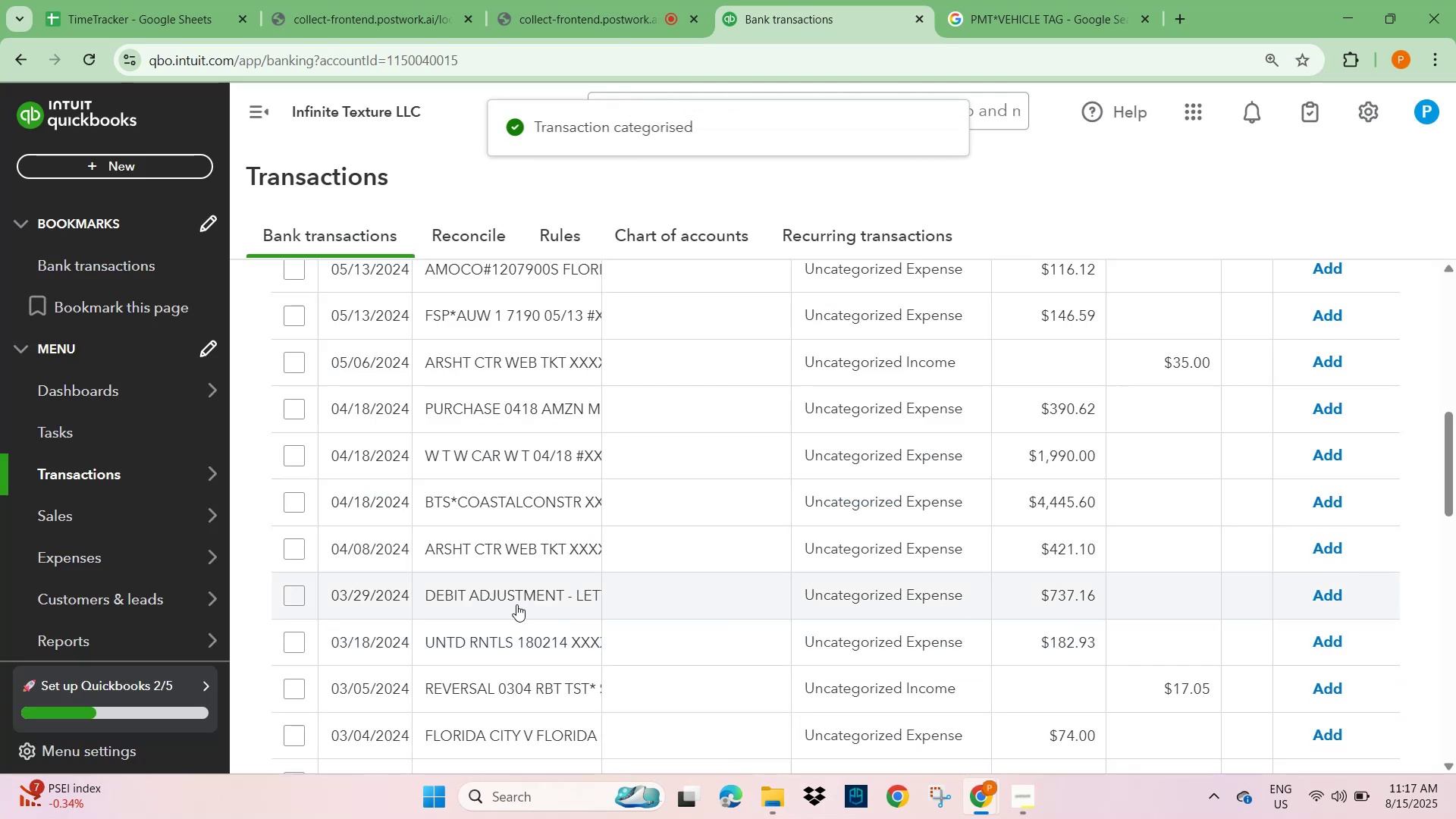 
scroll: coordinate [525, 397], scroll_direction: up, amount: 4.0
 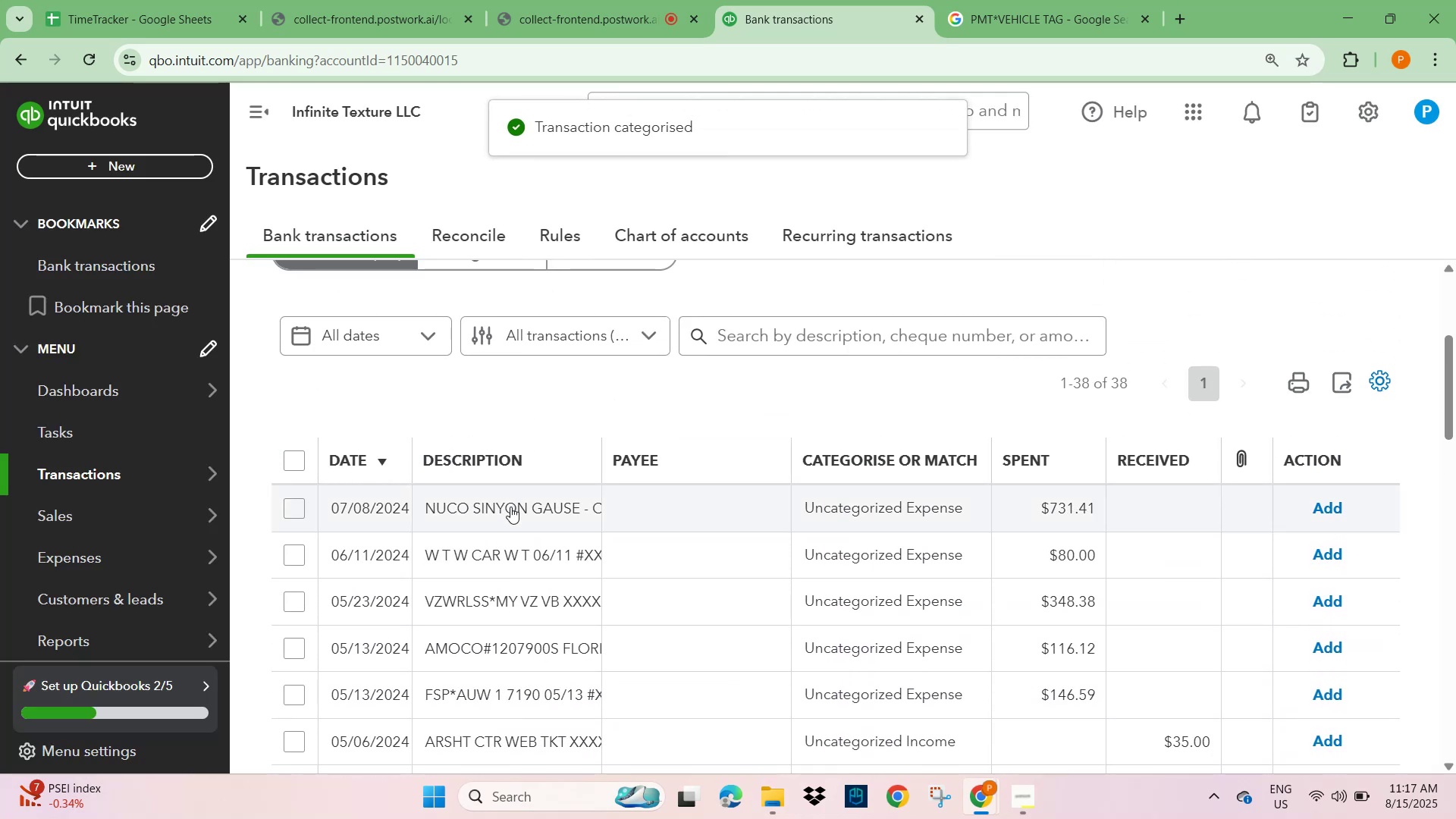 
left_click([510, 515])
 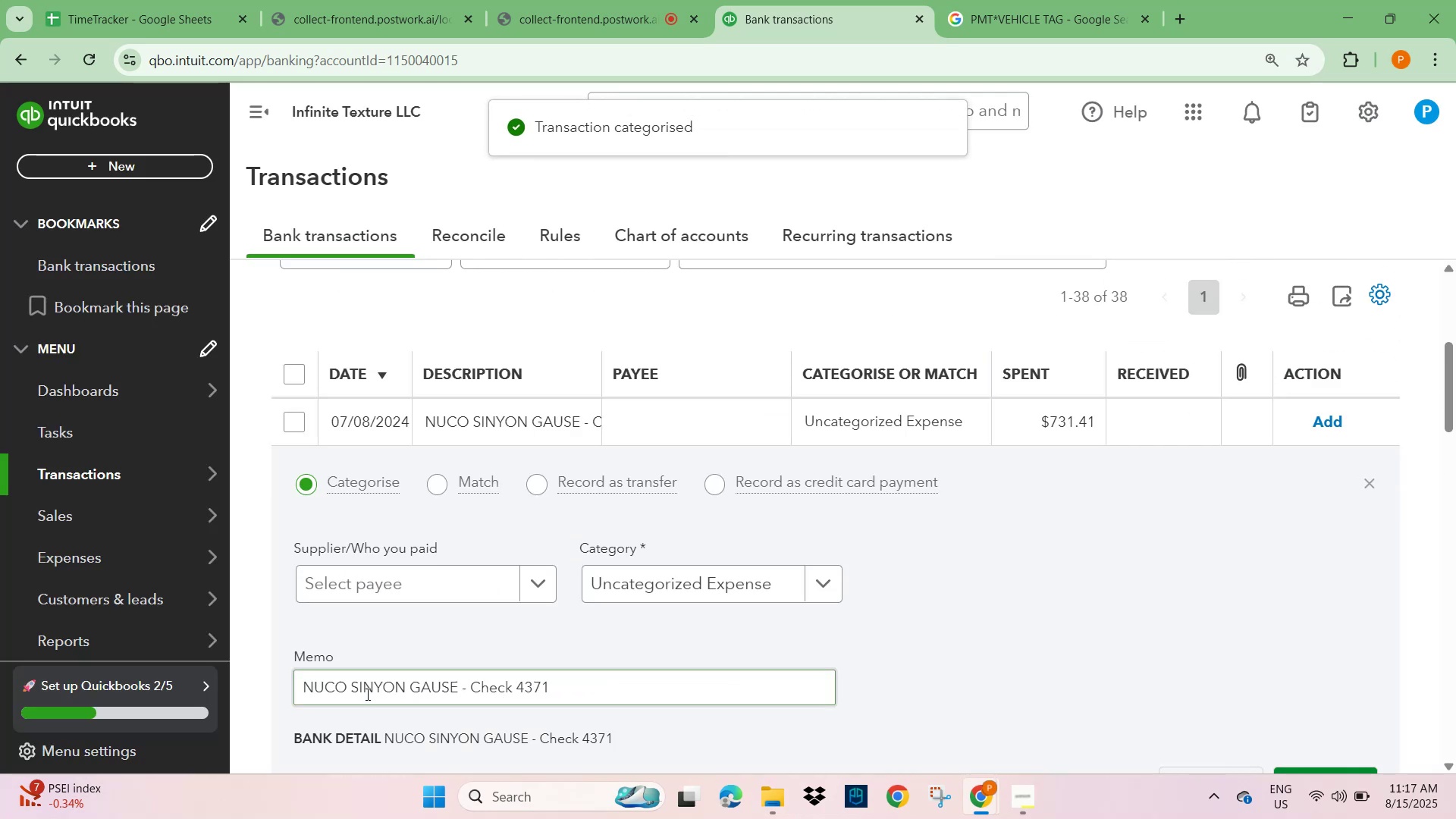 
left_click_drag(start_coordinate=[402, 687], to_coordinate=[263, 687])
 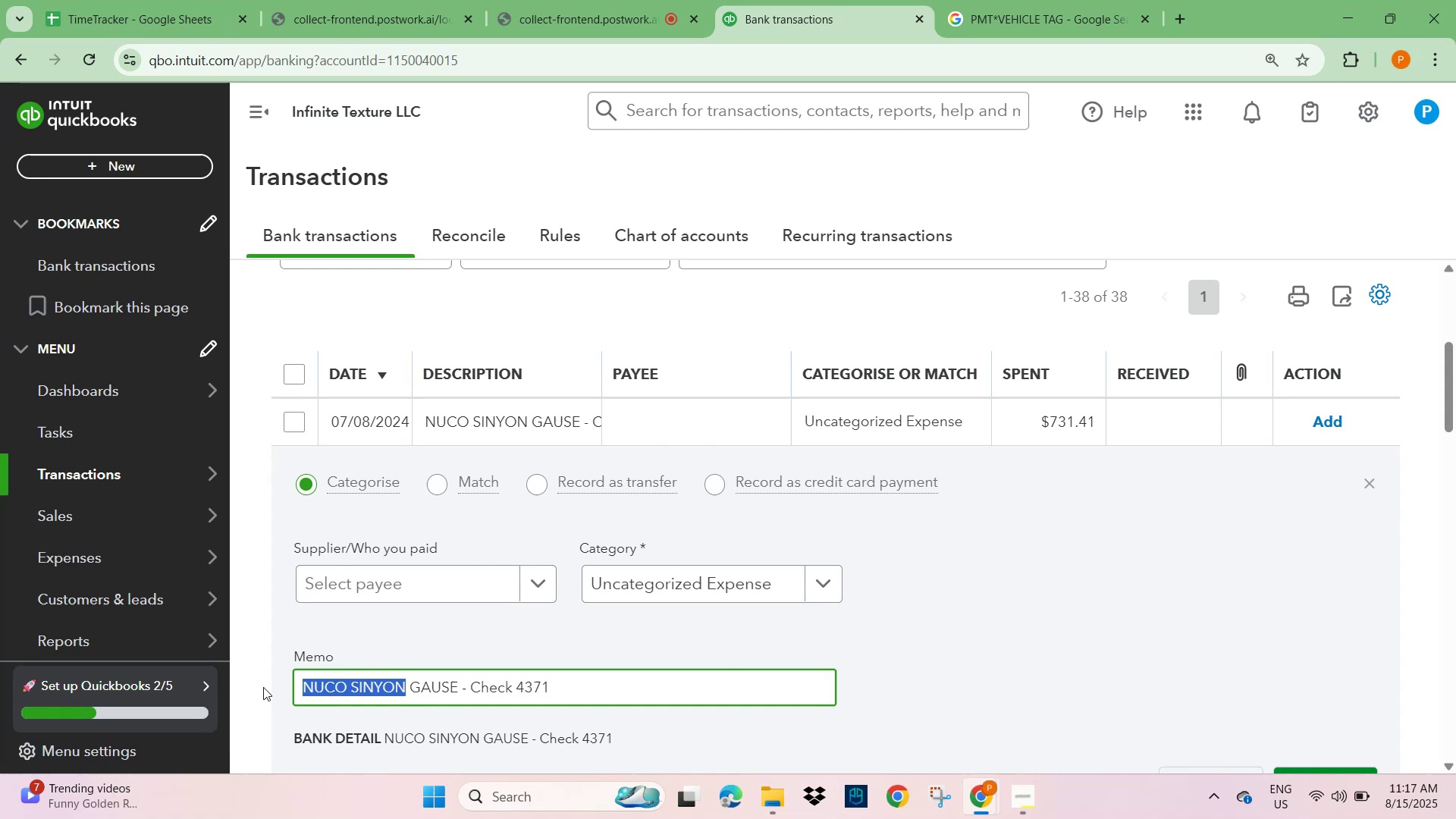 
key(Control+C)
 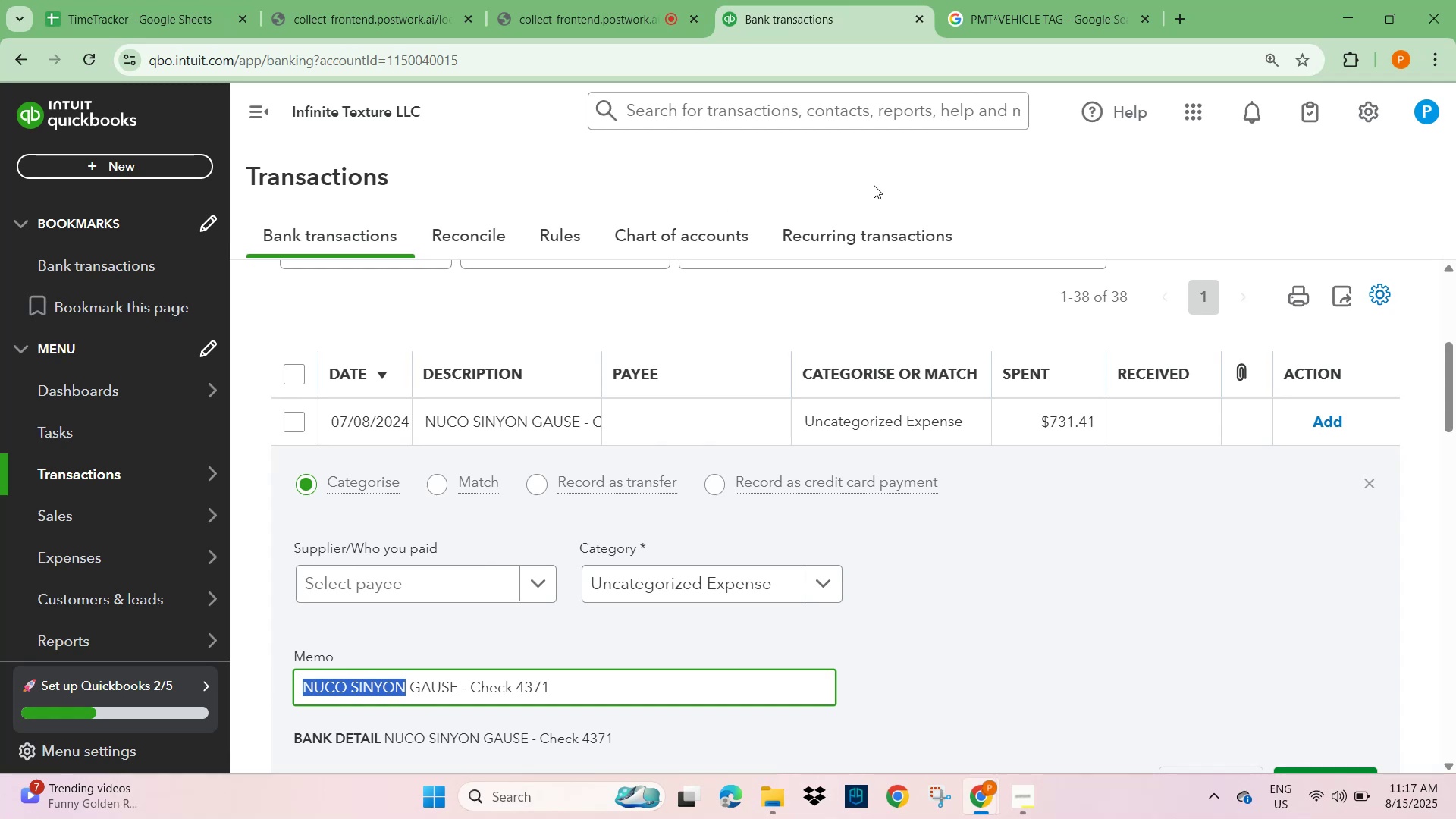 
scroll: coordinate [883, 458], scroll_direction: up, amount: 5.0
 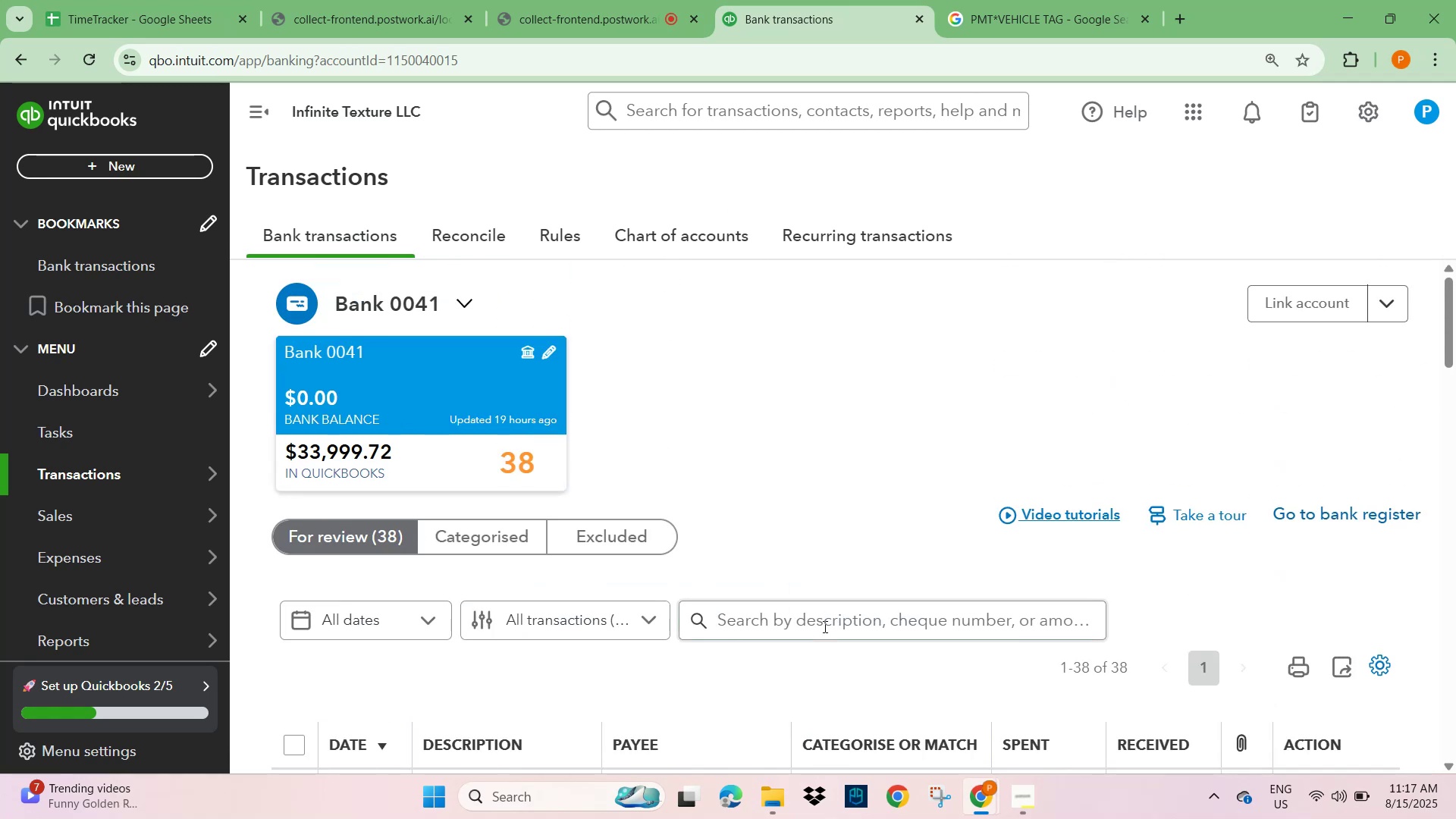 
key(Control+V)
 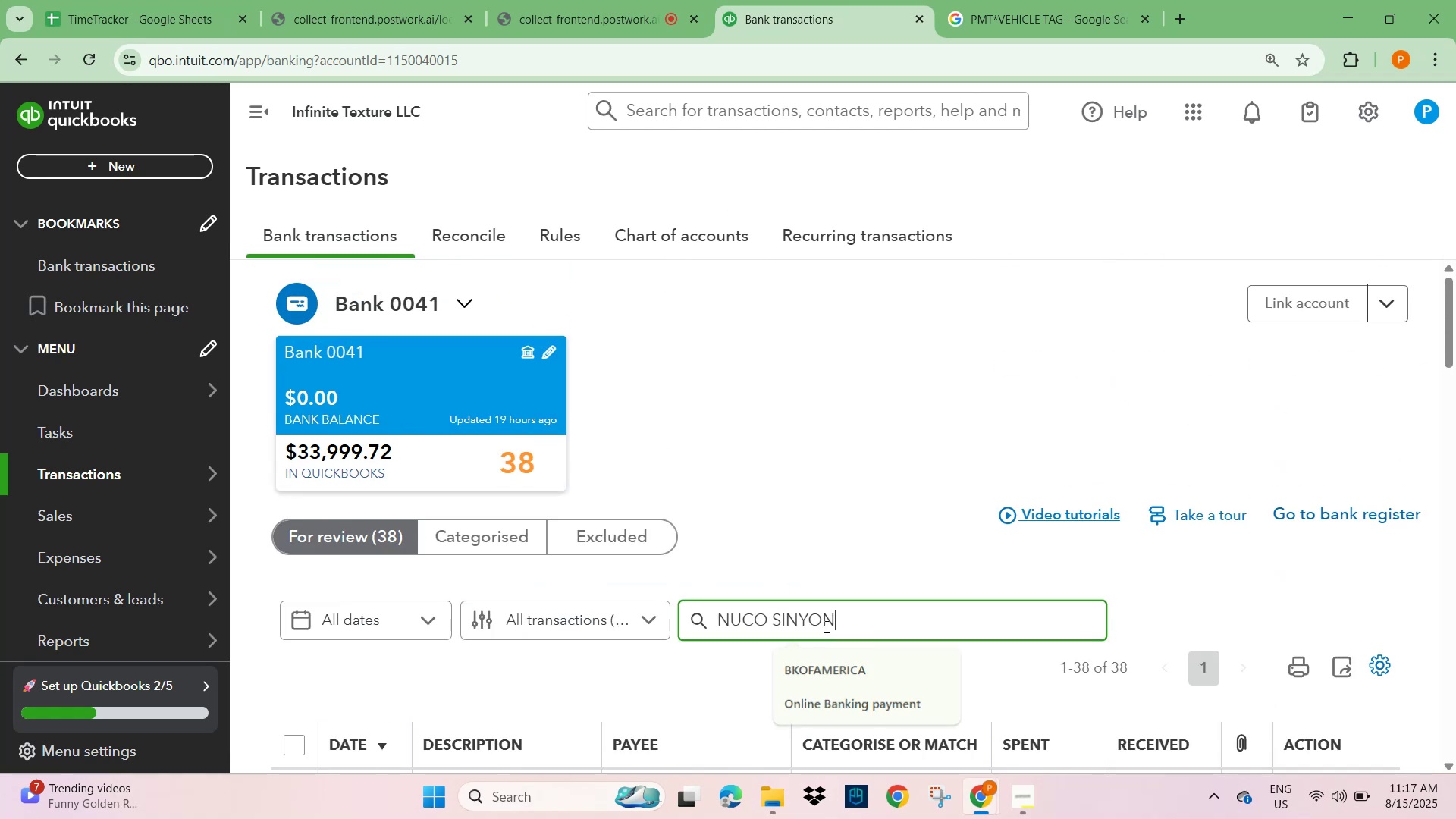 
key(NumpadEnter)
 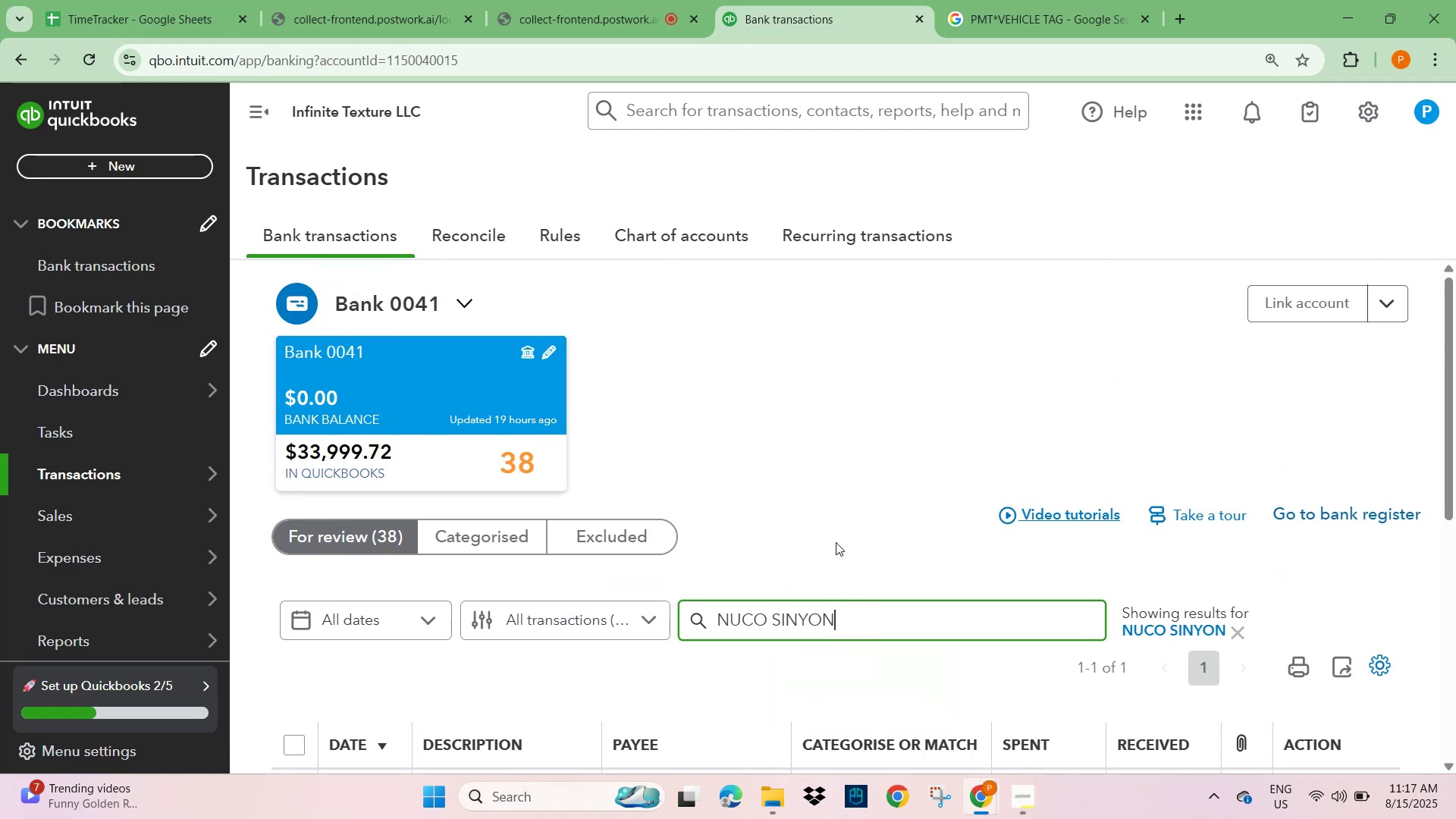 
scroll: coordinate [836, 542], scroll_direction: down, amount: 2.0
 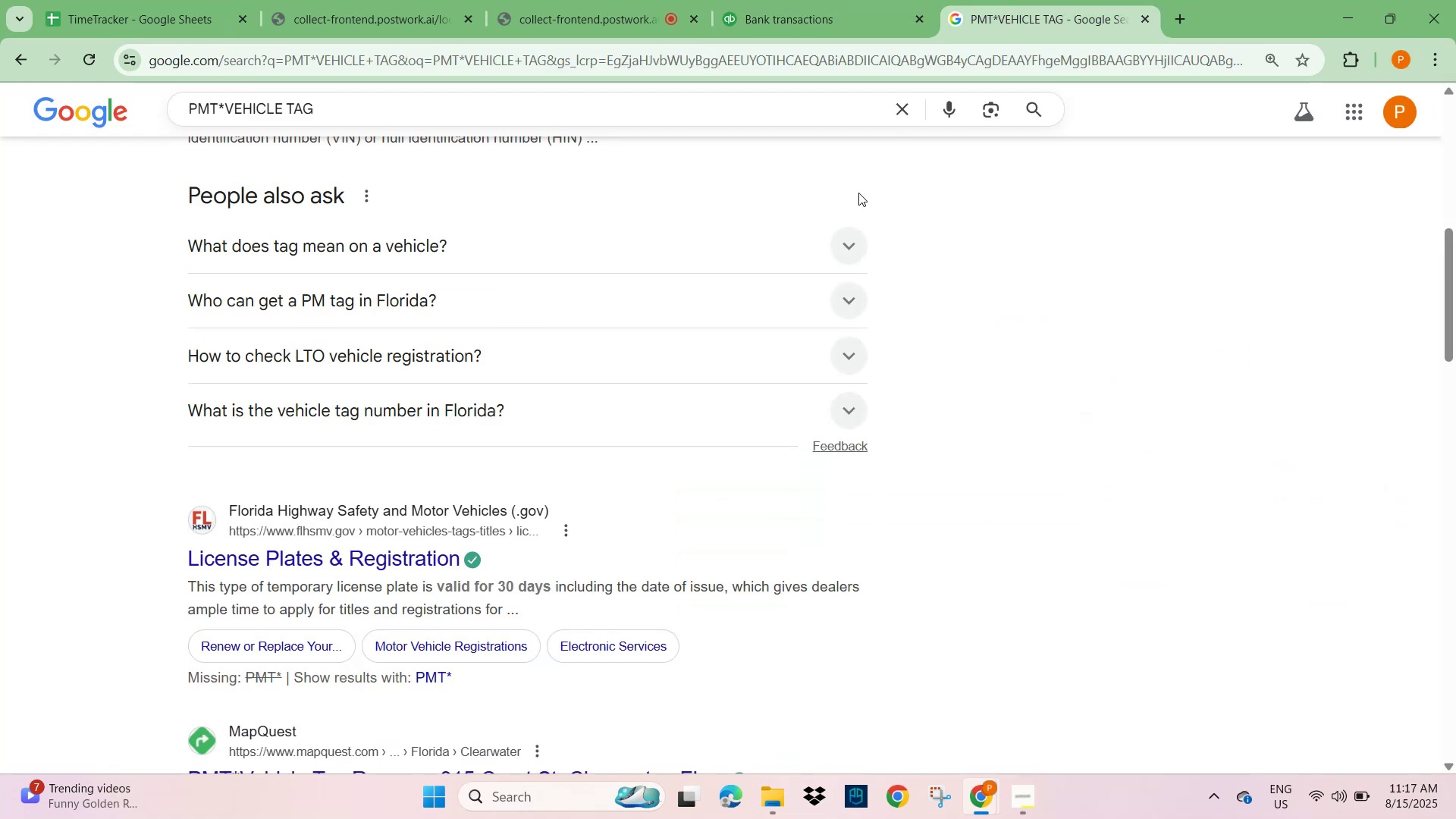 
key(Control+V)
 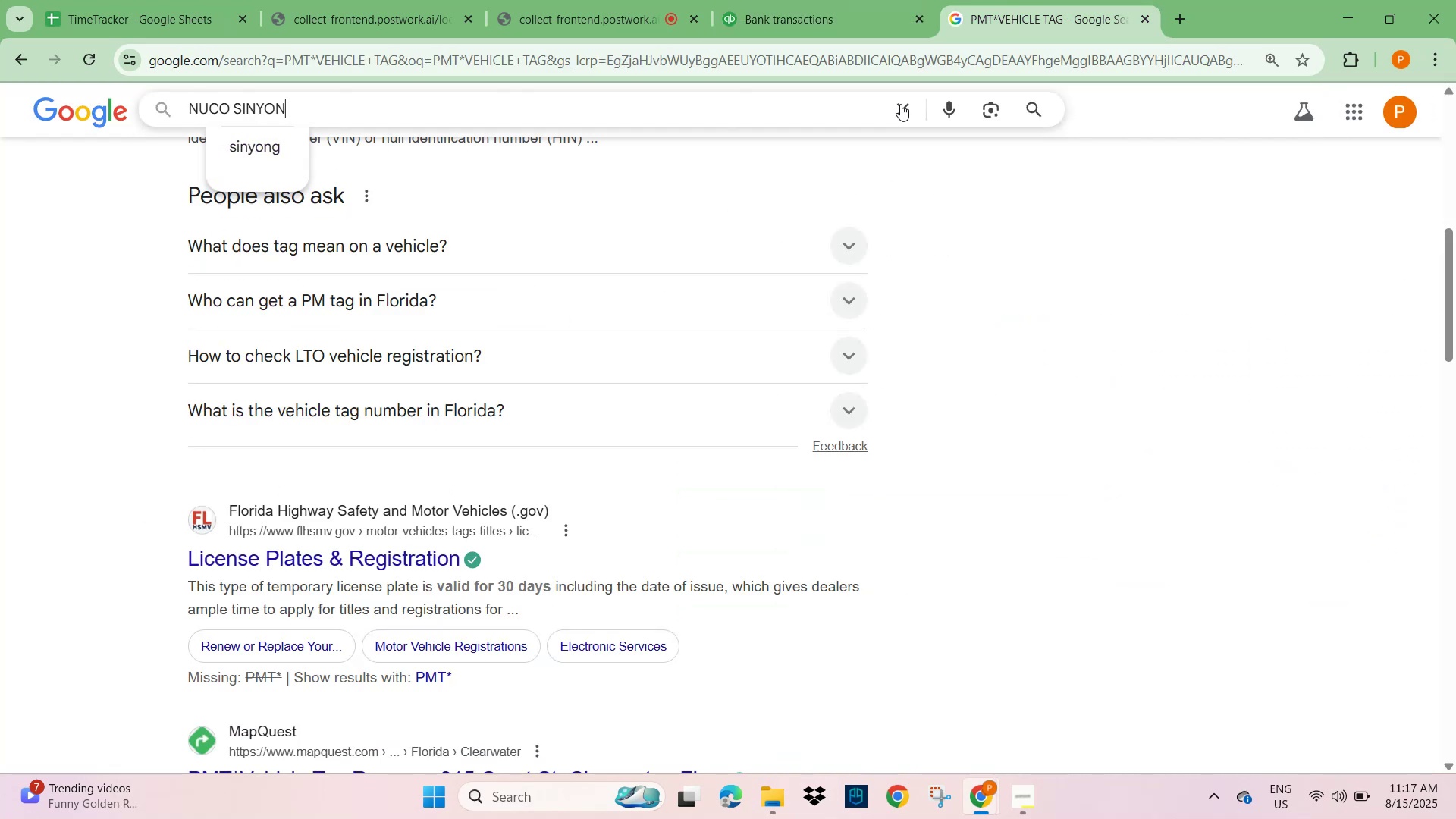 
key(NumpadEnter)
 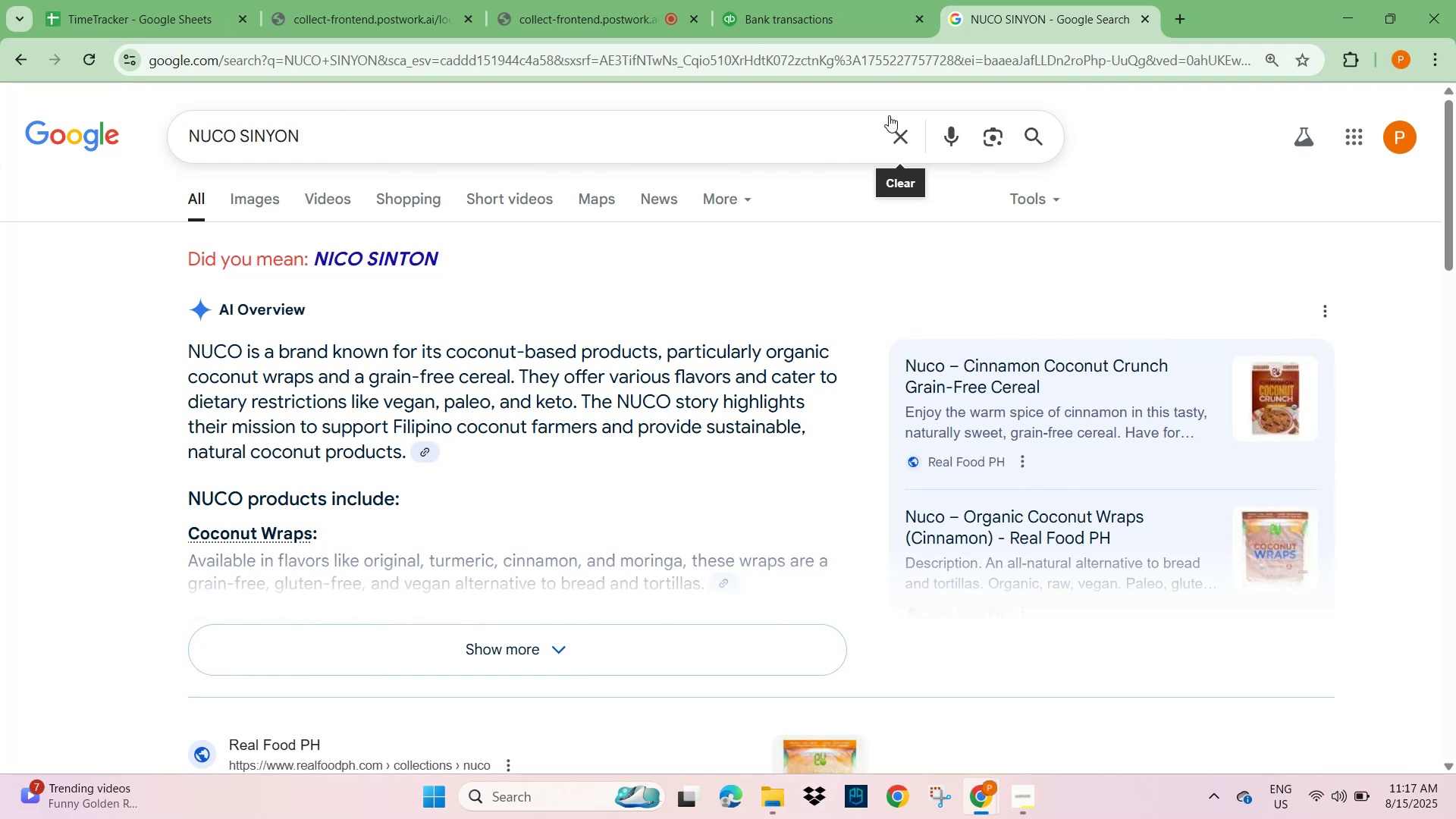 
wait(7.42)
 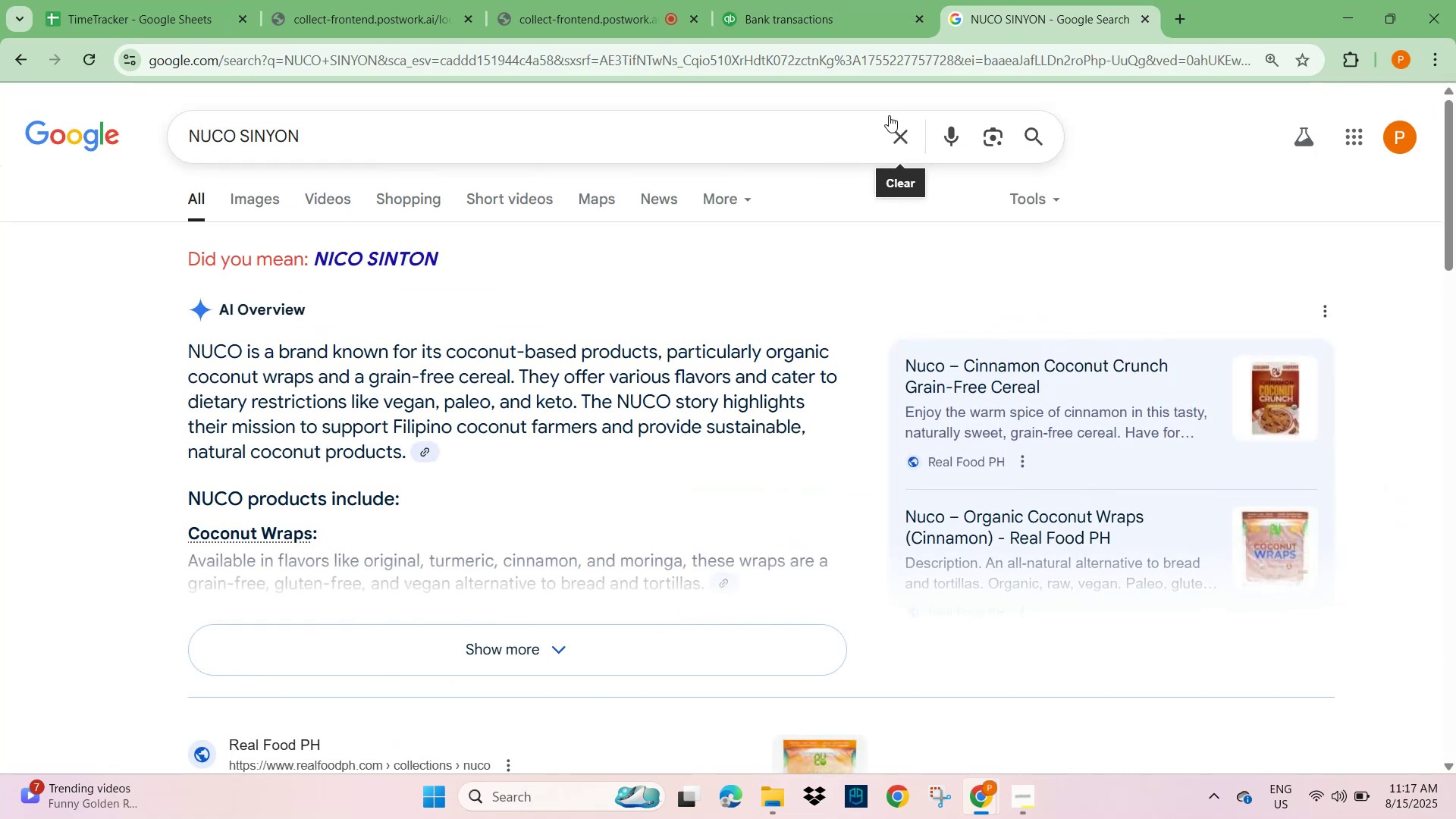 
scroll: coordinate [539, 413], scroll_direction: down, amount: 3.0
 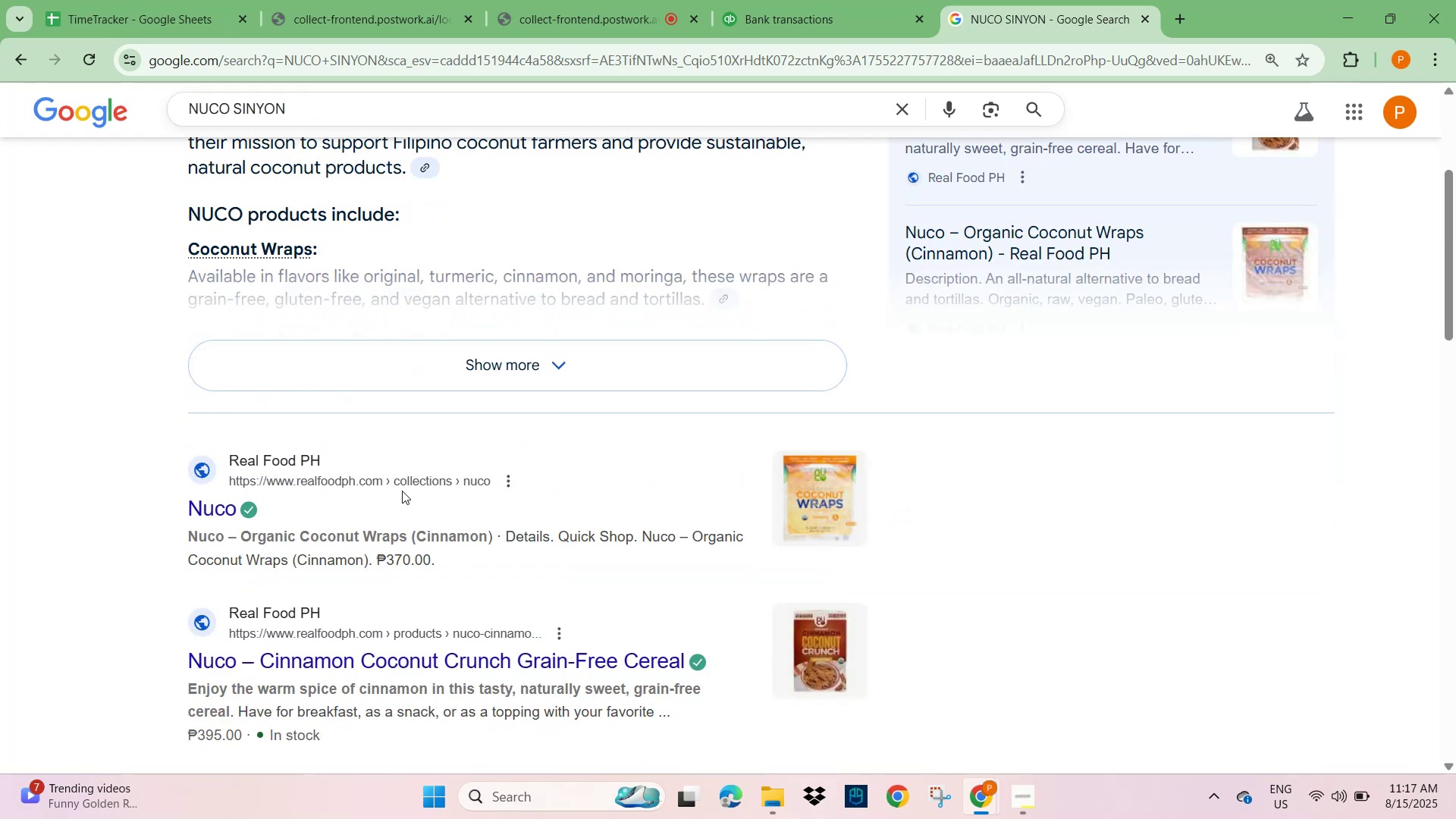 
scroll: coordinate [402, 491], scroll_direction: up, amount: 5.0
 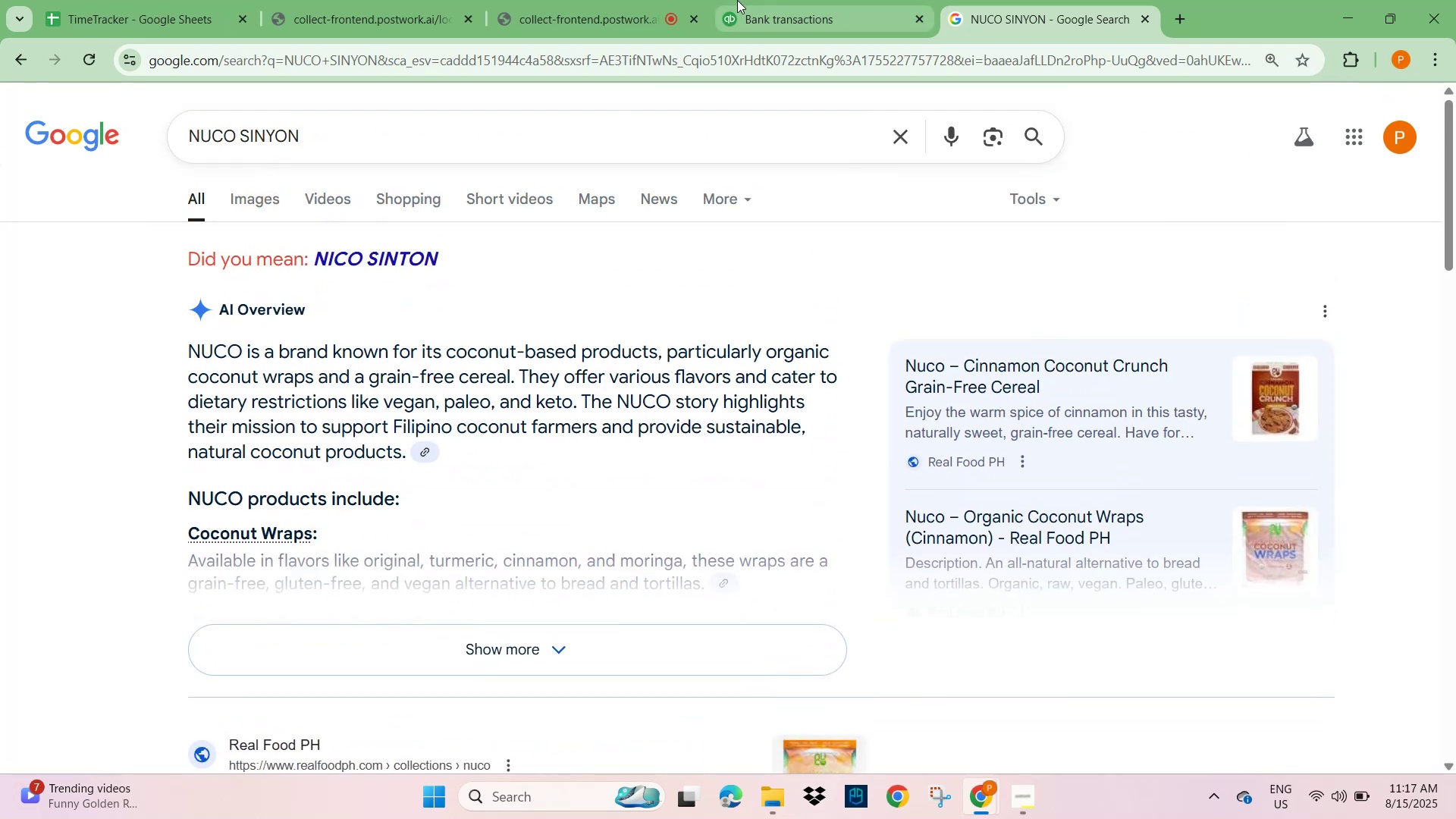 
left_click([811, 9])
 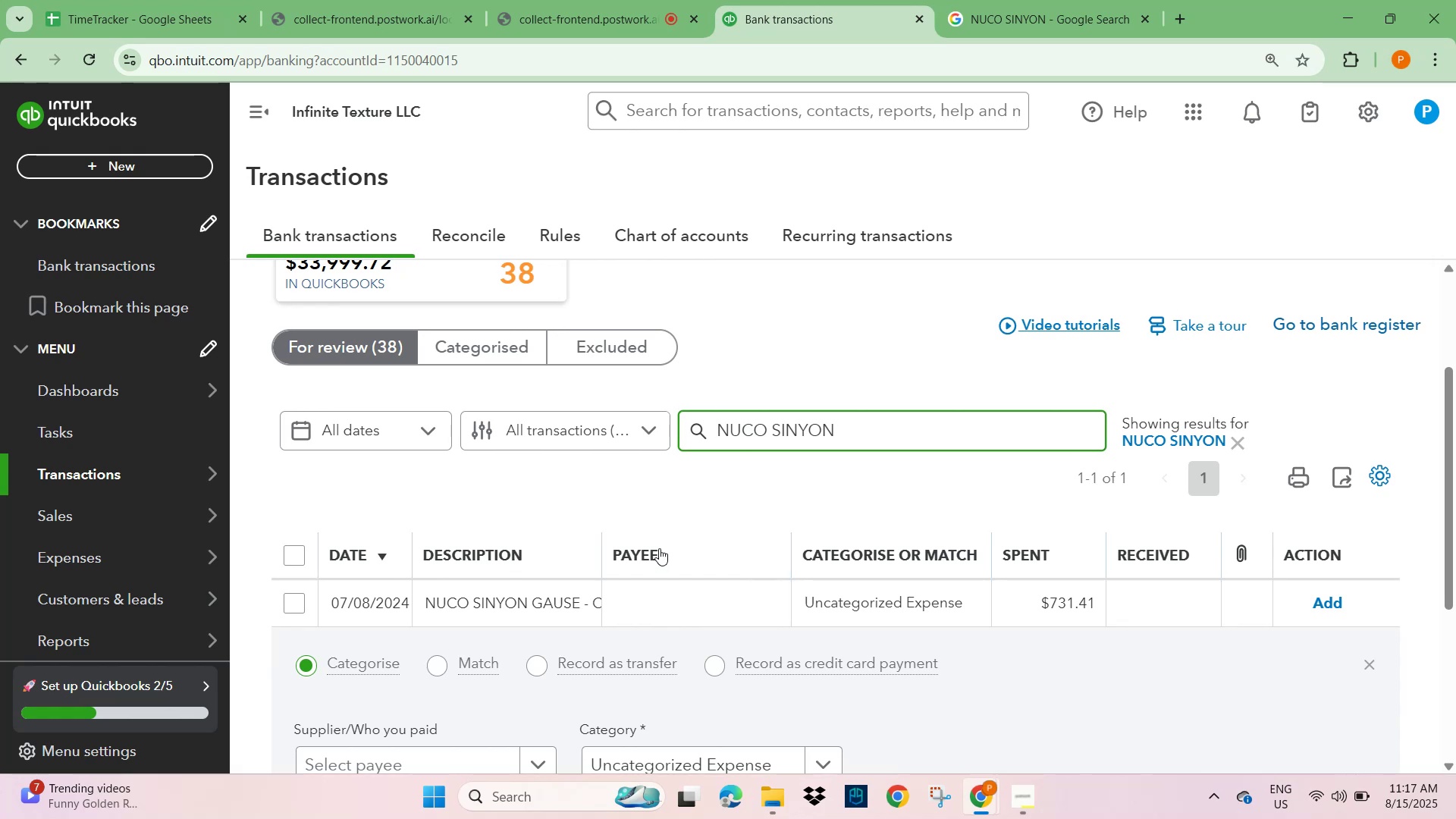 
scroll: coordinate [271, 685], scroll_direction: down, amount: 2.0
 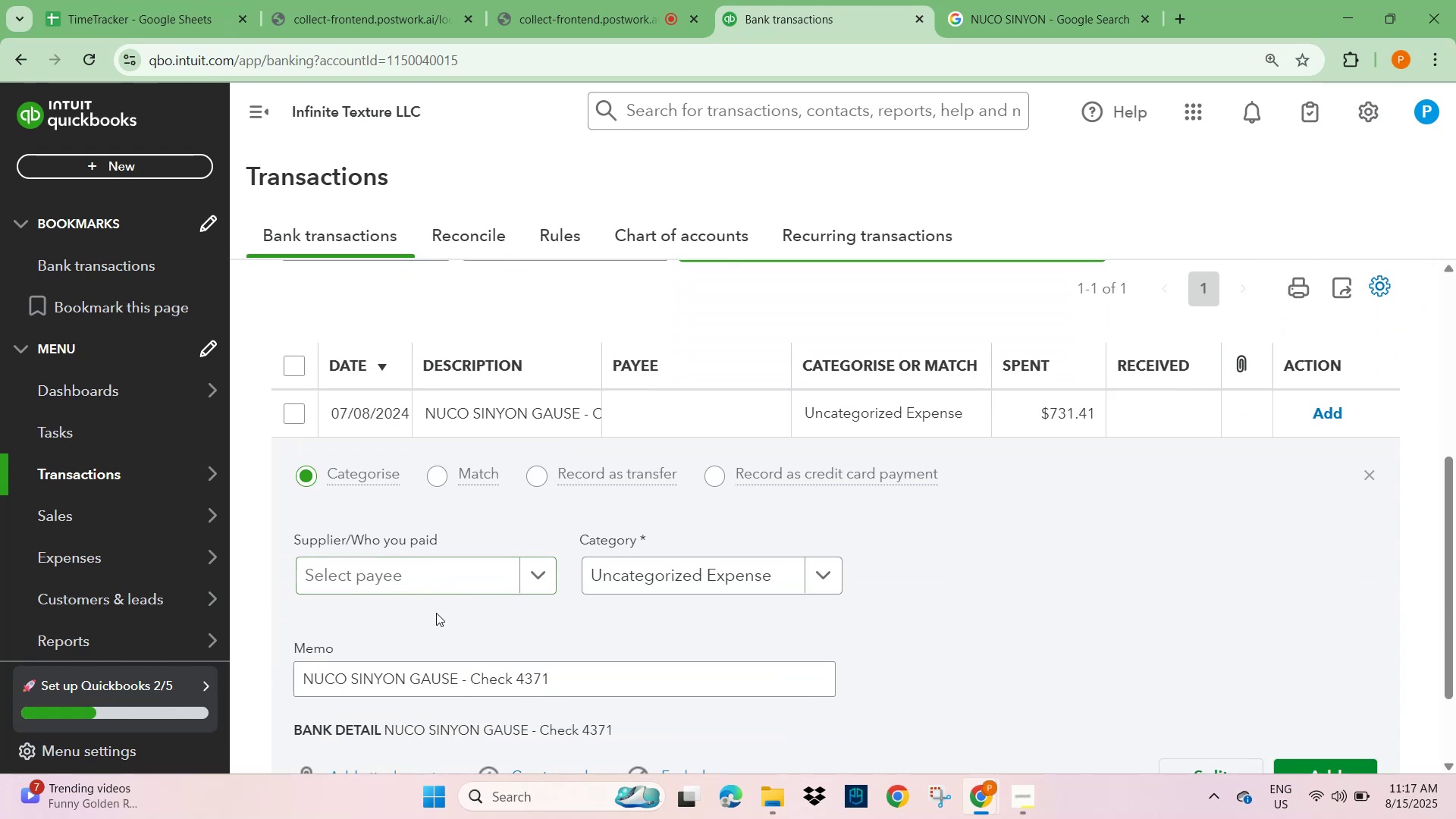 
left_click([384, 578])
 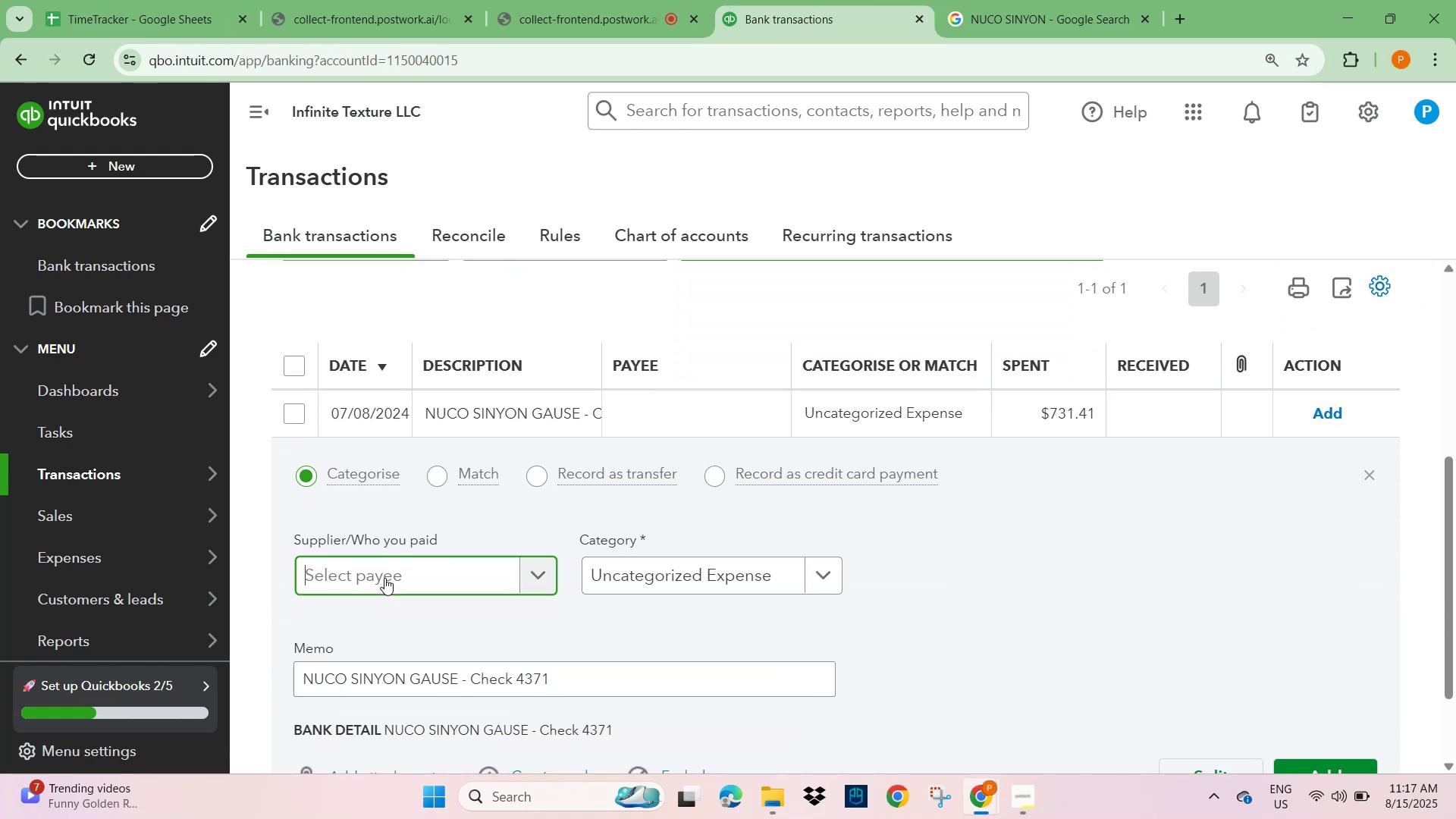 
key(Control+V)
 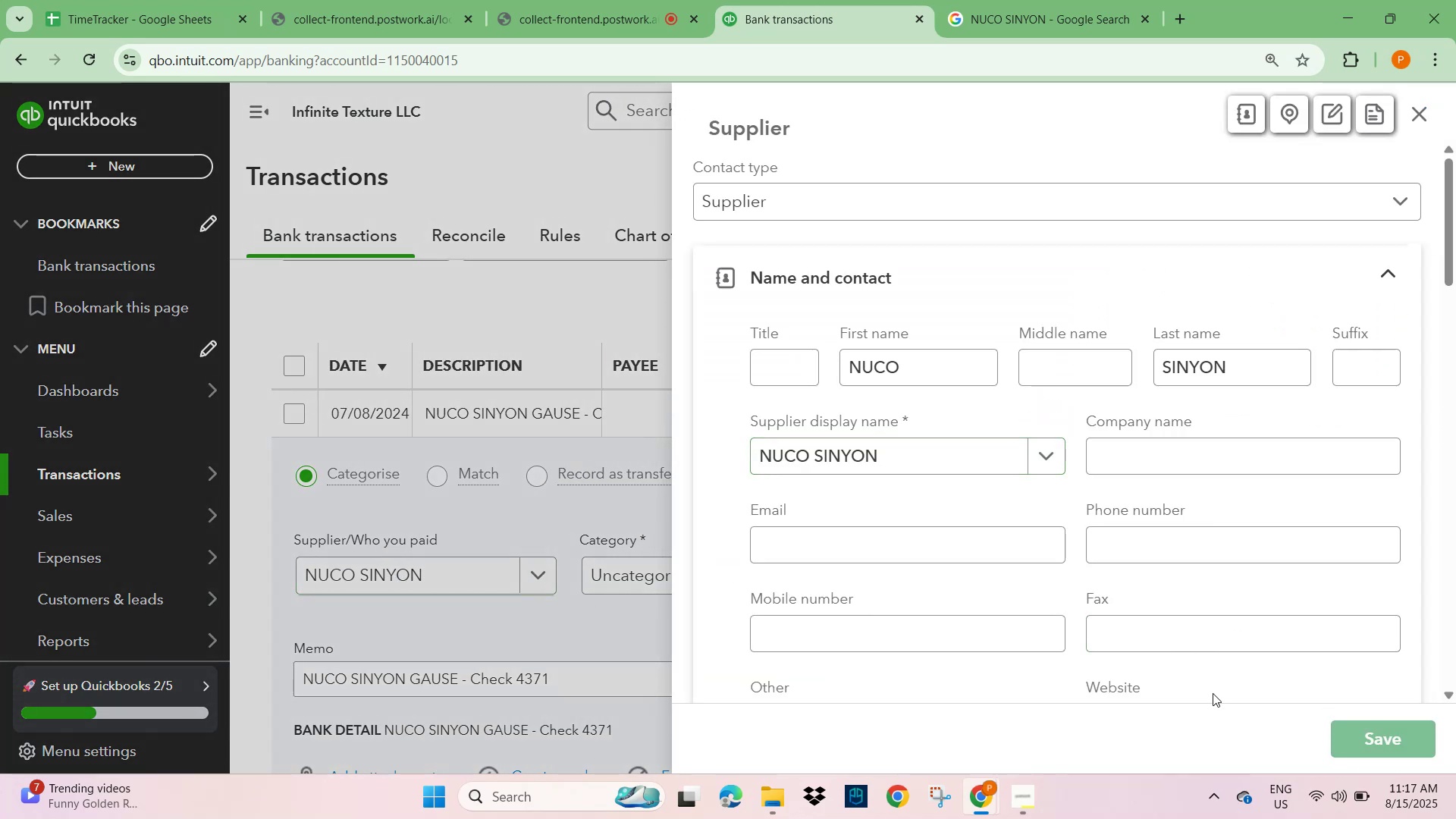 
wait(5.63)
 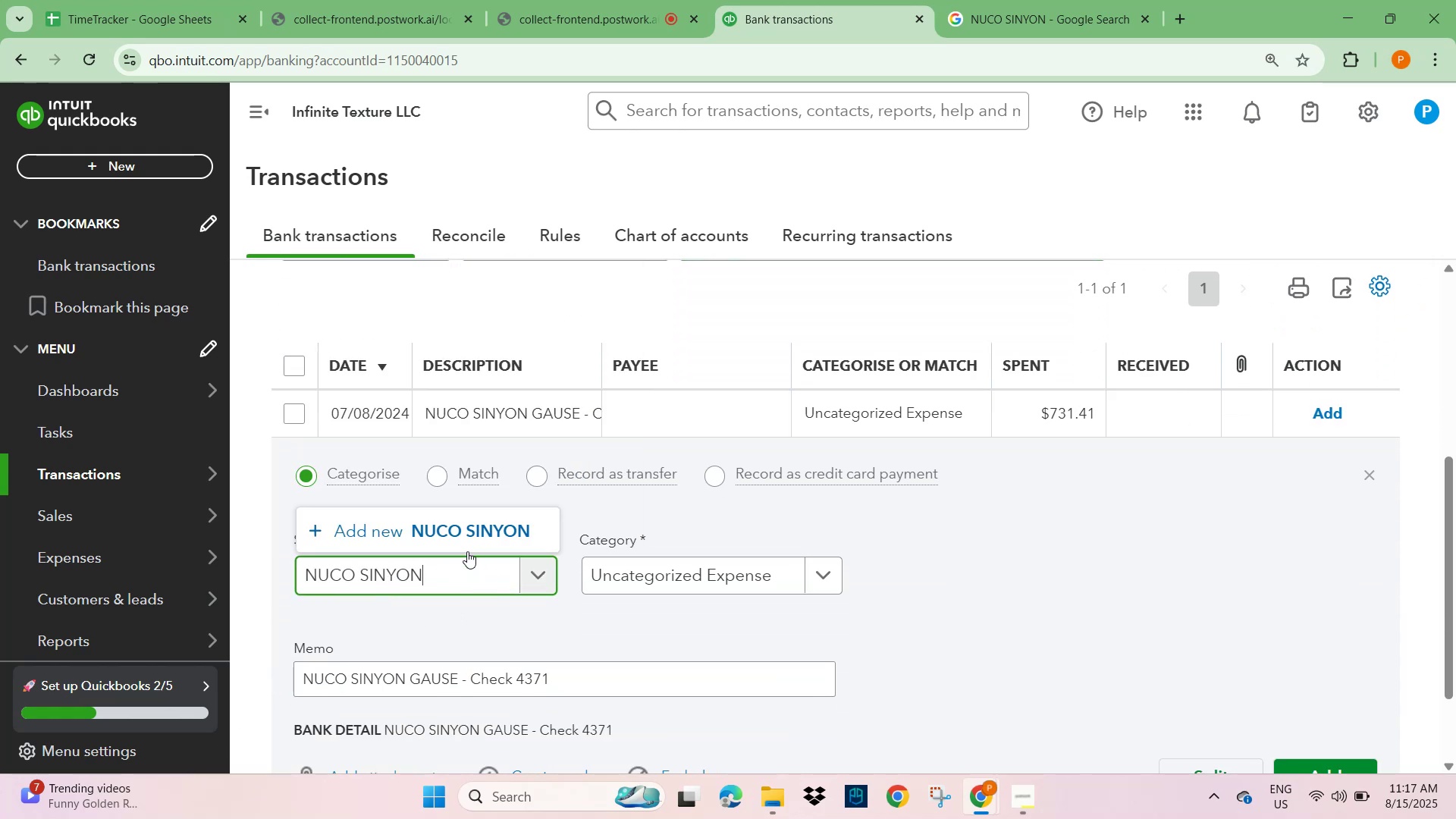 
left_click([664, 578])
 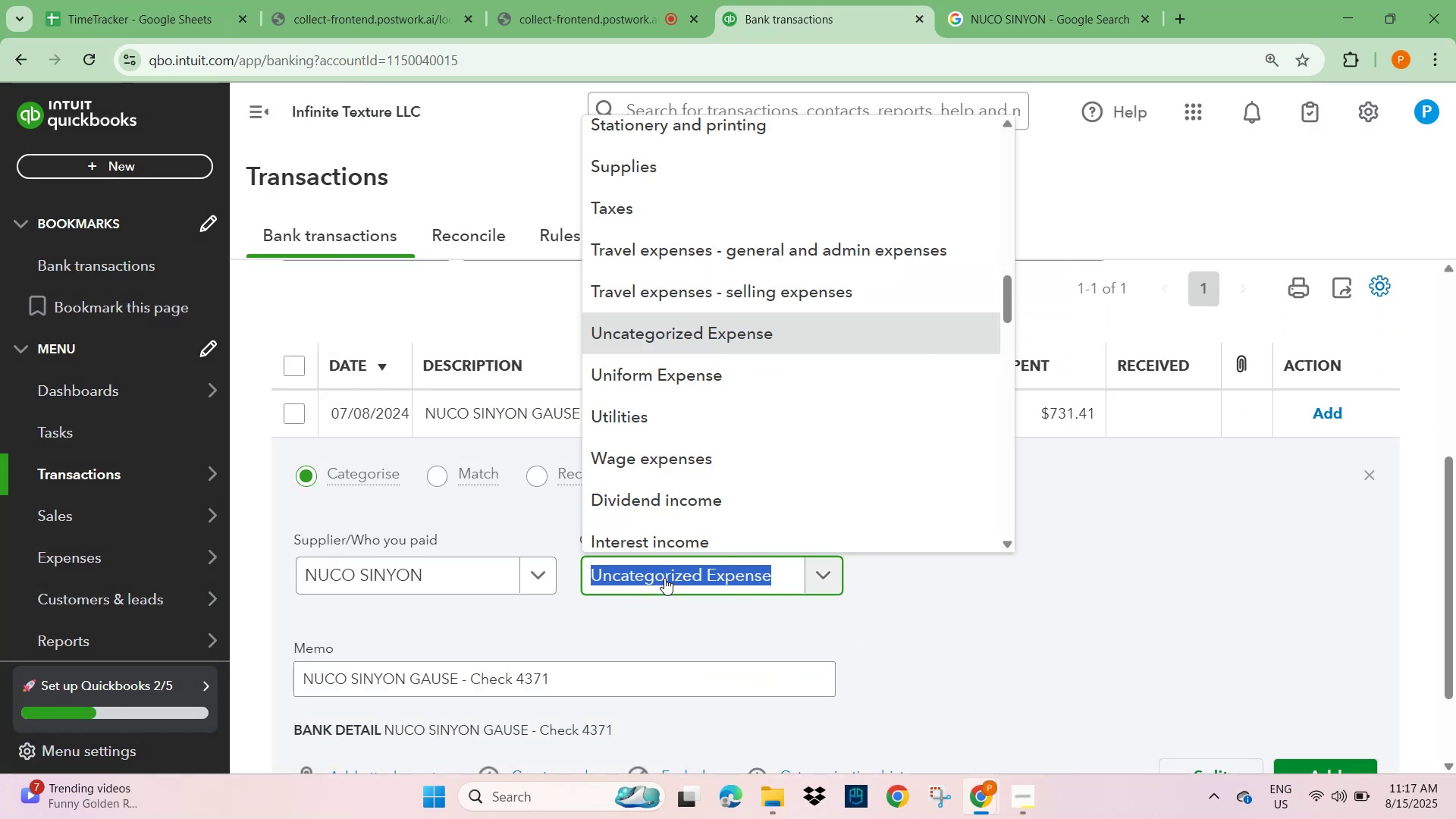 
type(suppl)
 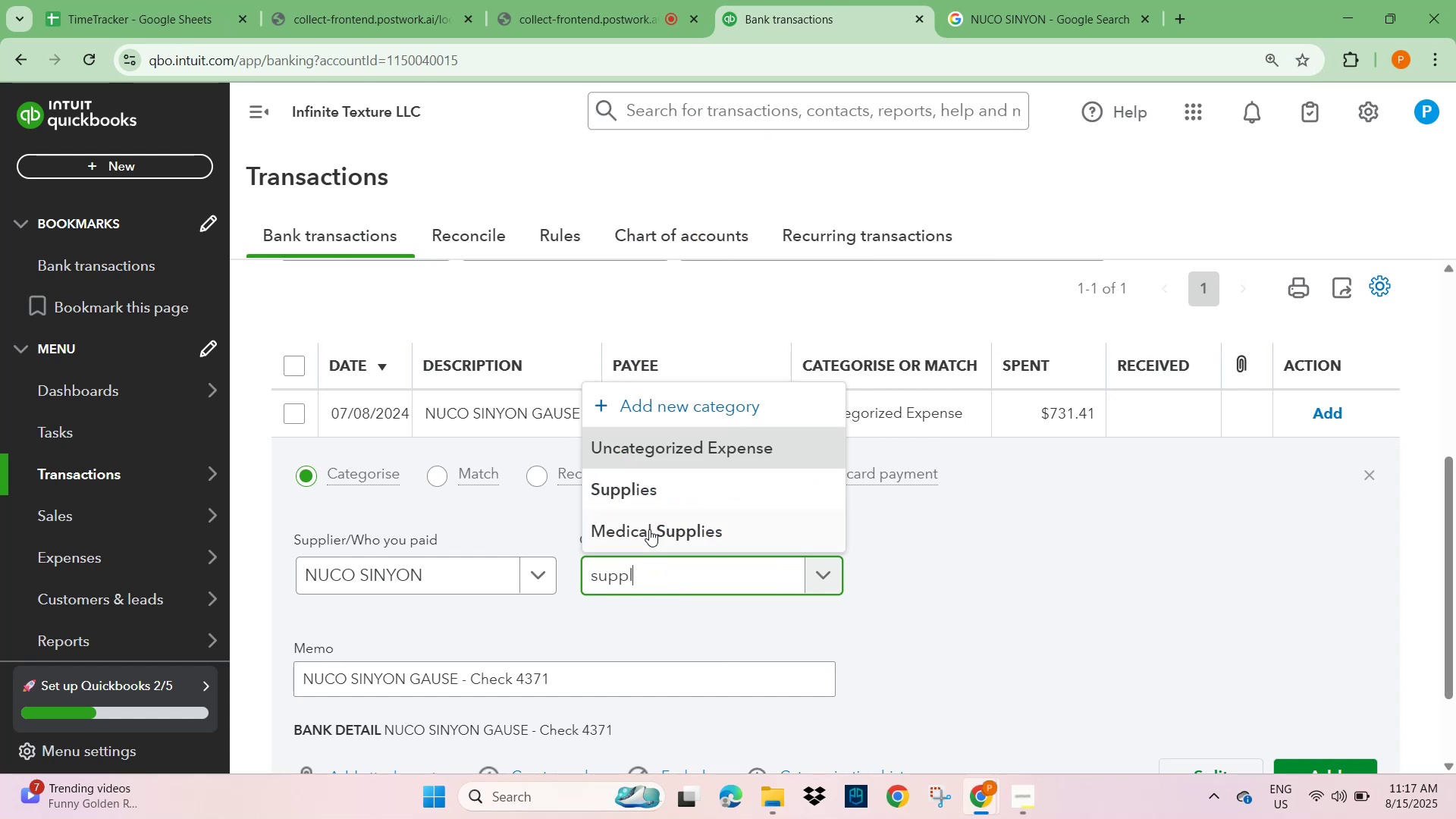 
left_click([656, 494])
 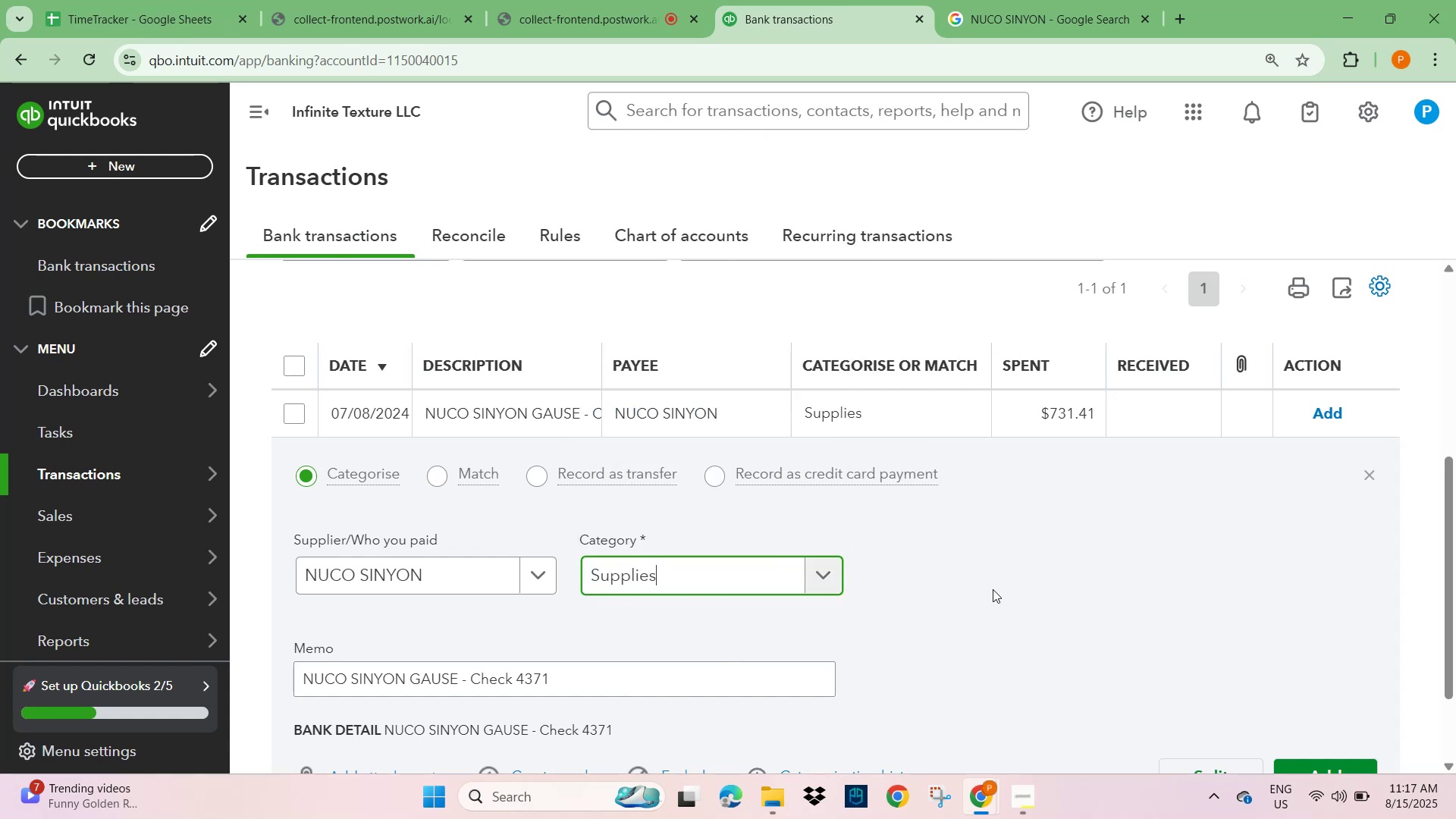 
scroll: coordinate [1095, 645], scroll_direction: down, amount: 3.0
 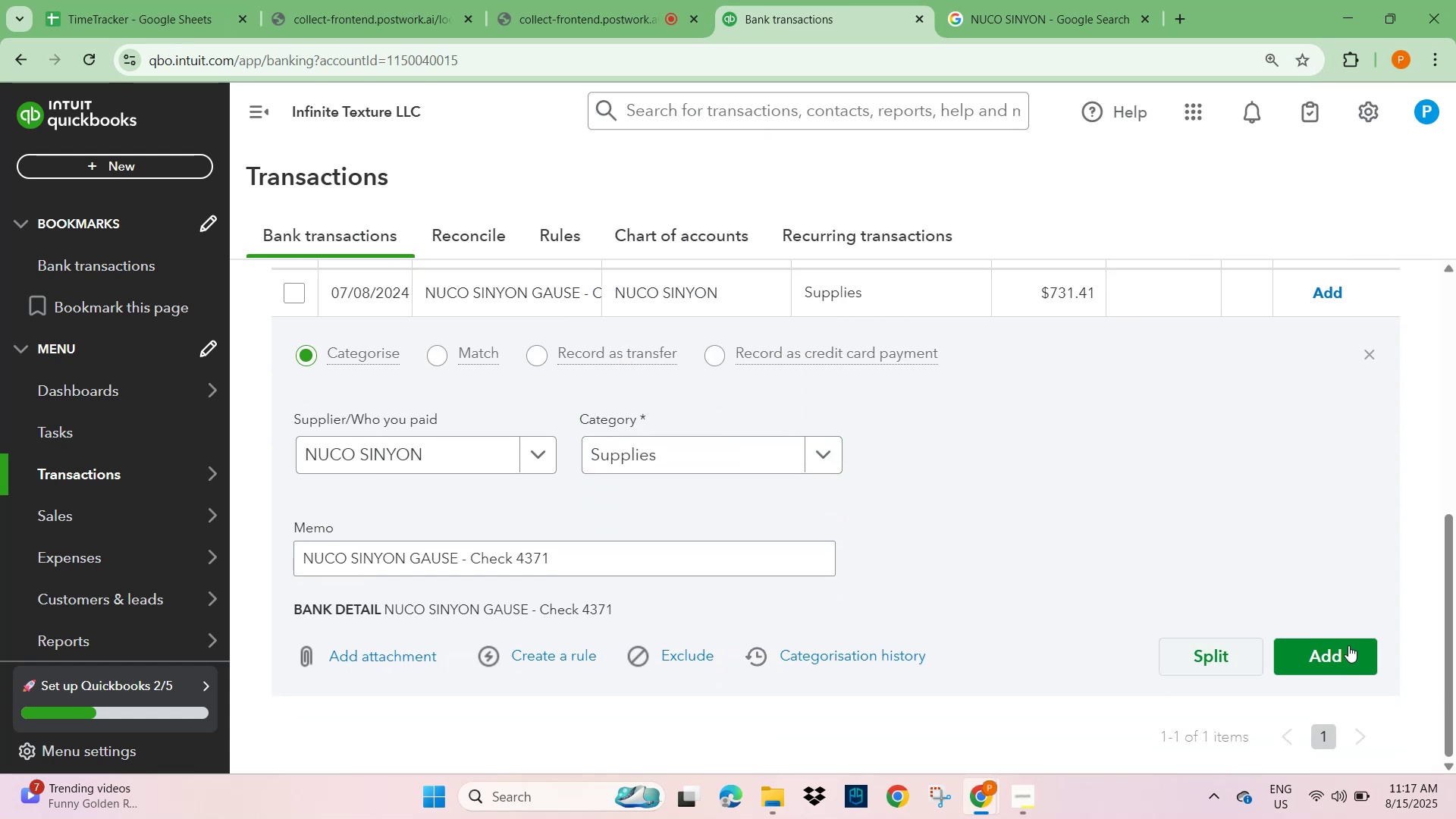 
left_click([1354, 653])
 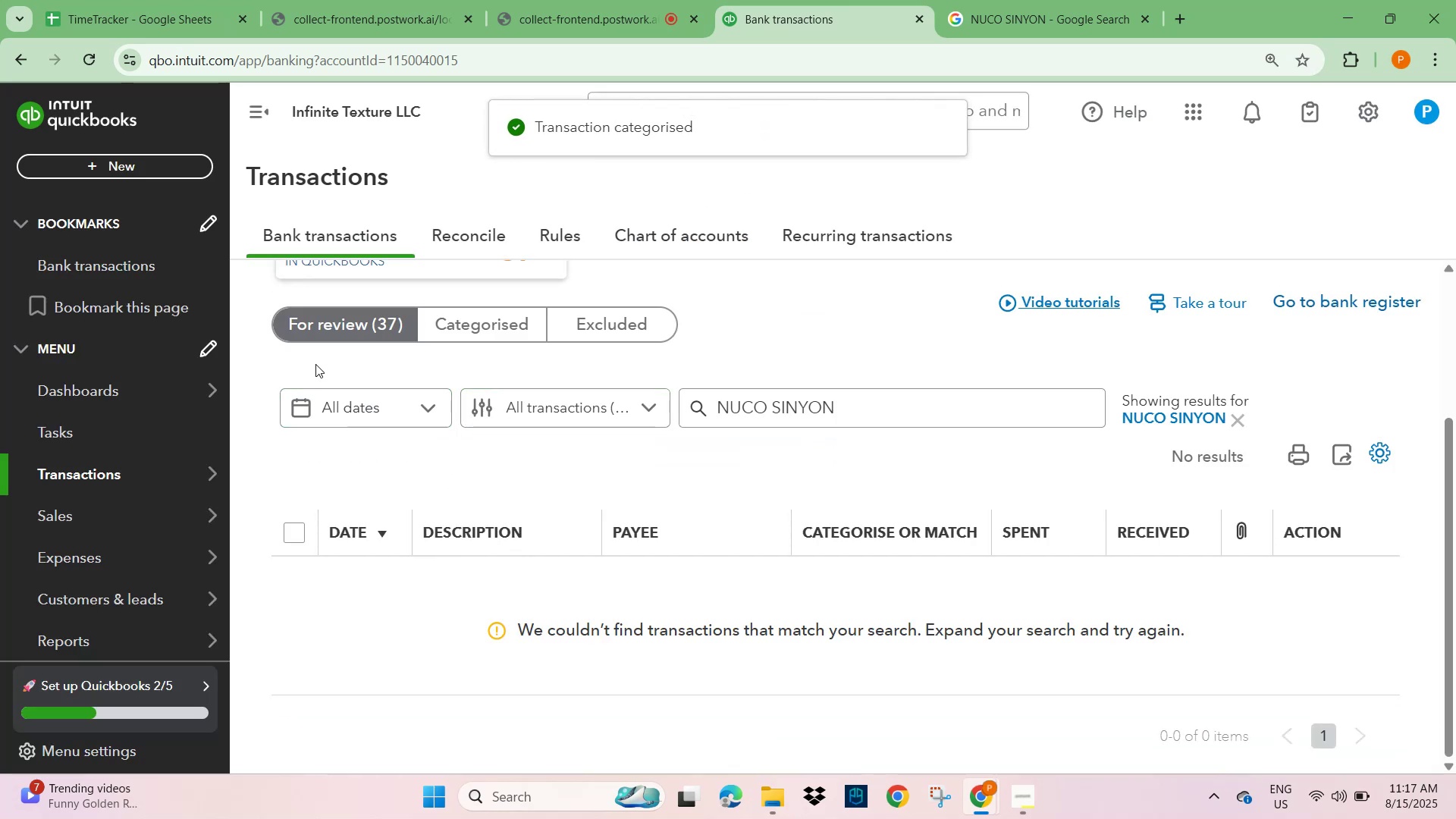 
left_click([1239, 416])
 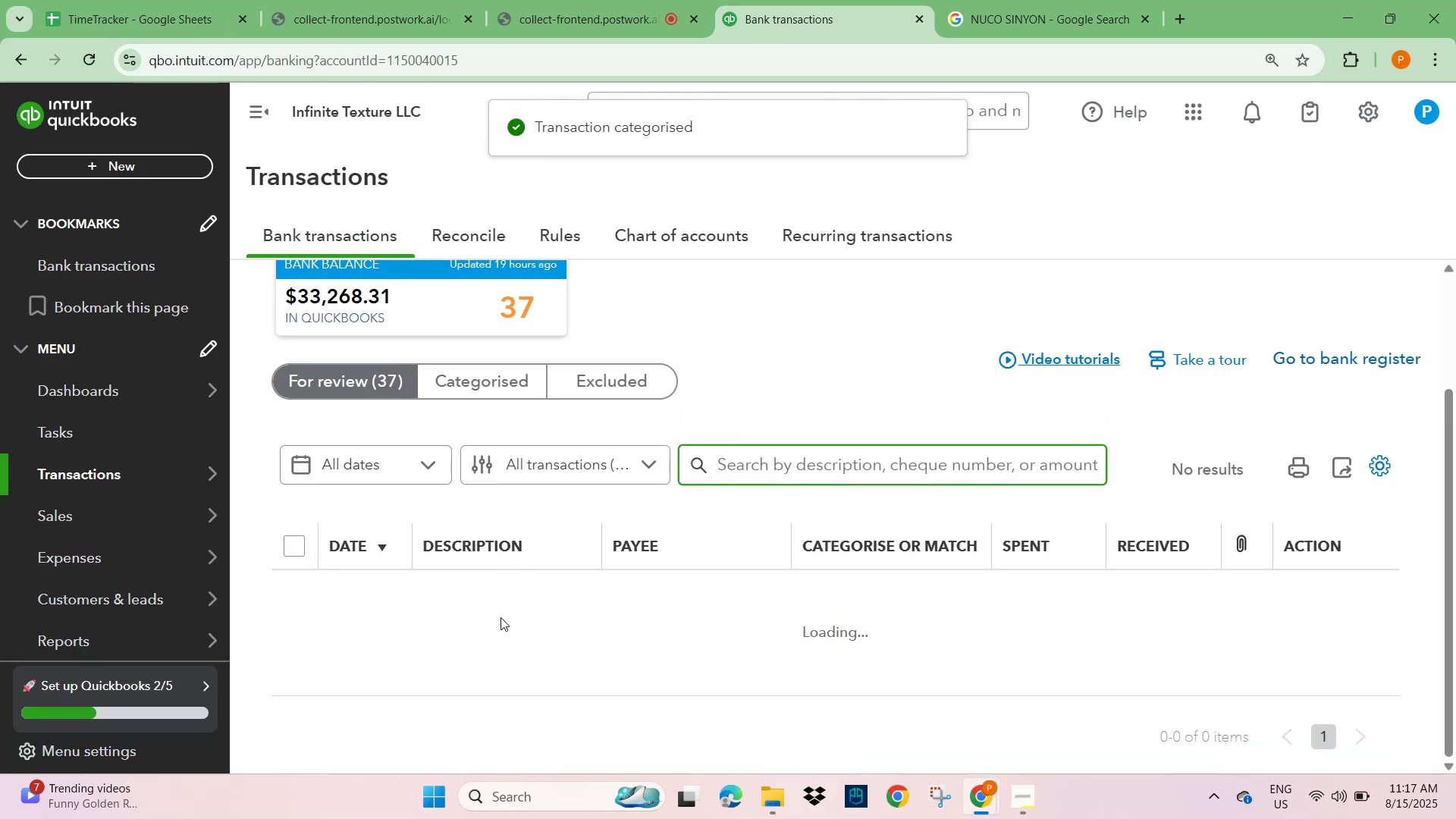 
scroll: coordinate [485, 621], scroll_direction: down, amount: 1.0
 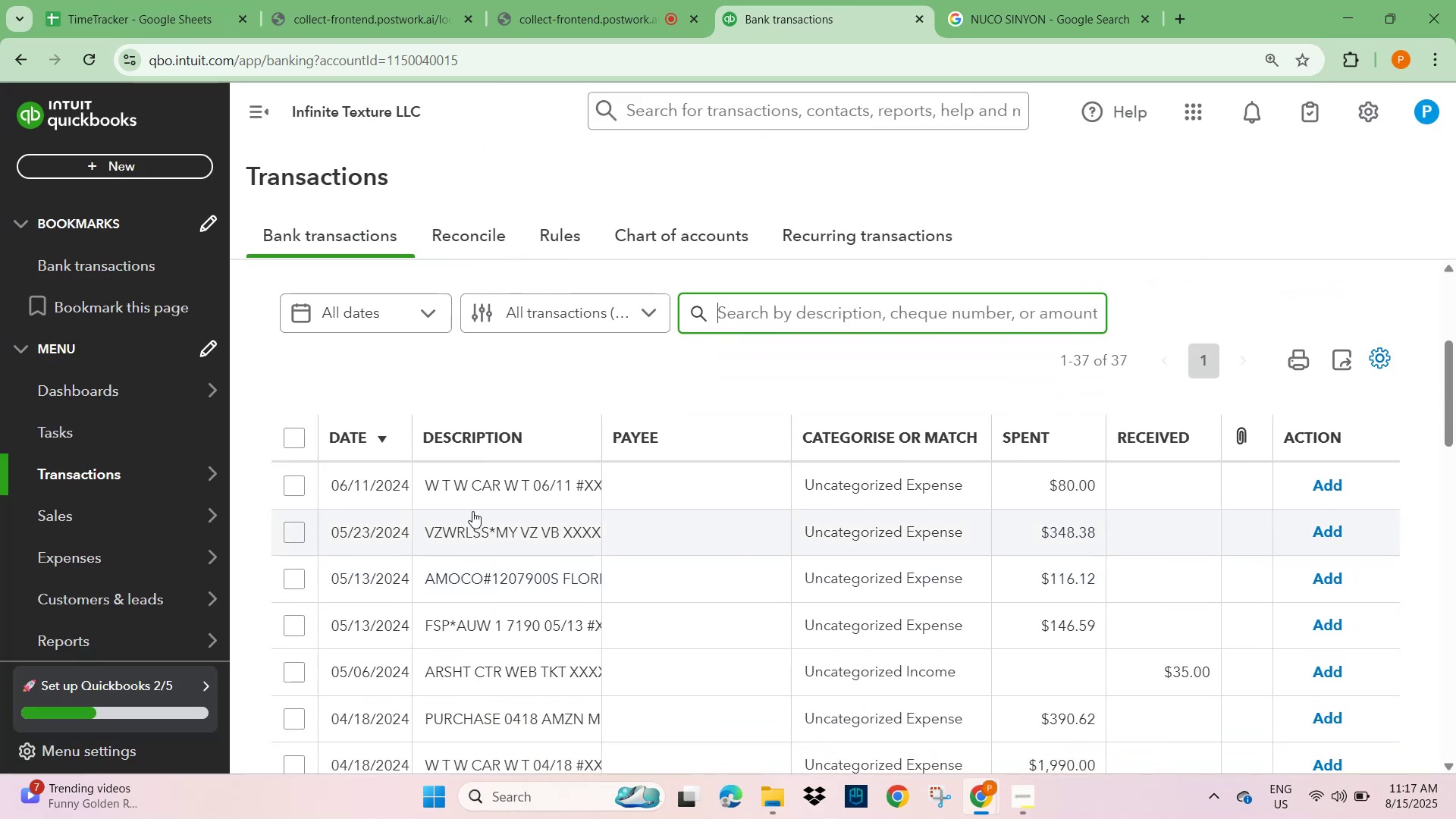 
left_click([475, 497])
 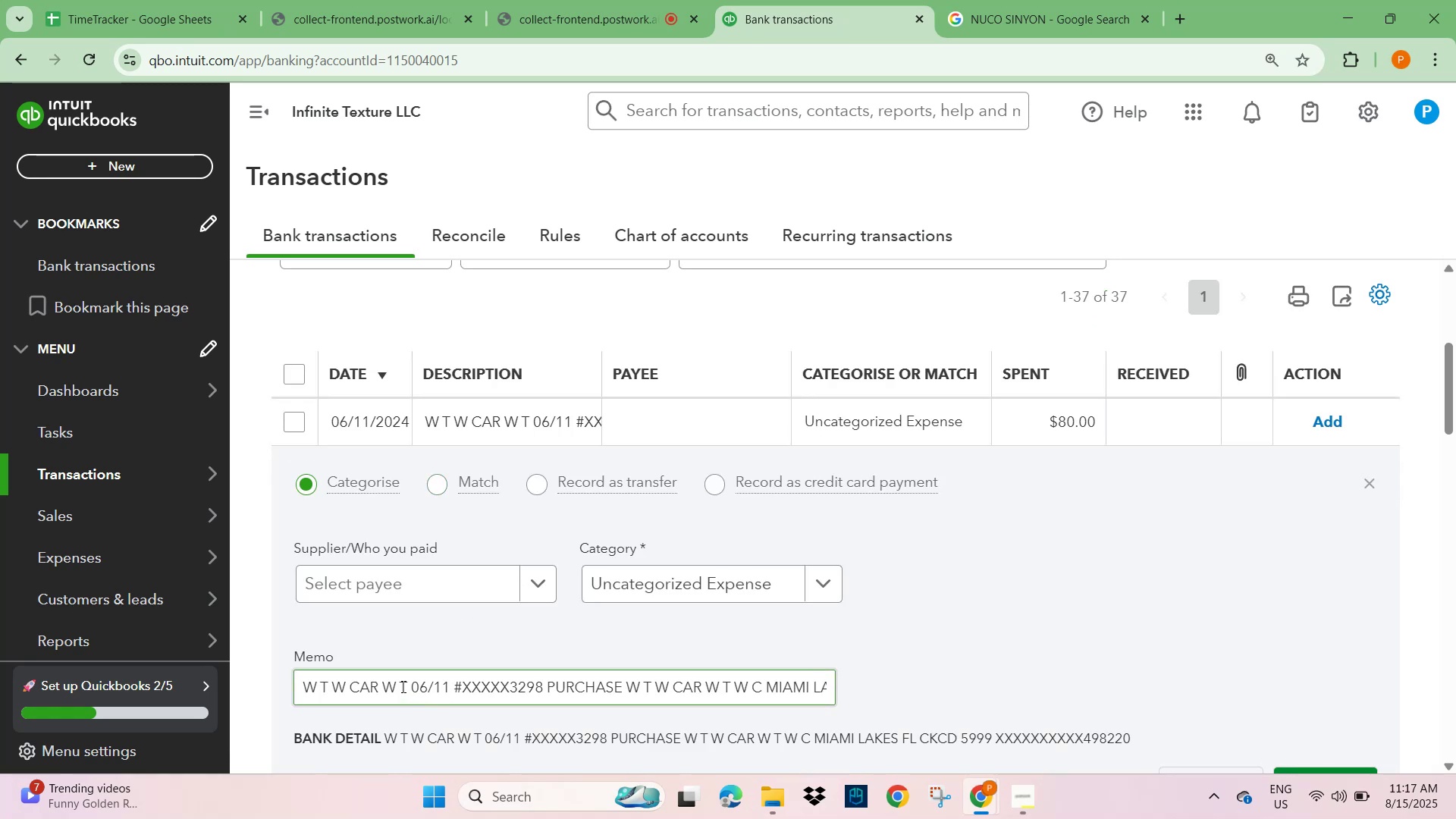 
left_click_drag(start_coordinate=[419, 686], to_coordinate=[226, 684])
 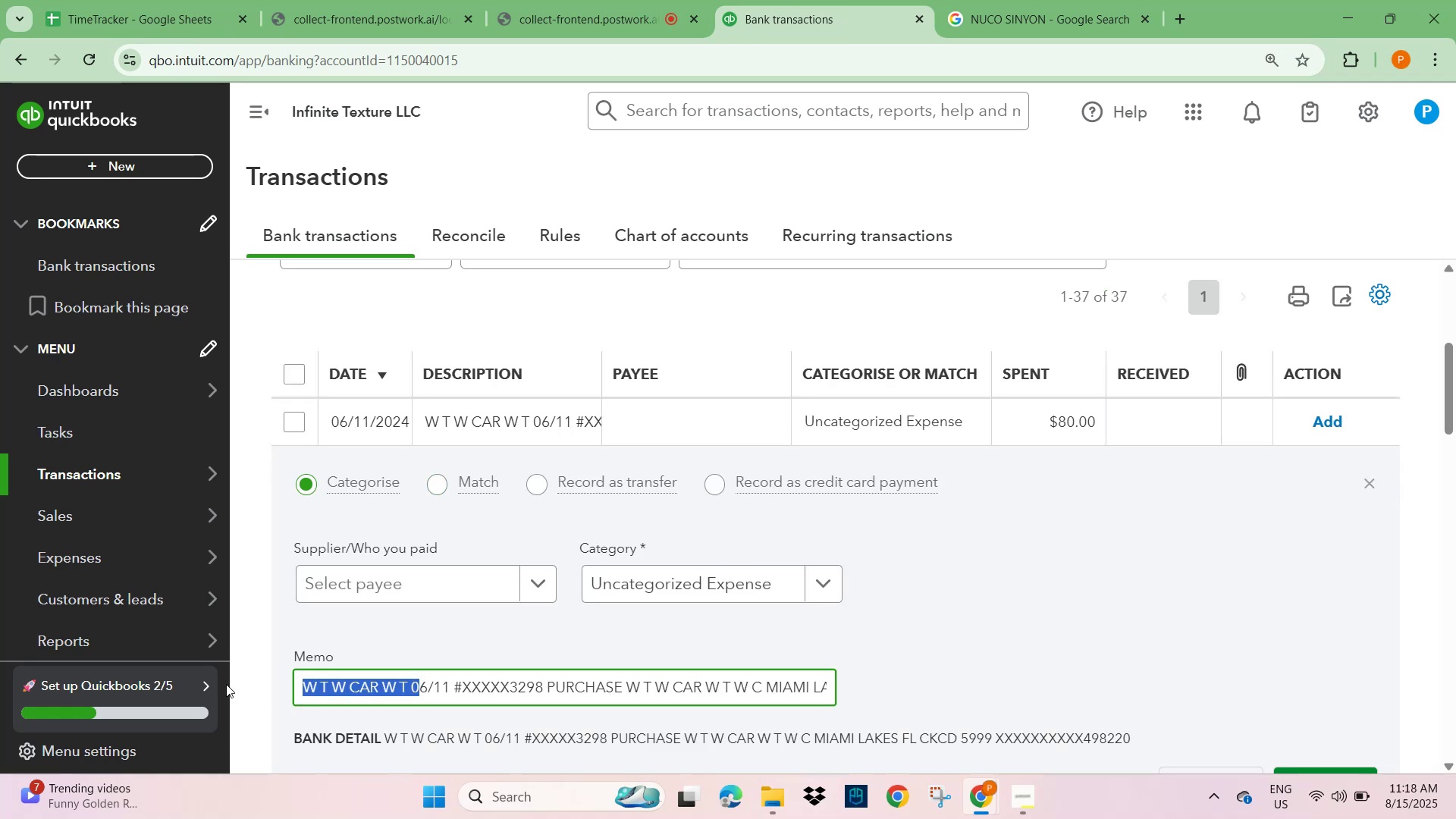 
key(Control+C)
 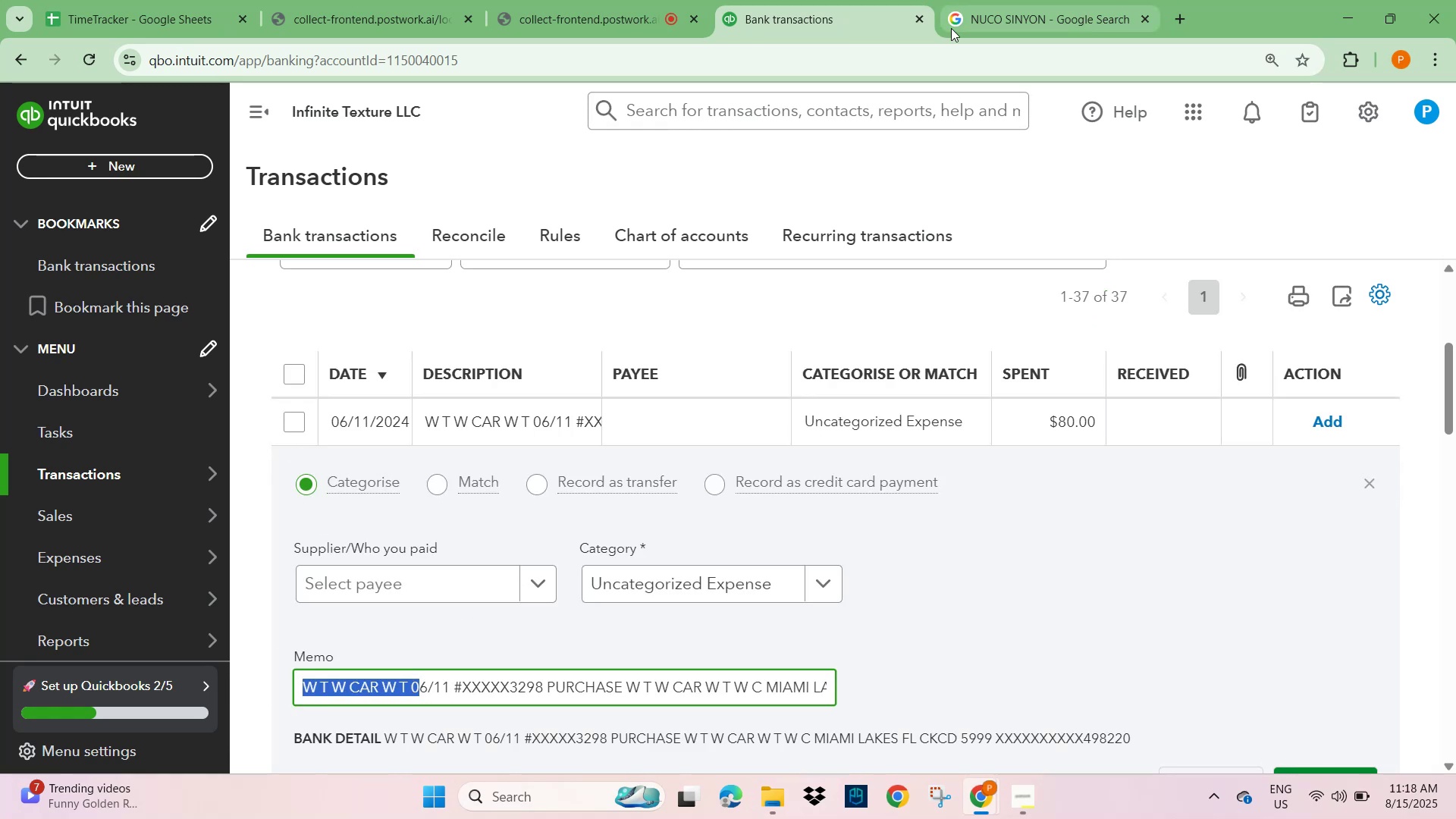 
left_click([1026, 4])
 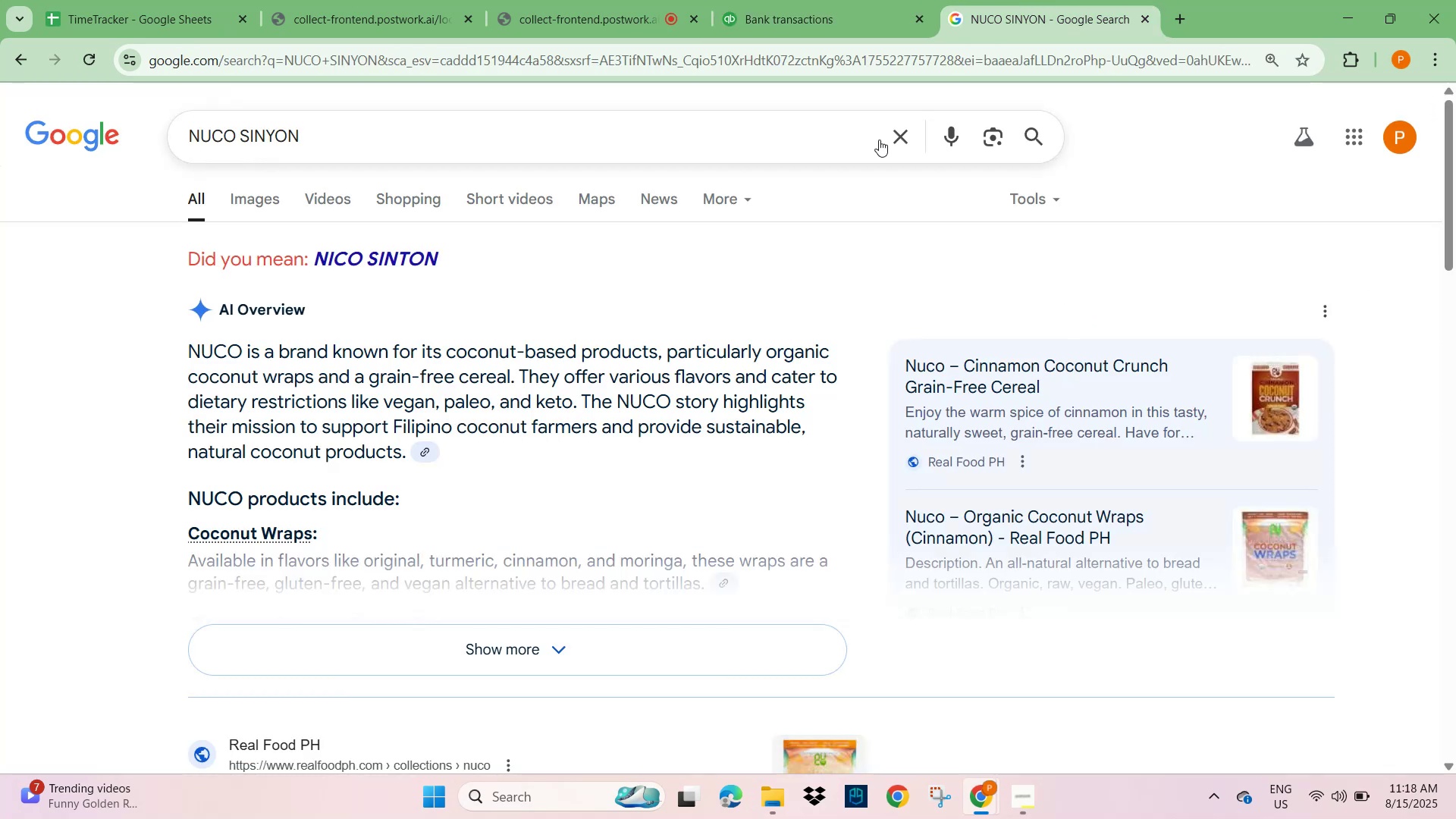 
key(Control+V)
 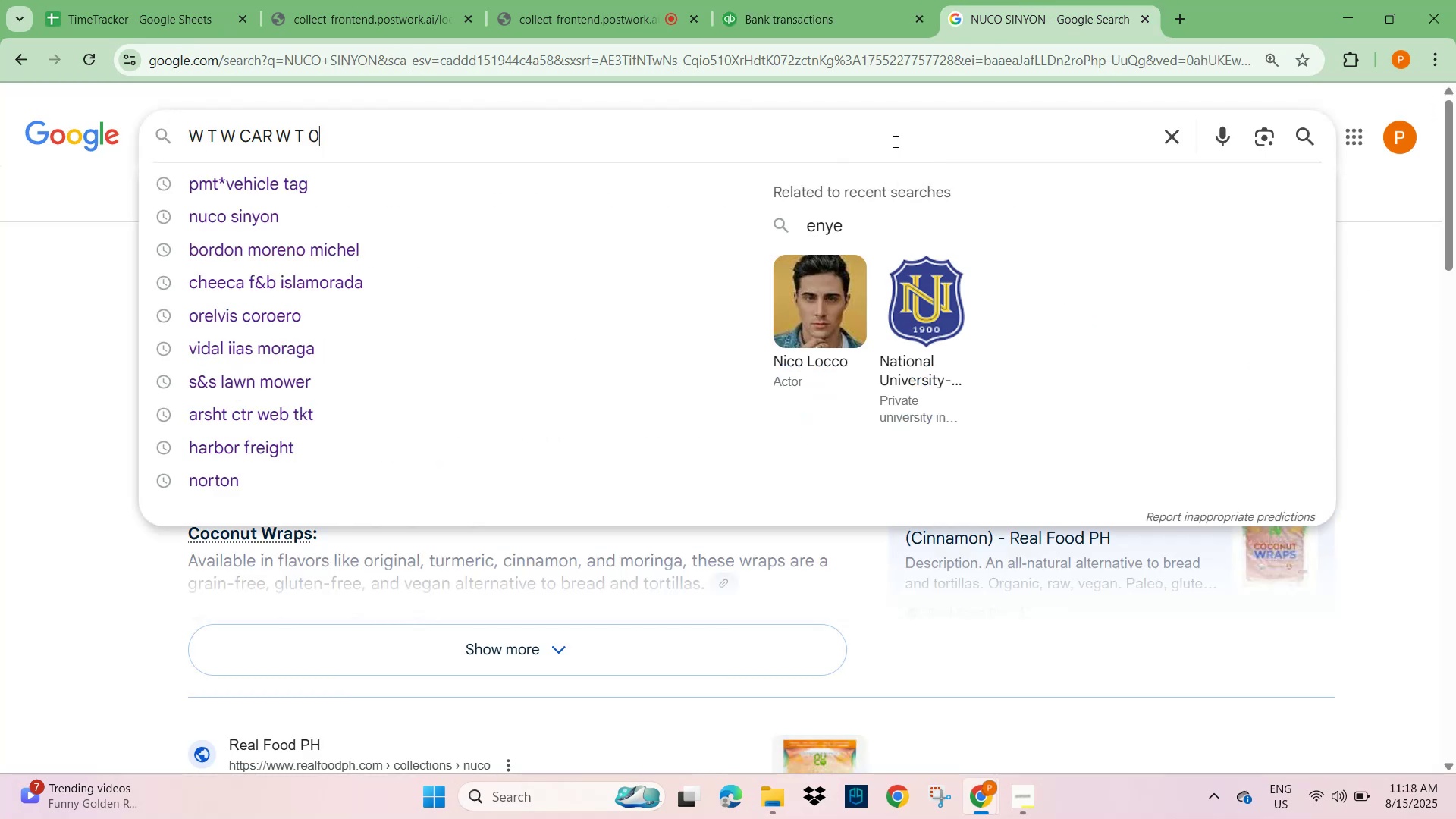 
key(NumpadEnter)
 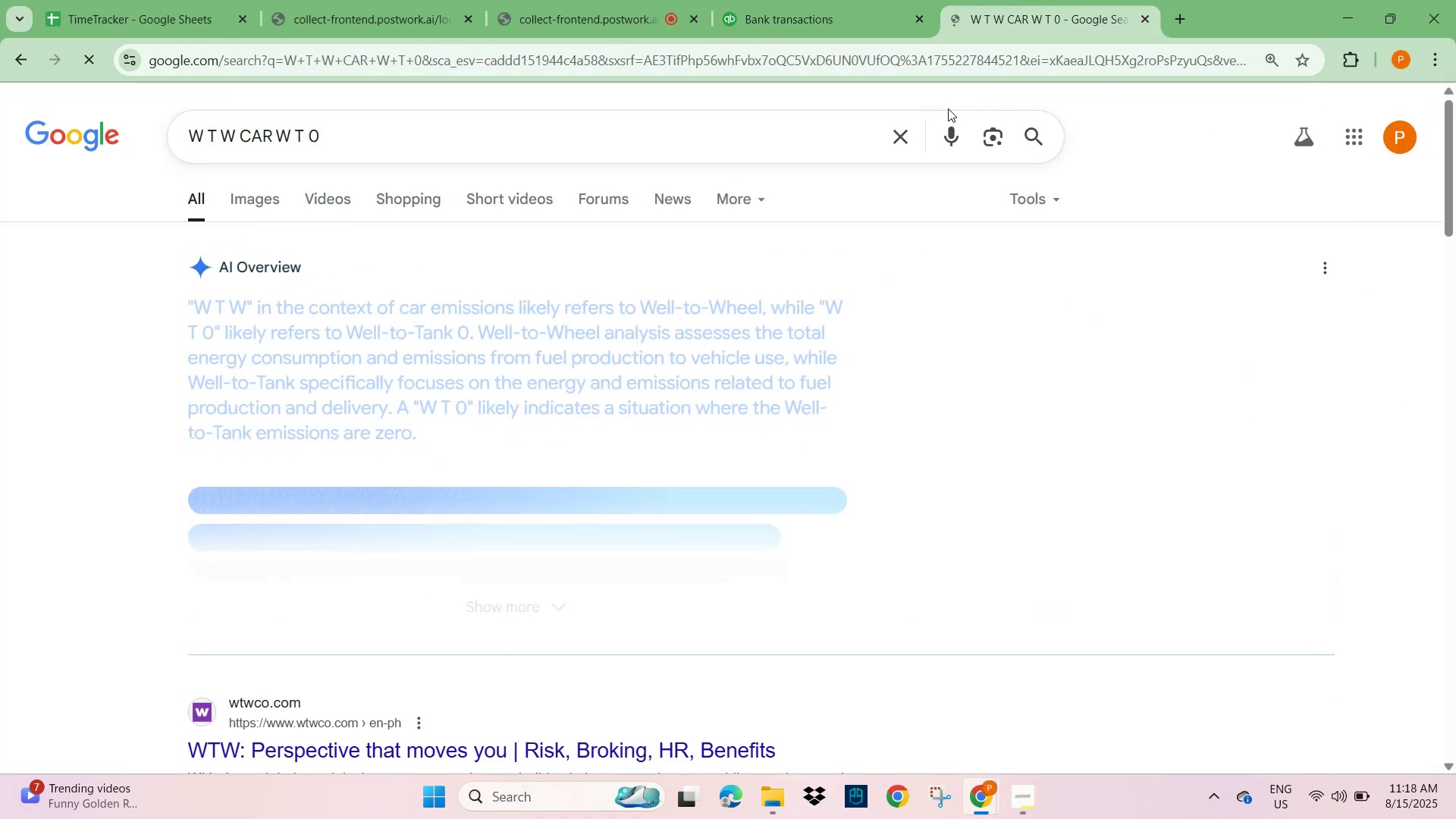 
mouse_move([909, 127])
 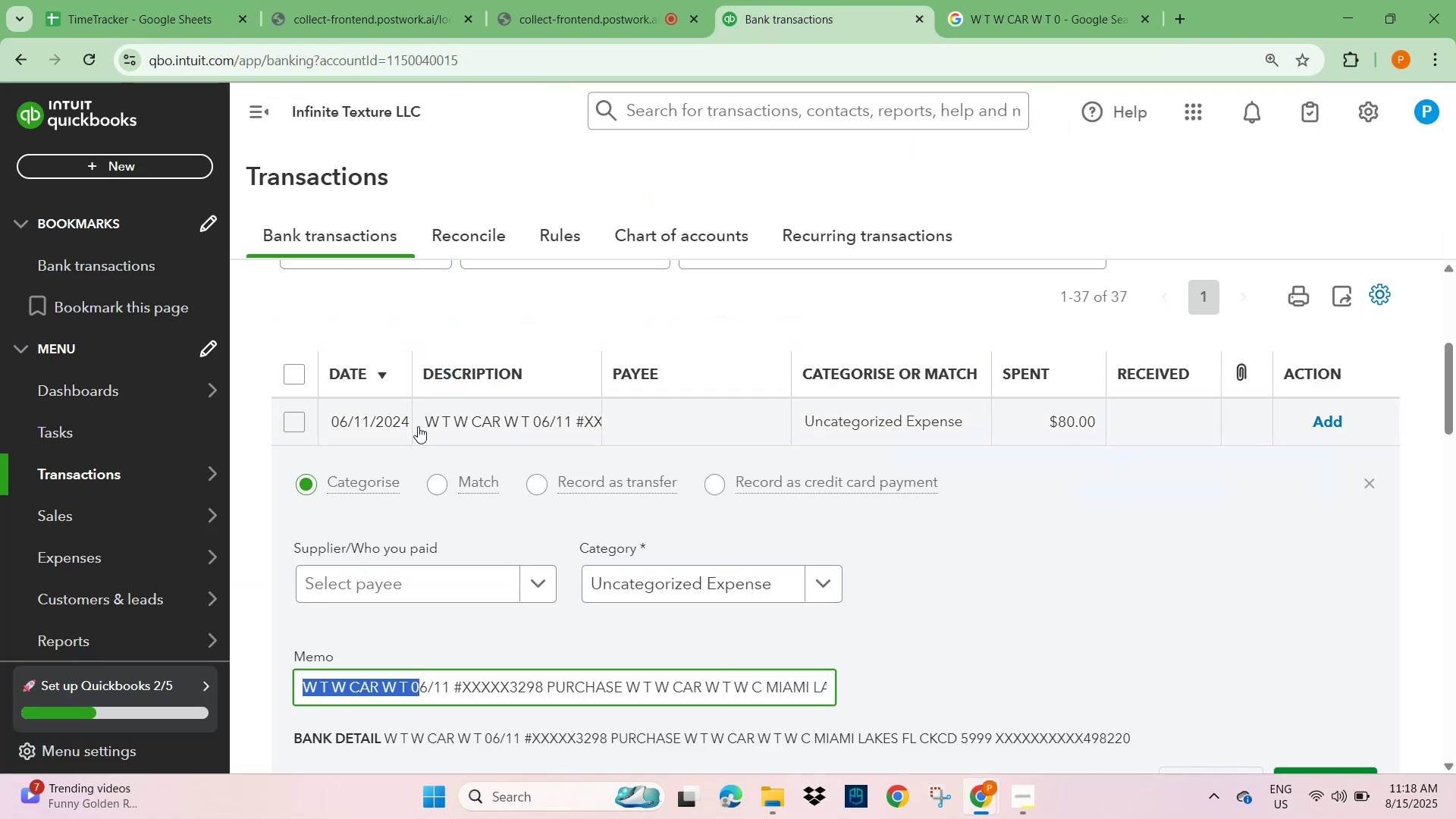 
wait(5.69)
 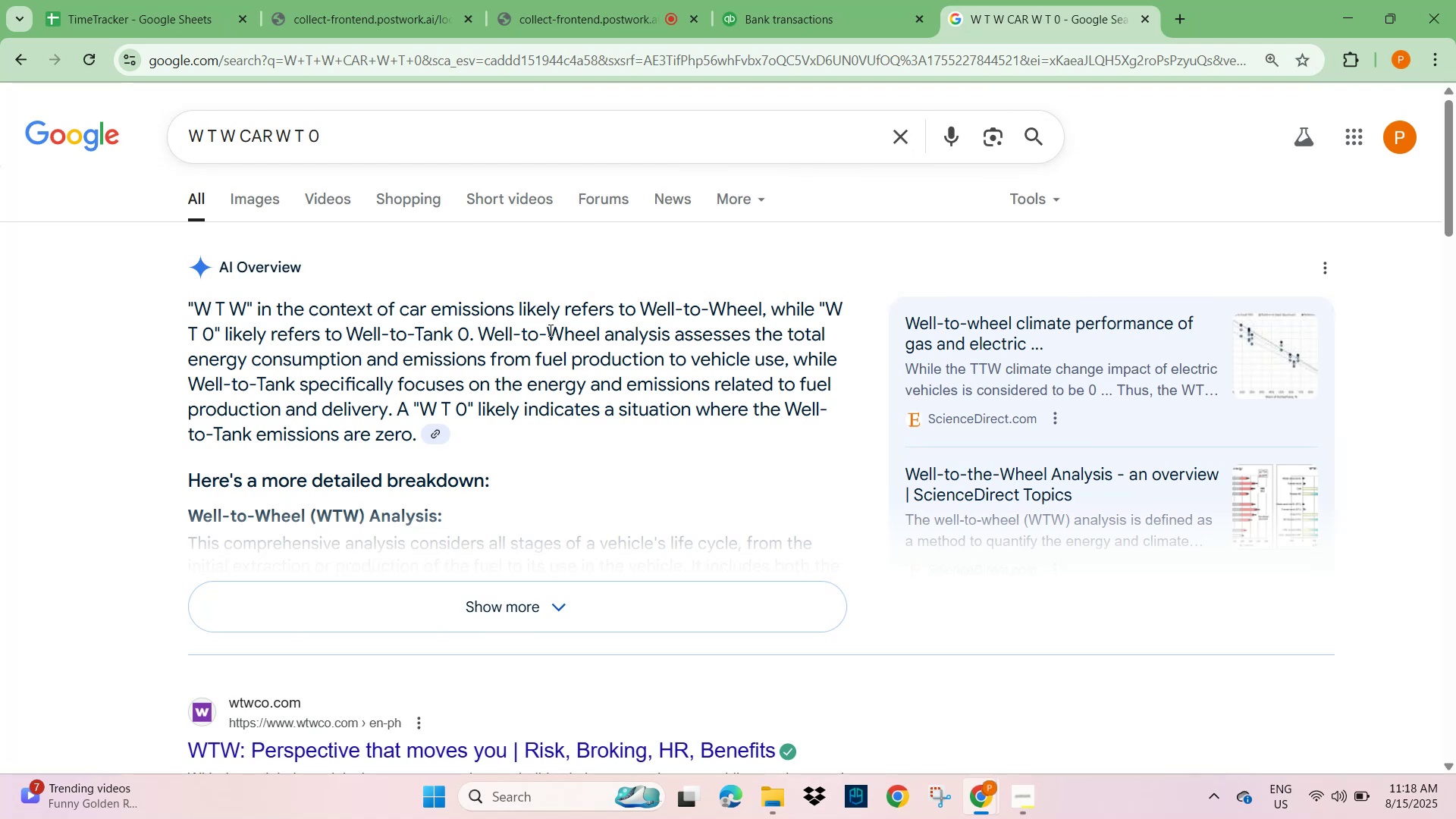 
scroll: coordinate [525, 563], scroll_direction: down, amount: 1.0
 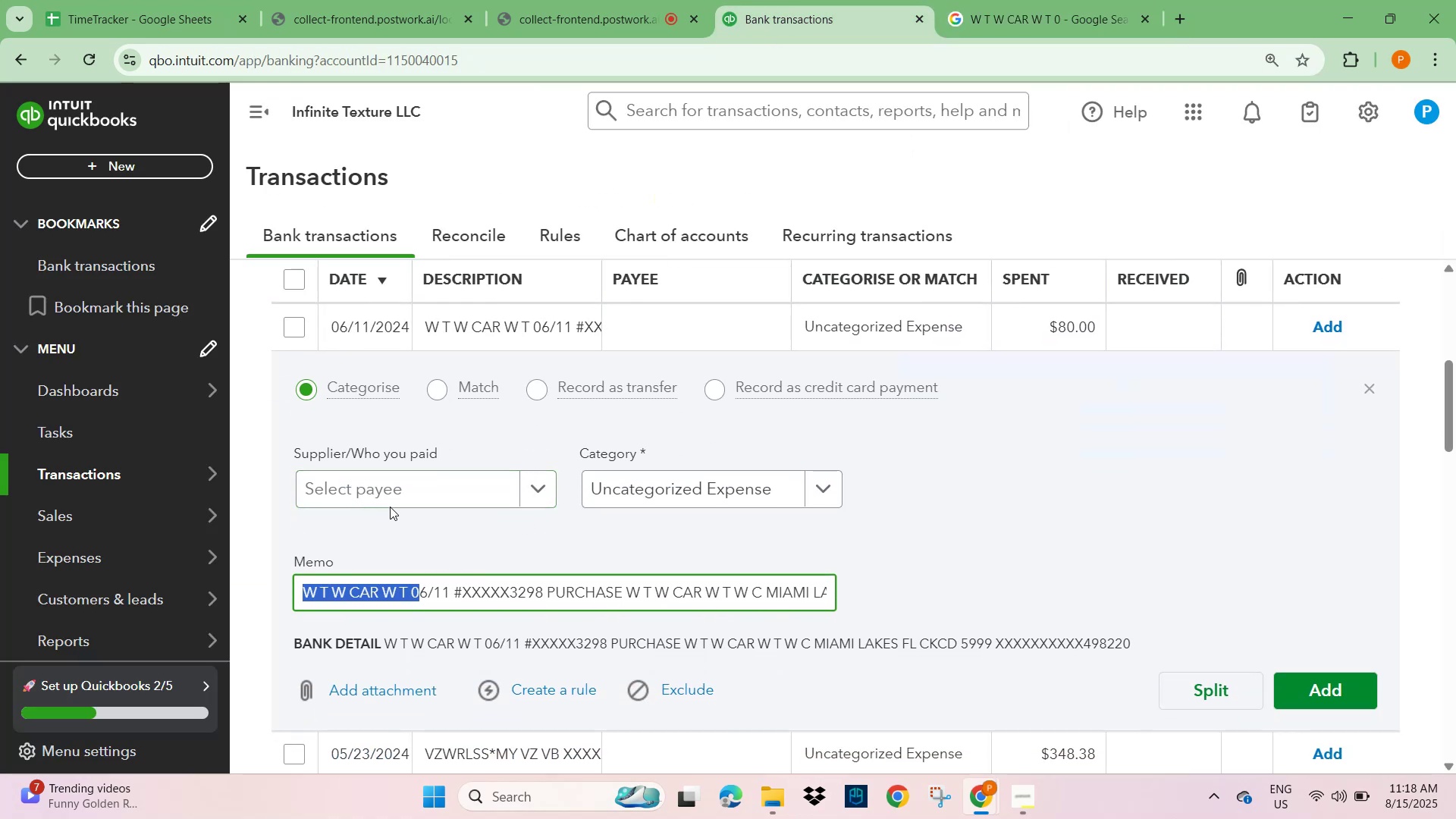 
left_click([388, 488])
 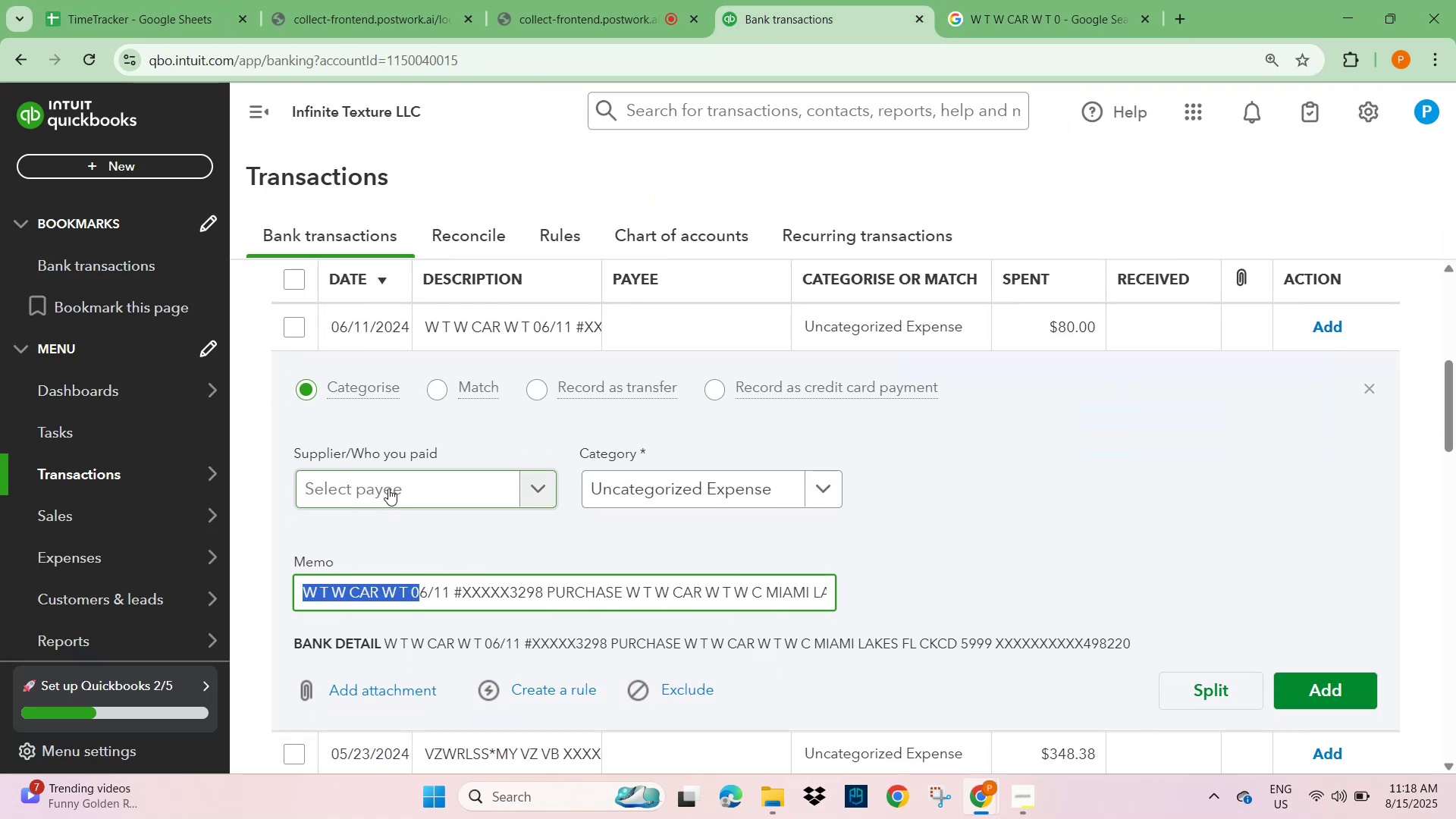 
hold_key(key=ControlLeft, duration=0.74)
 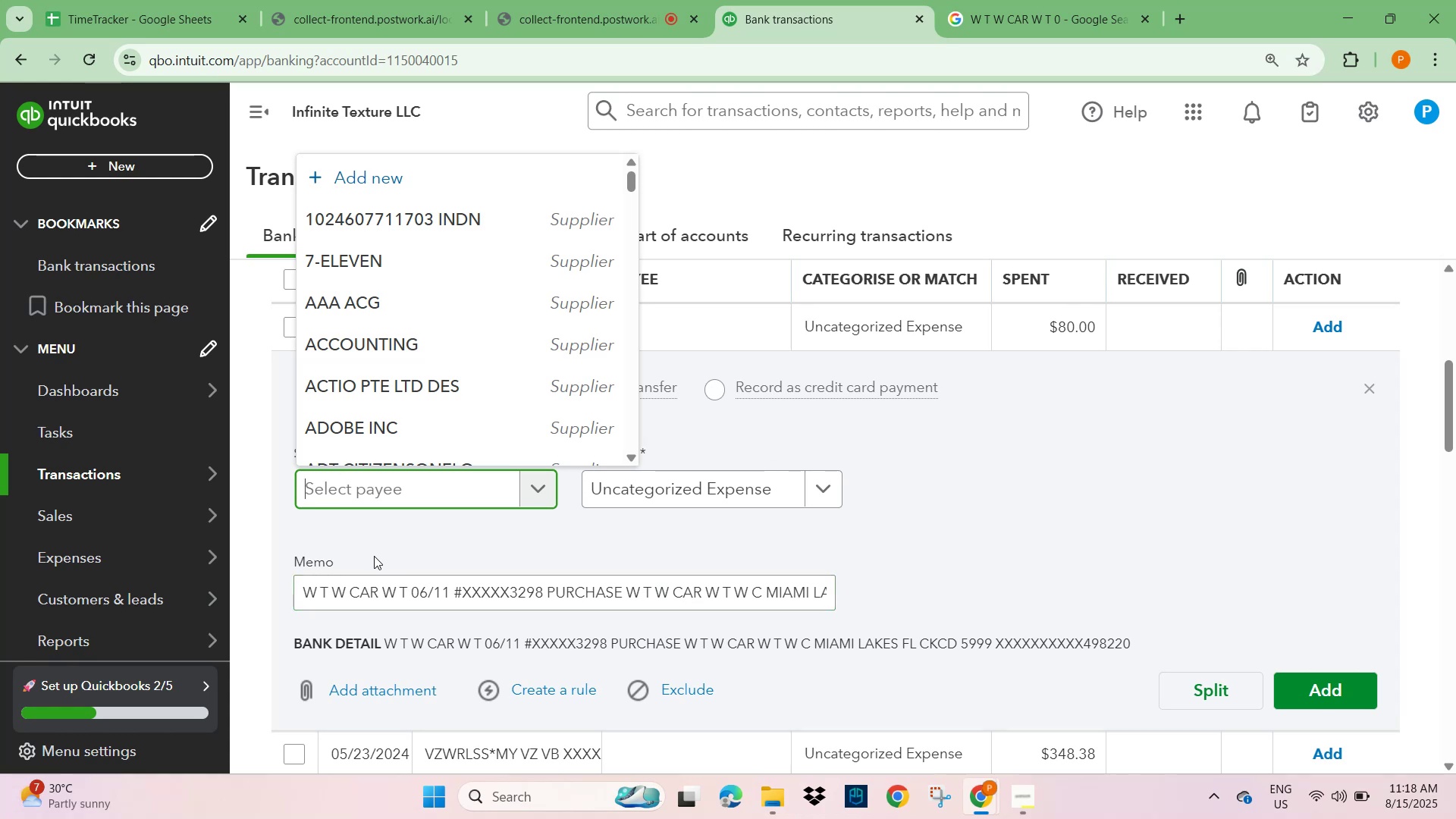 
wait(6.39)
 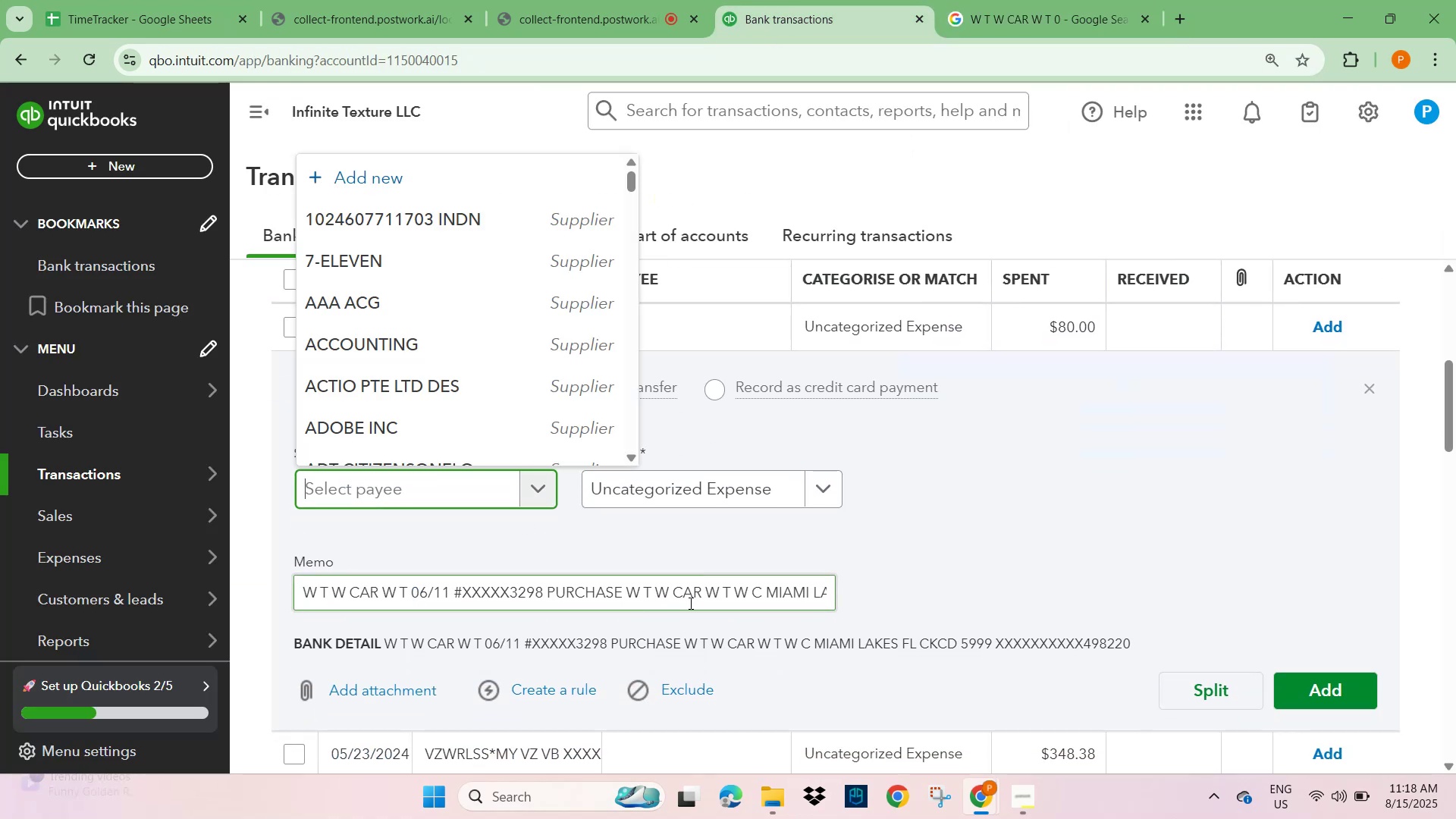 
type(unkno)
 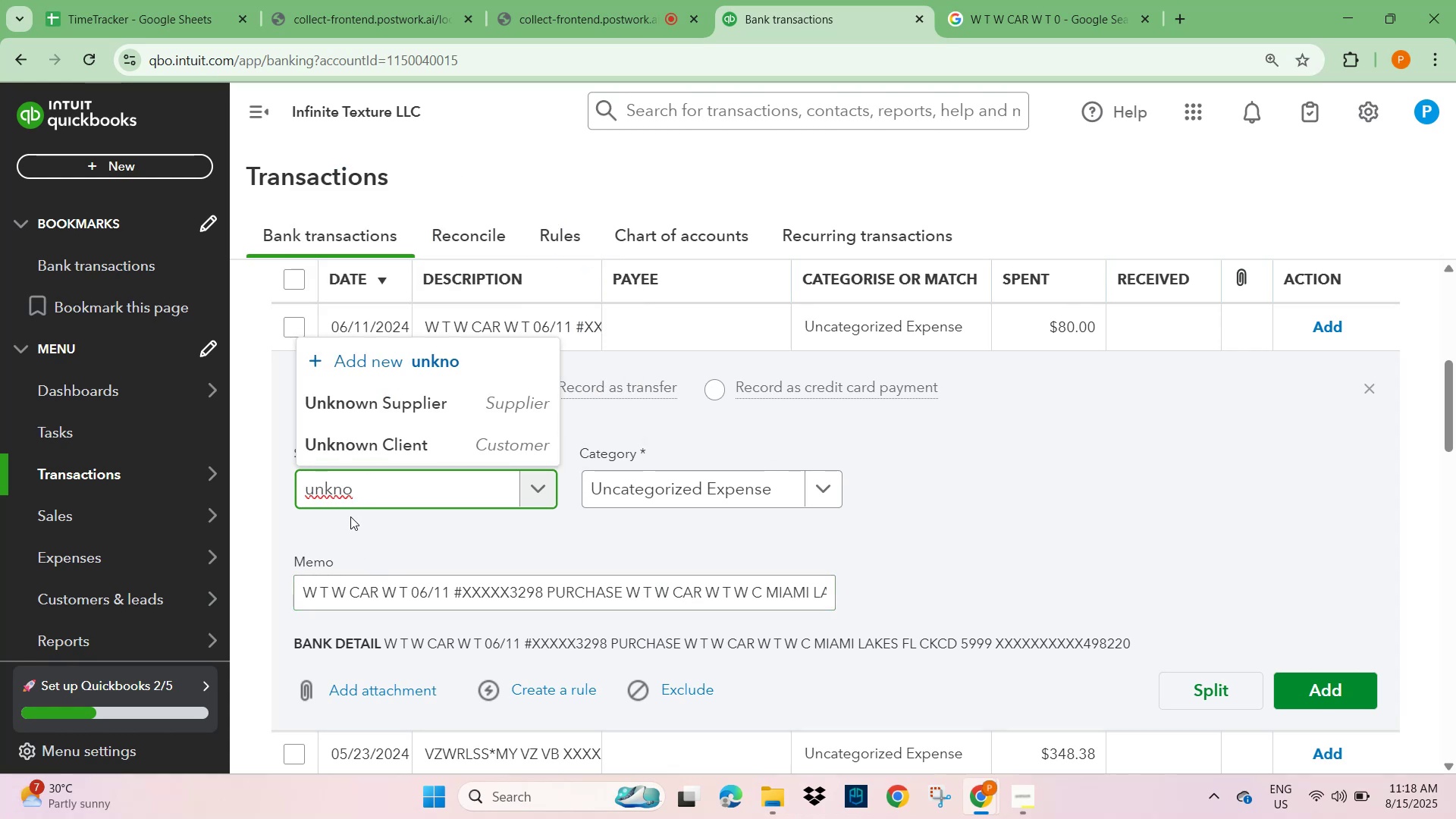 
left_click([381, 399])
 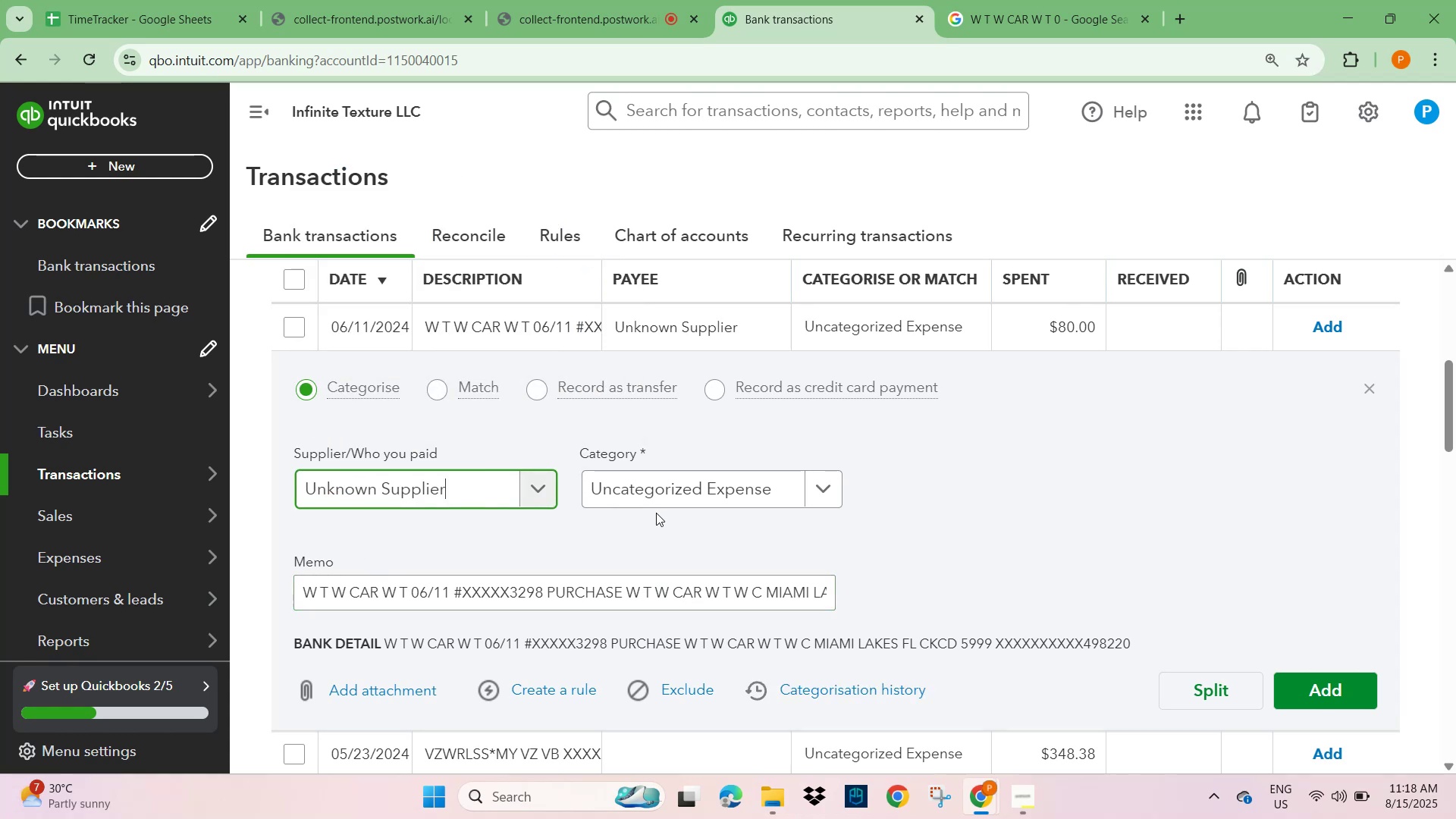 
left_click([651, 485])
 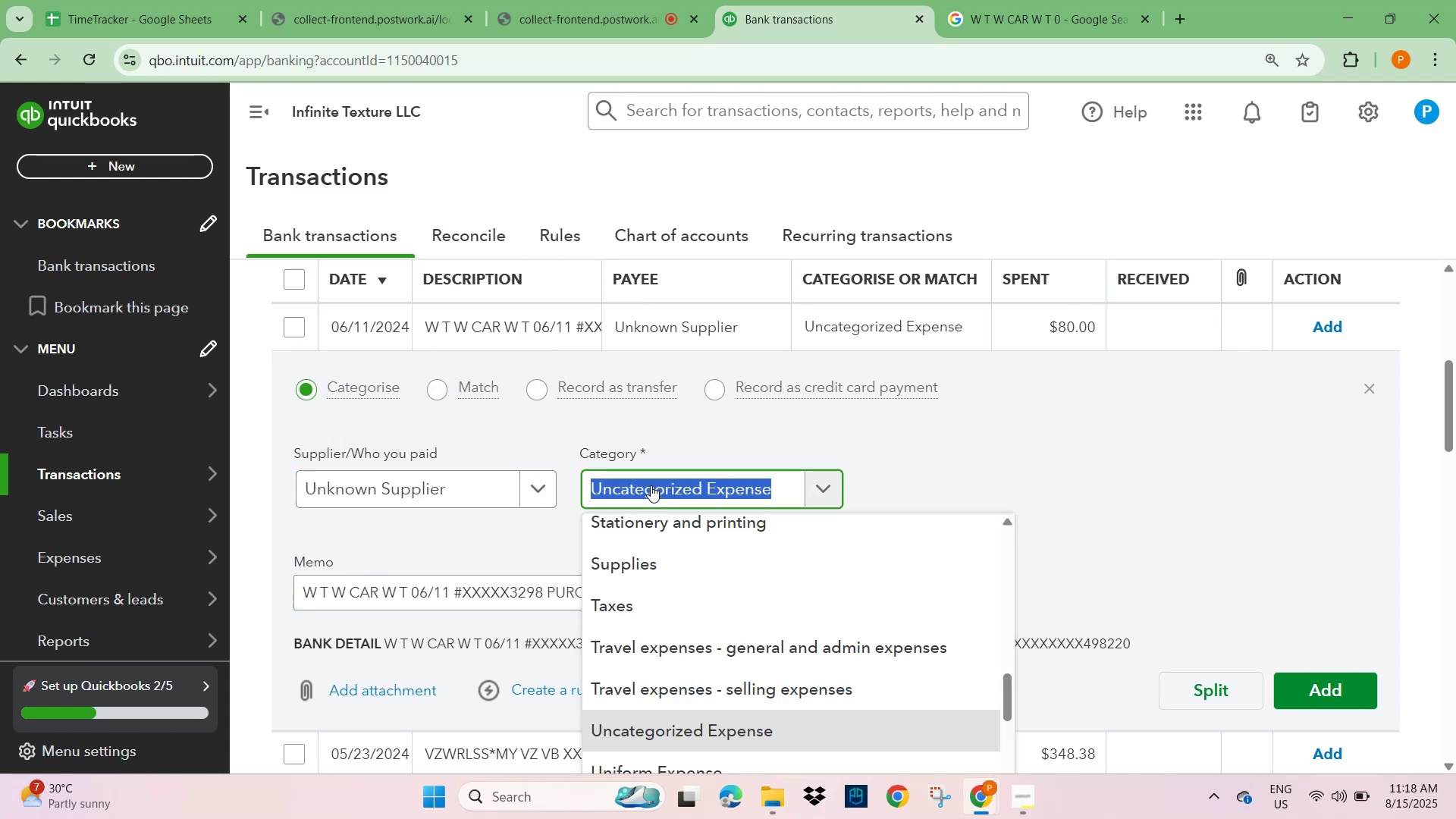 
type(repair)
 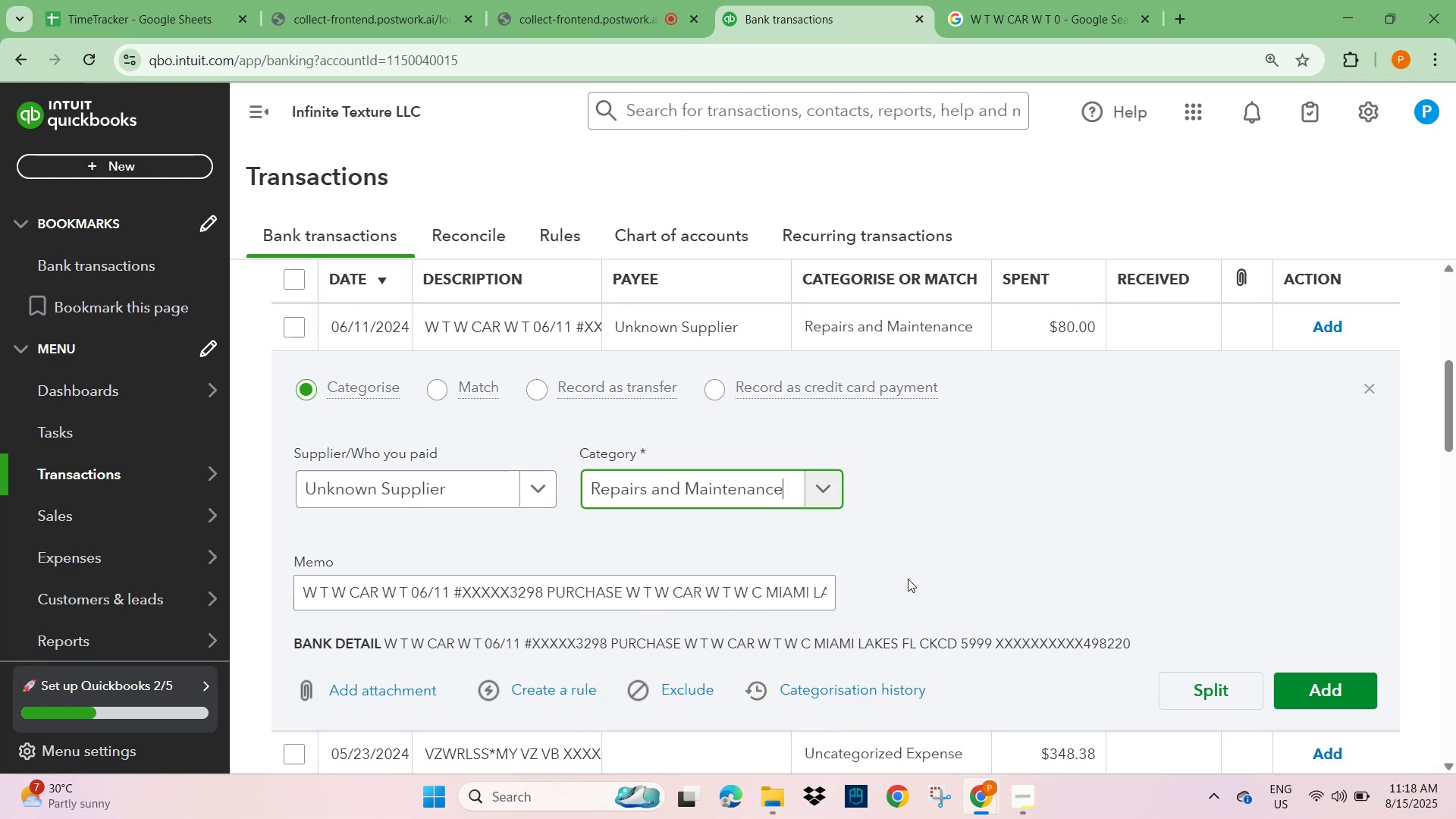 
scroll: coordinate [1271, 570], scroll_direction: down, amount: 3.0
 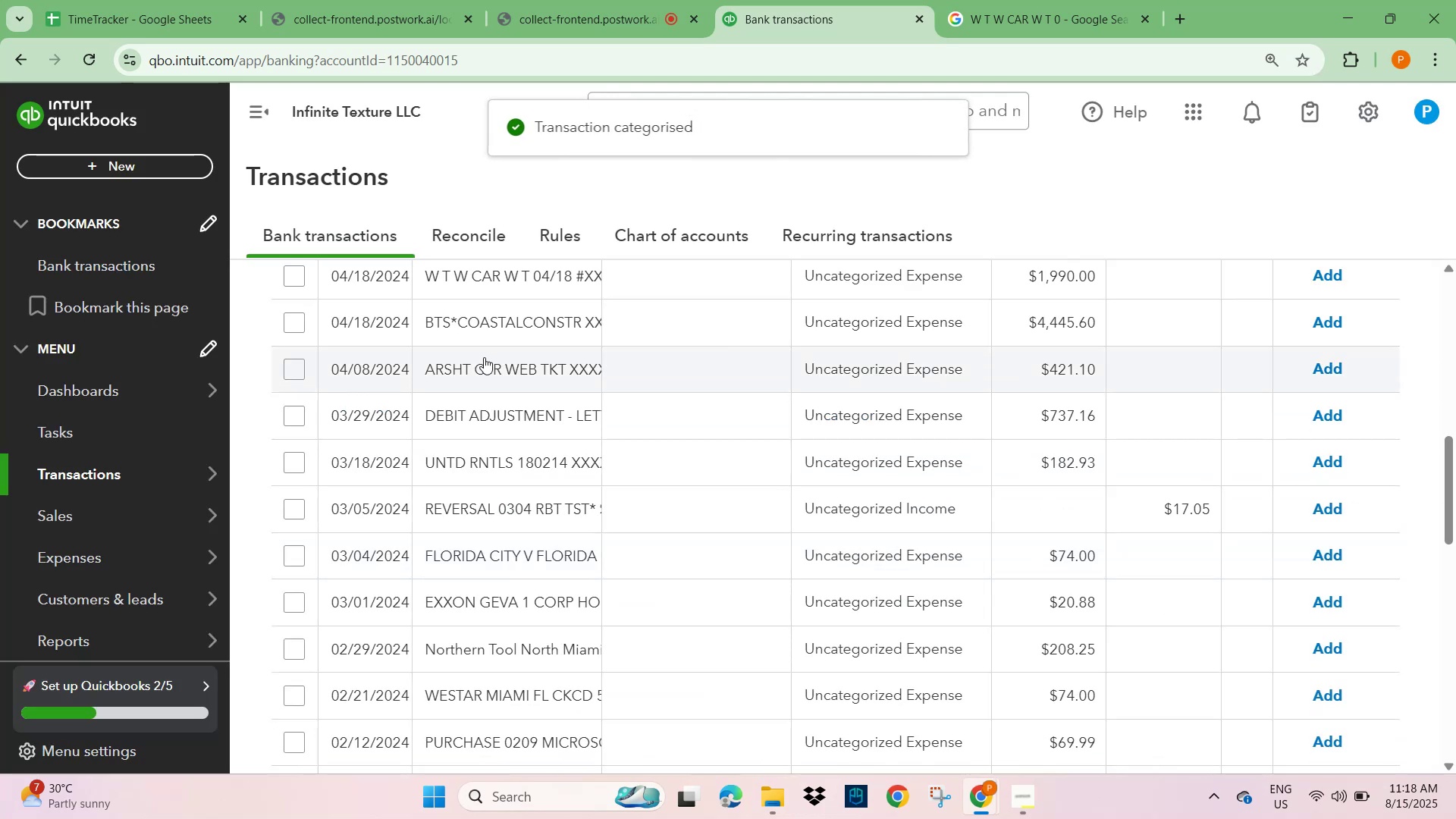 
scroll: coordinate [588, 587], scroll_direction: up, amount: 8.0
 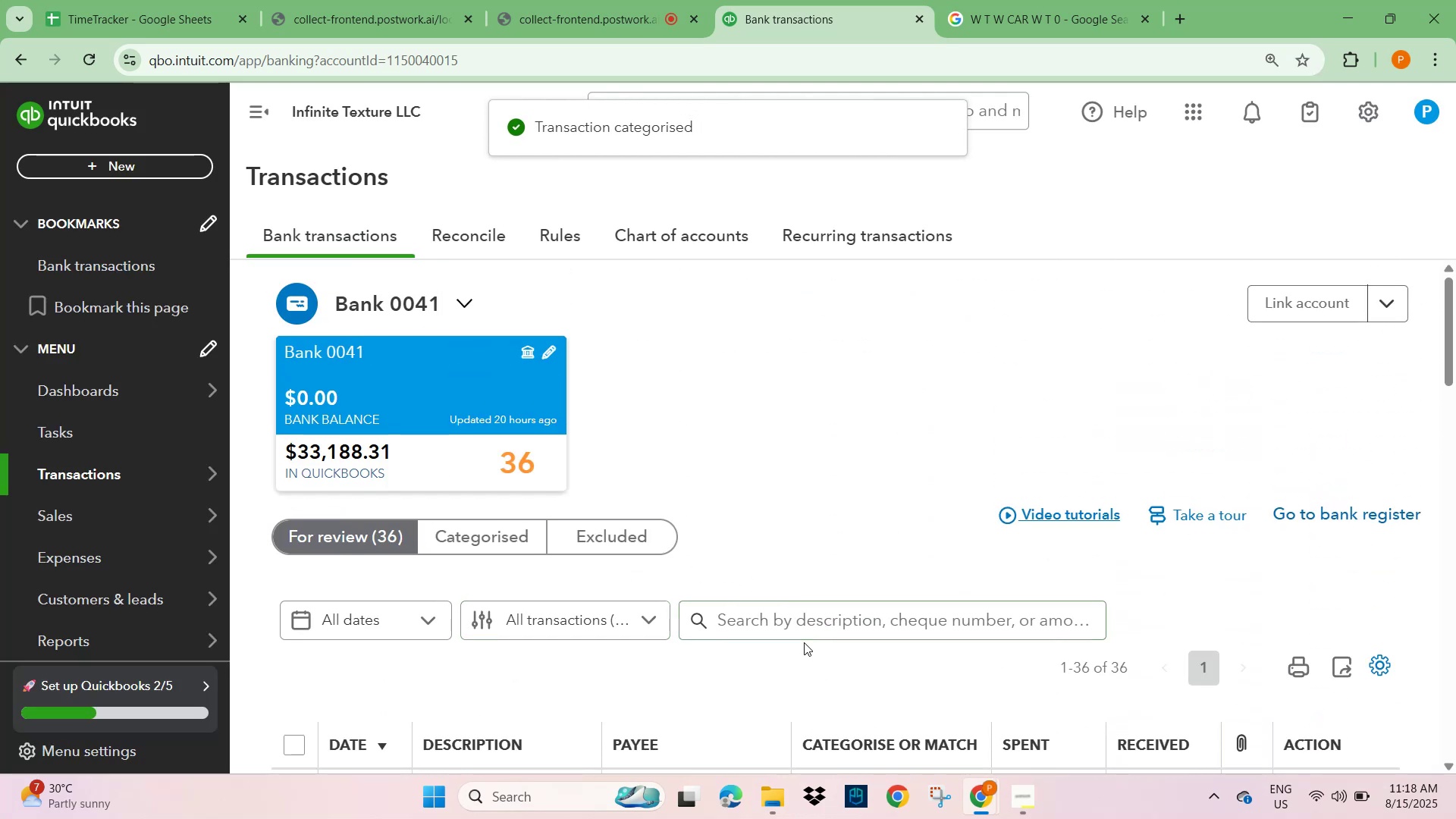 
key(Control+V)
 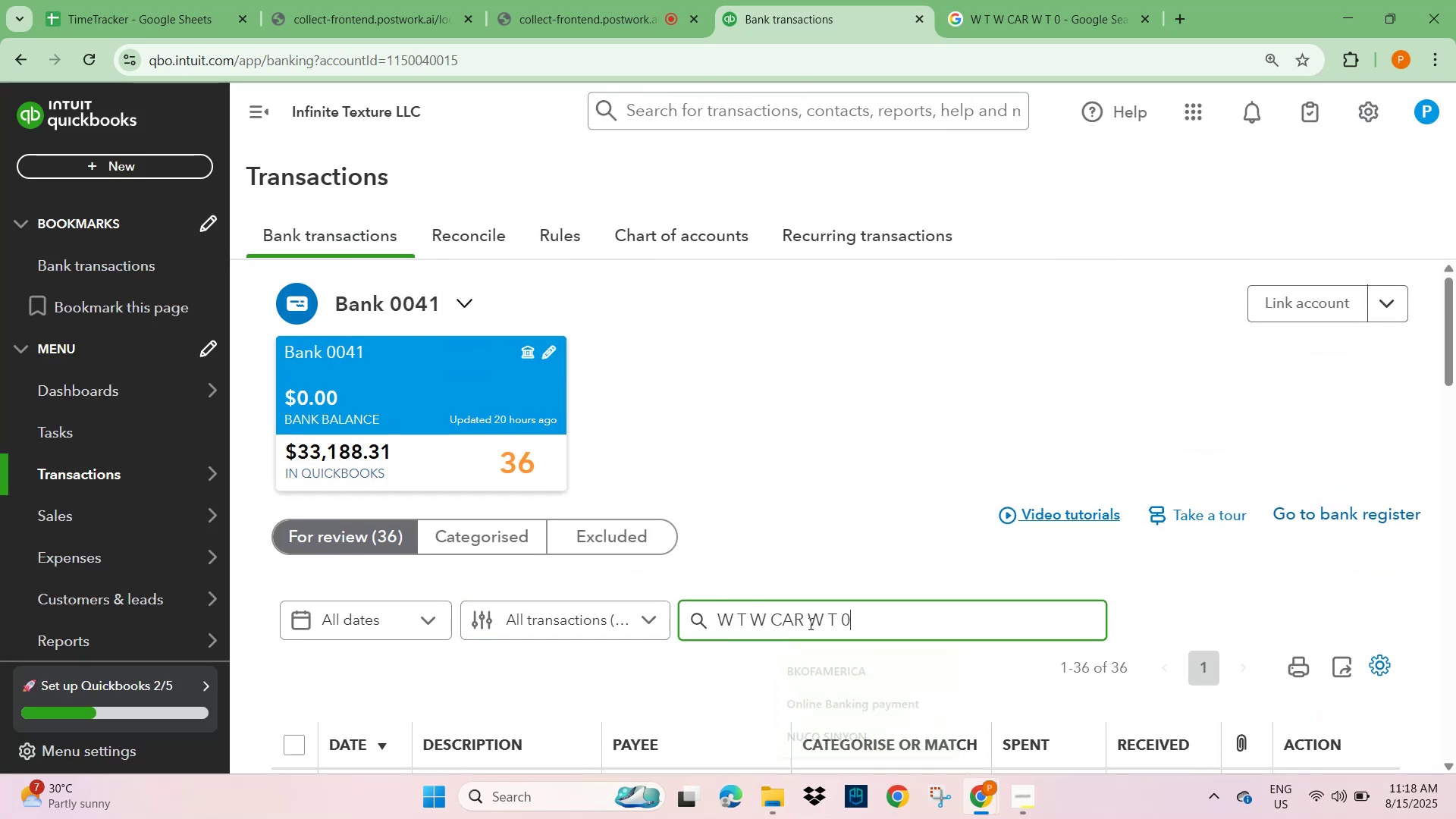 
key(NumpadEnter)
 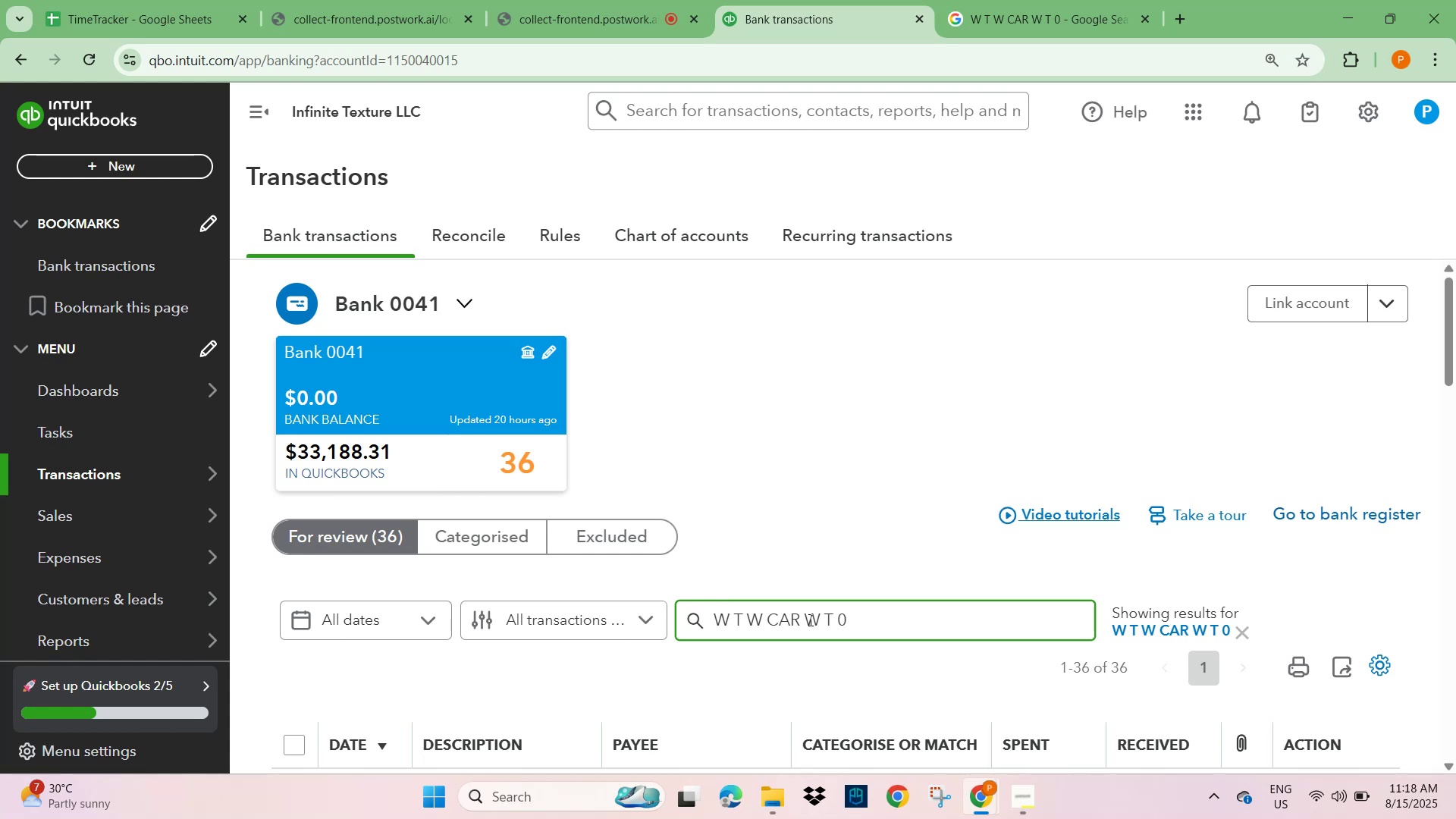 
scroll: coordinate [659, 639], scroll_direction: down, amount: 4.0
 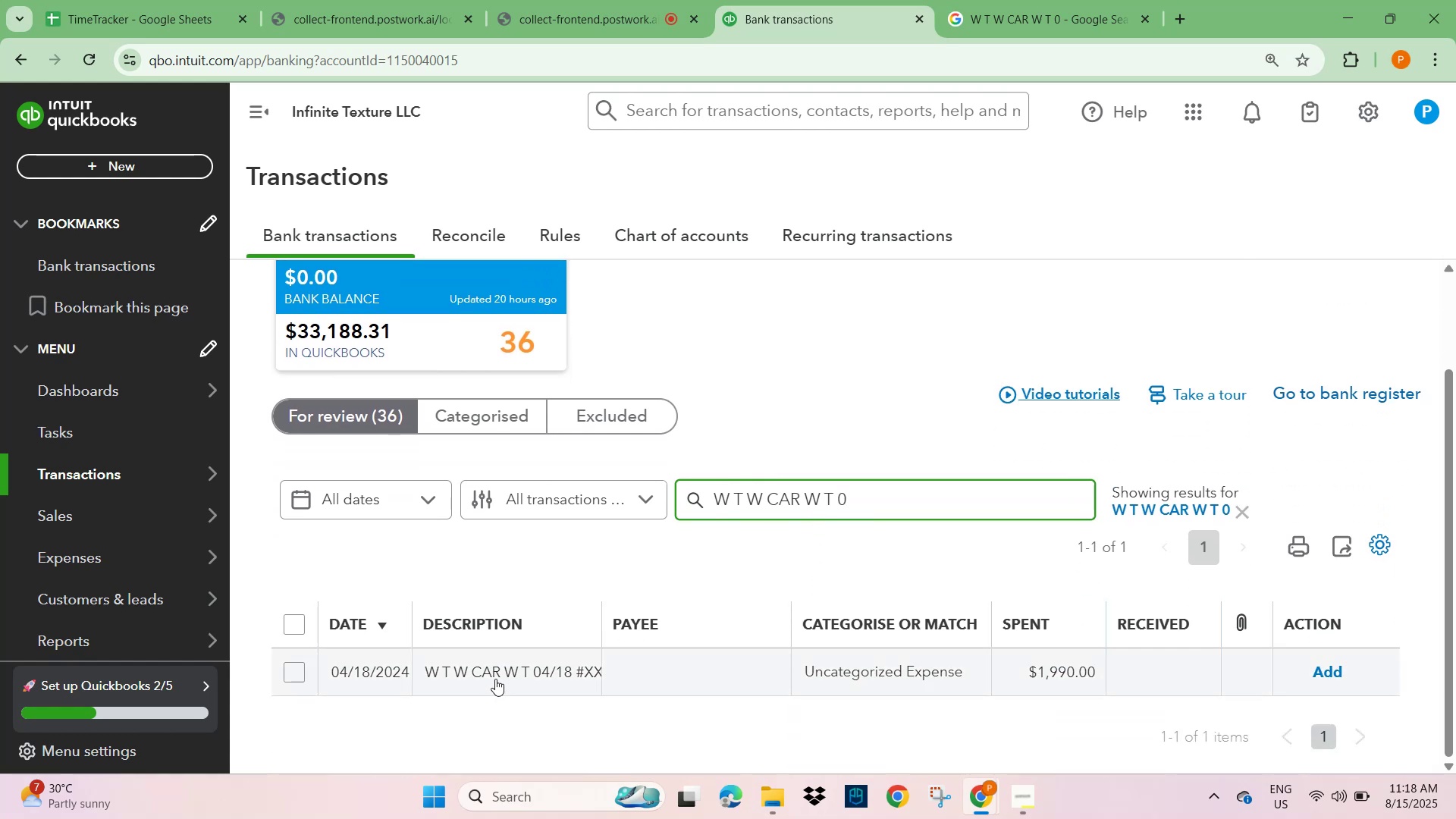 
left_click([495, 667])
 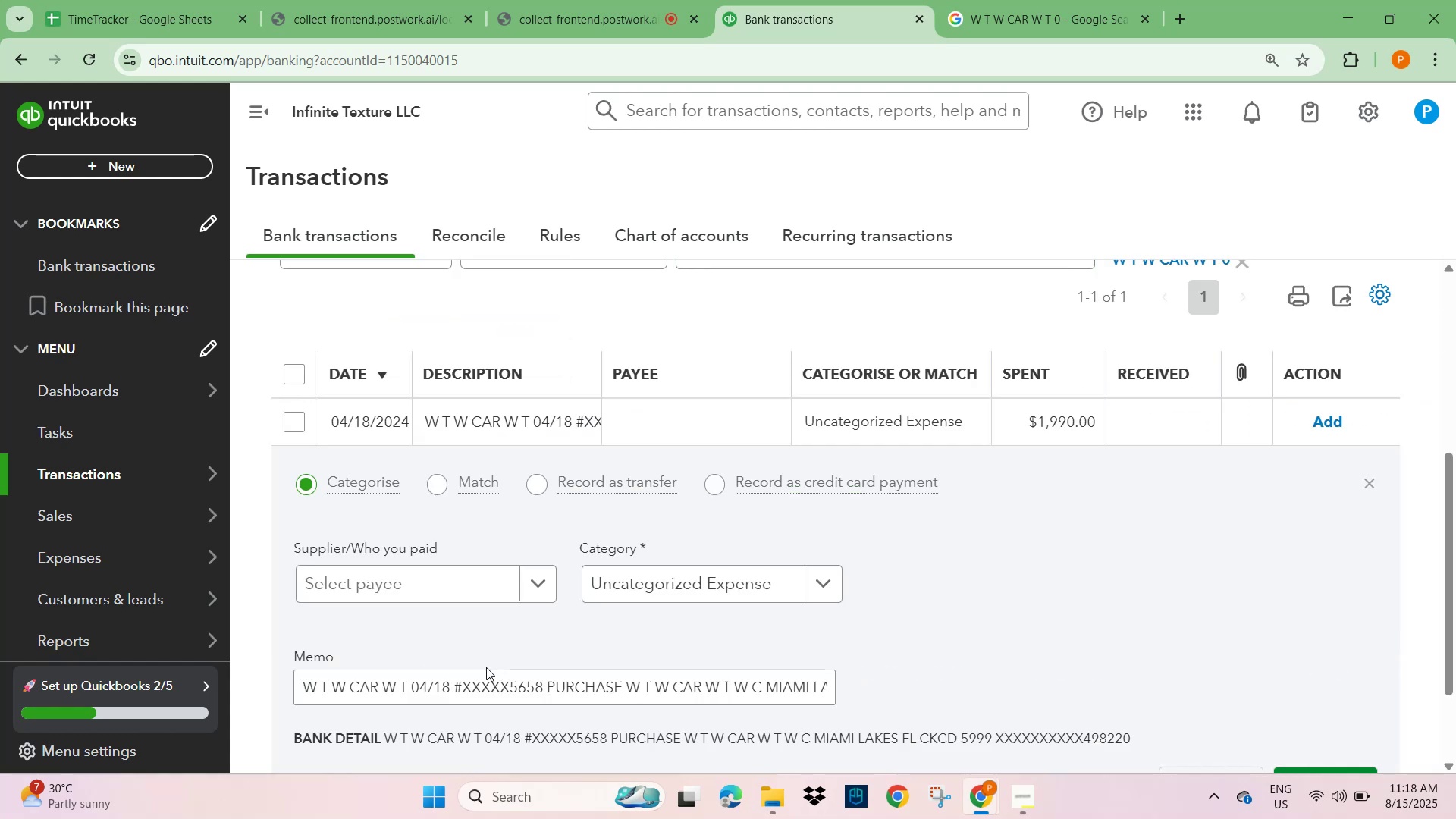 
scroll: coordinate [458, 649], scroll_direction: down, amount: 1.0
 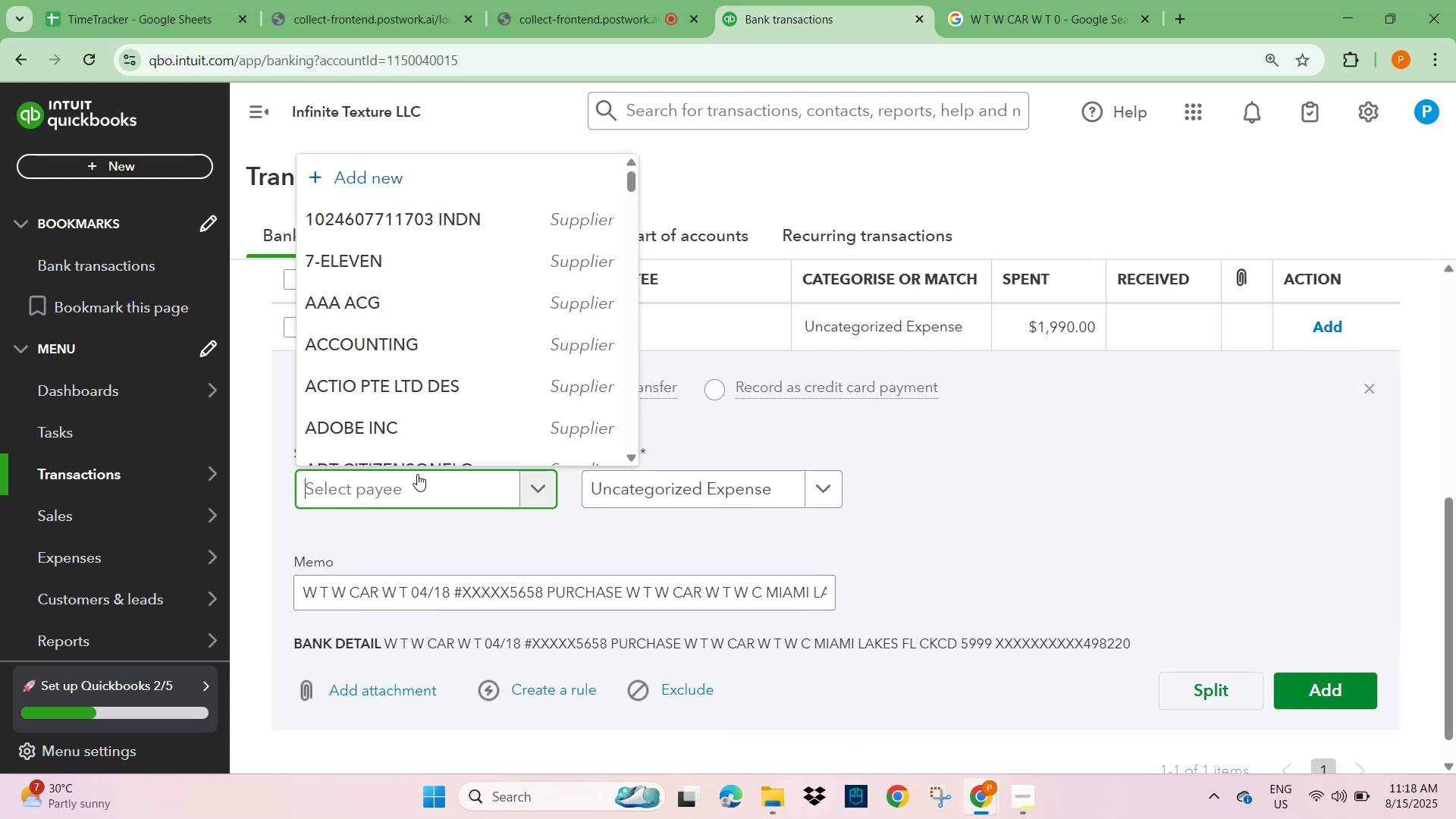 
type(unknow)
 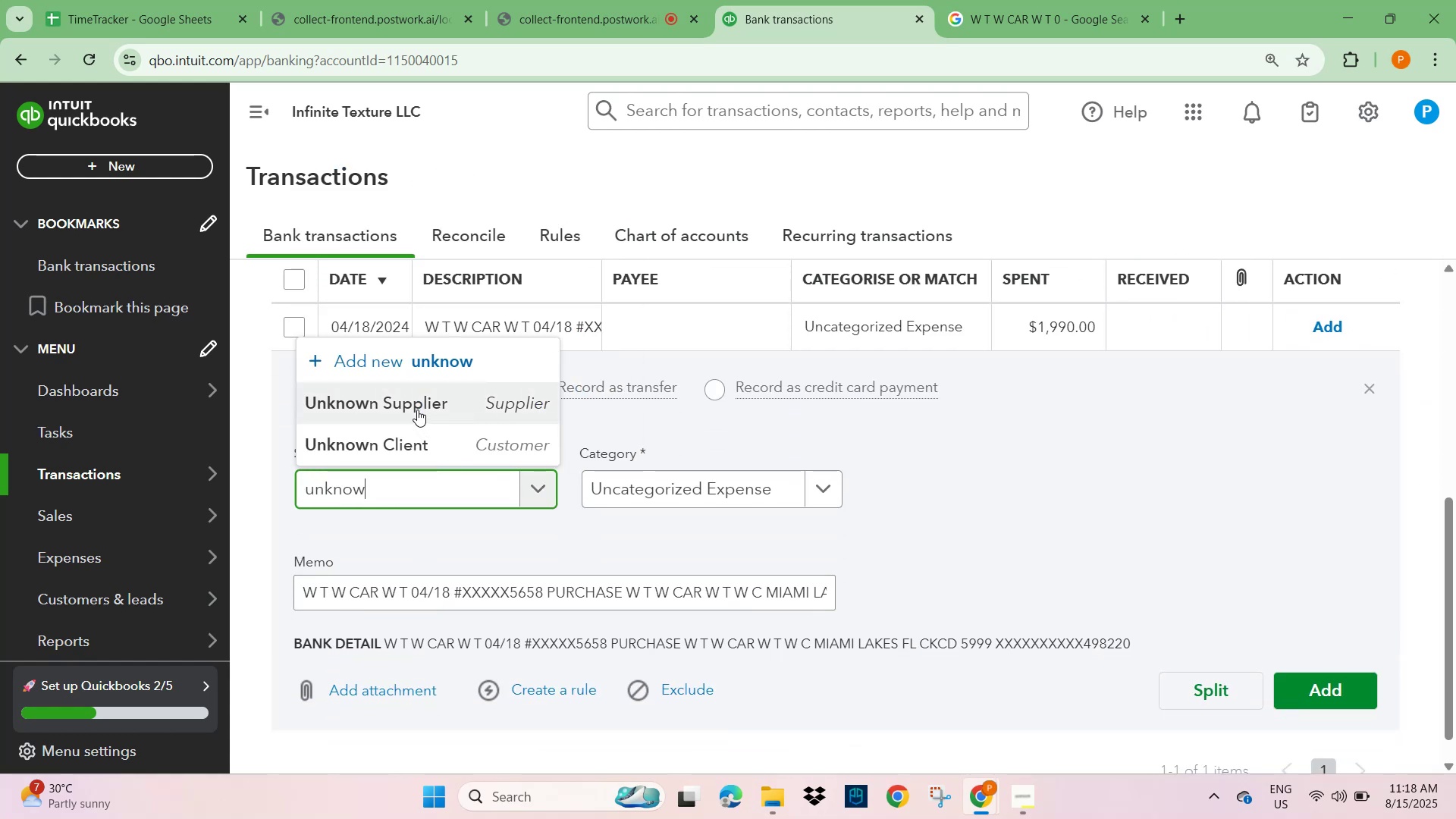 
left_click([417, 406])
 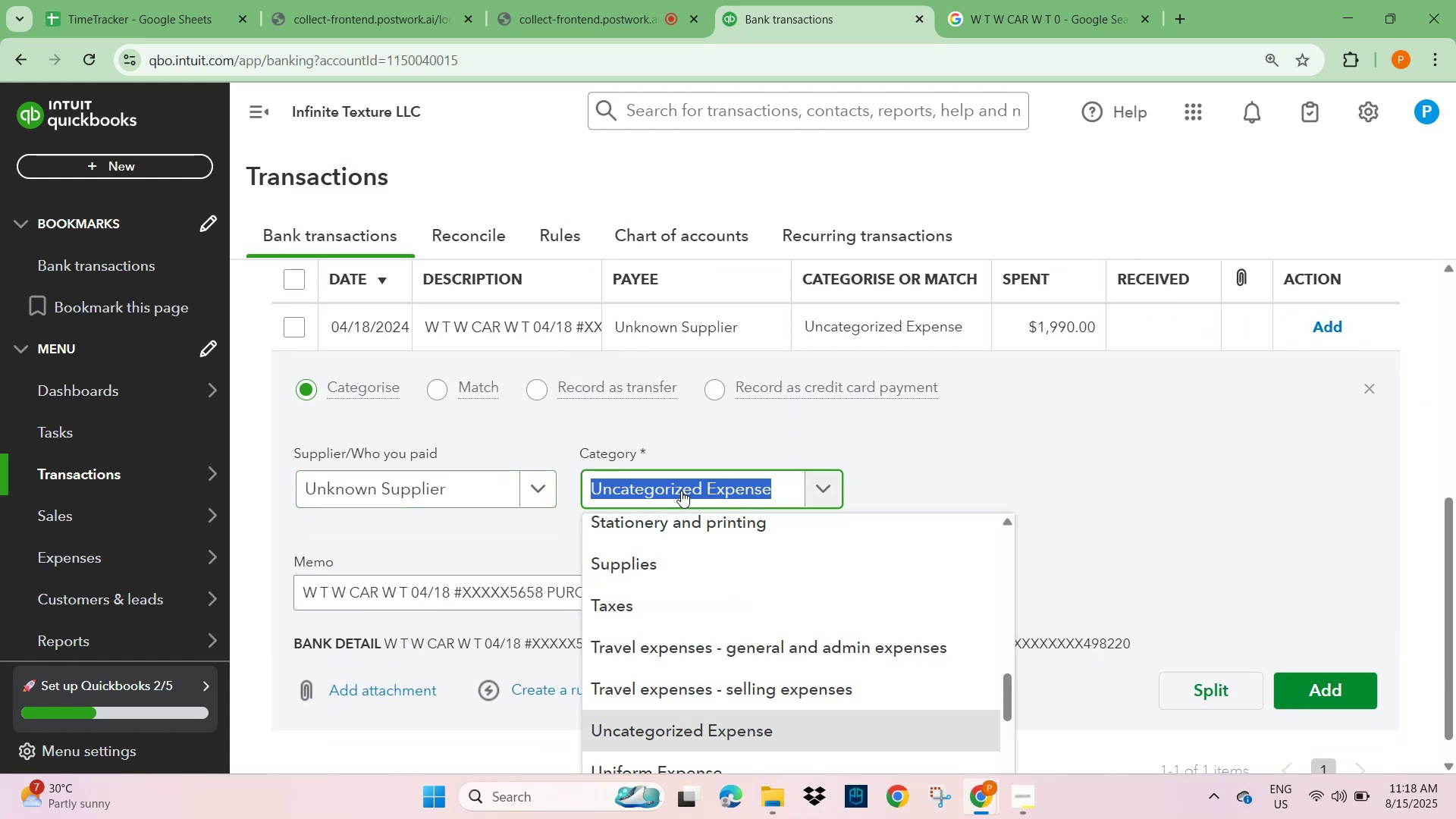 
type(repair)
 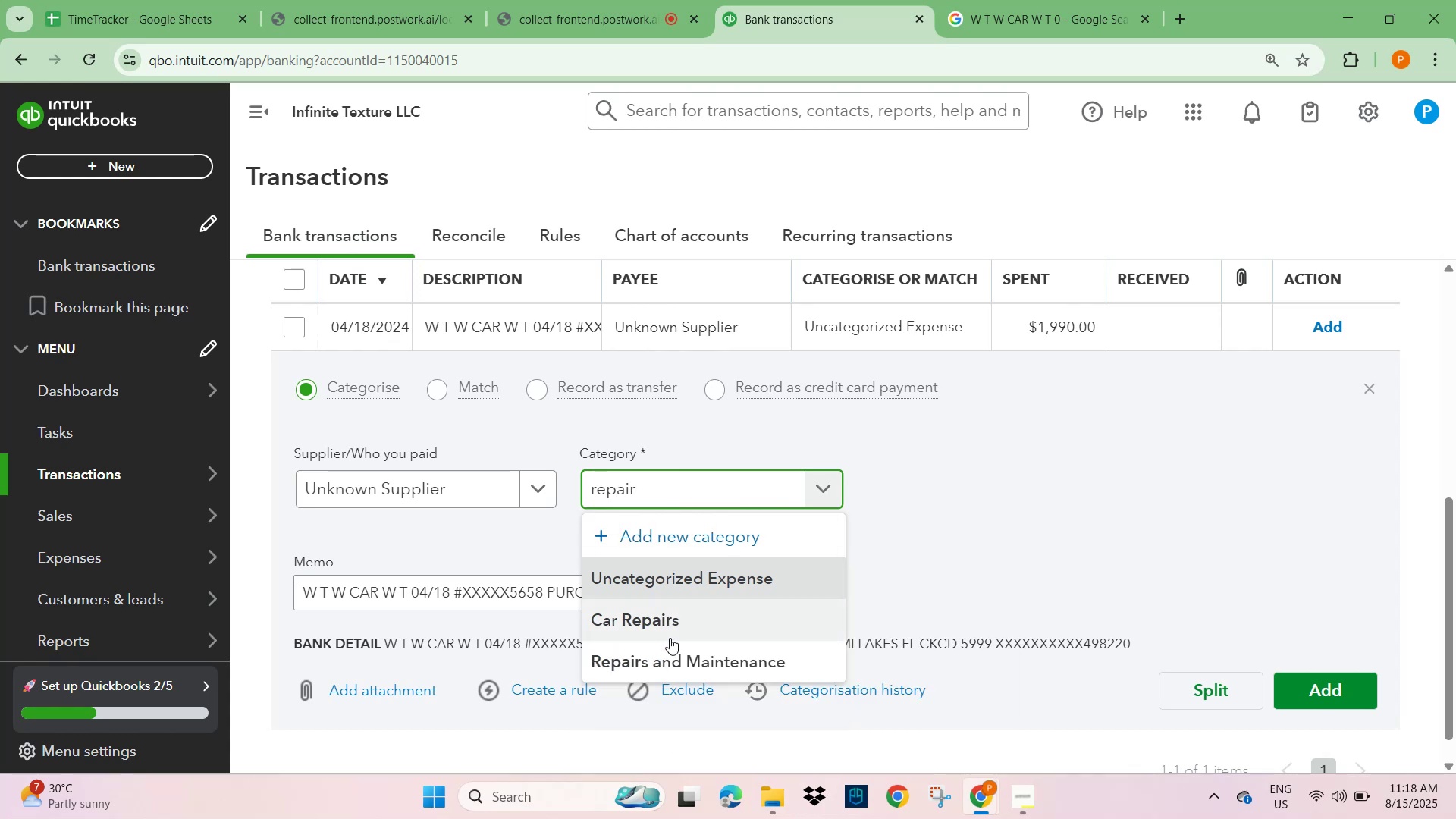 
left_click([673, 654])
 